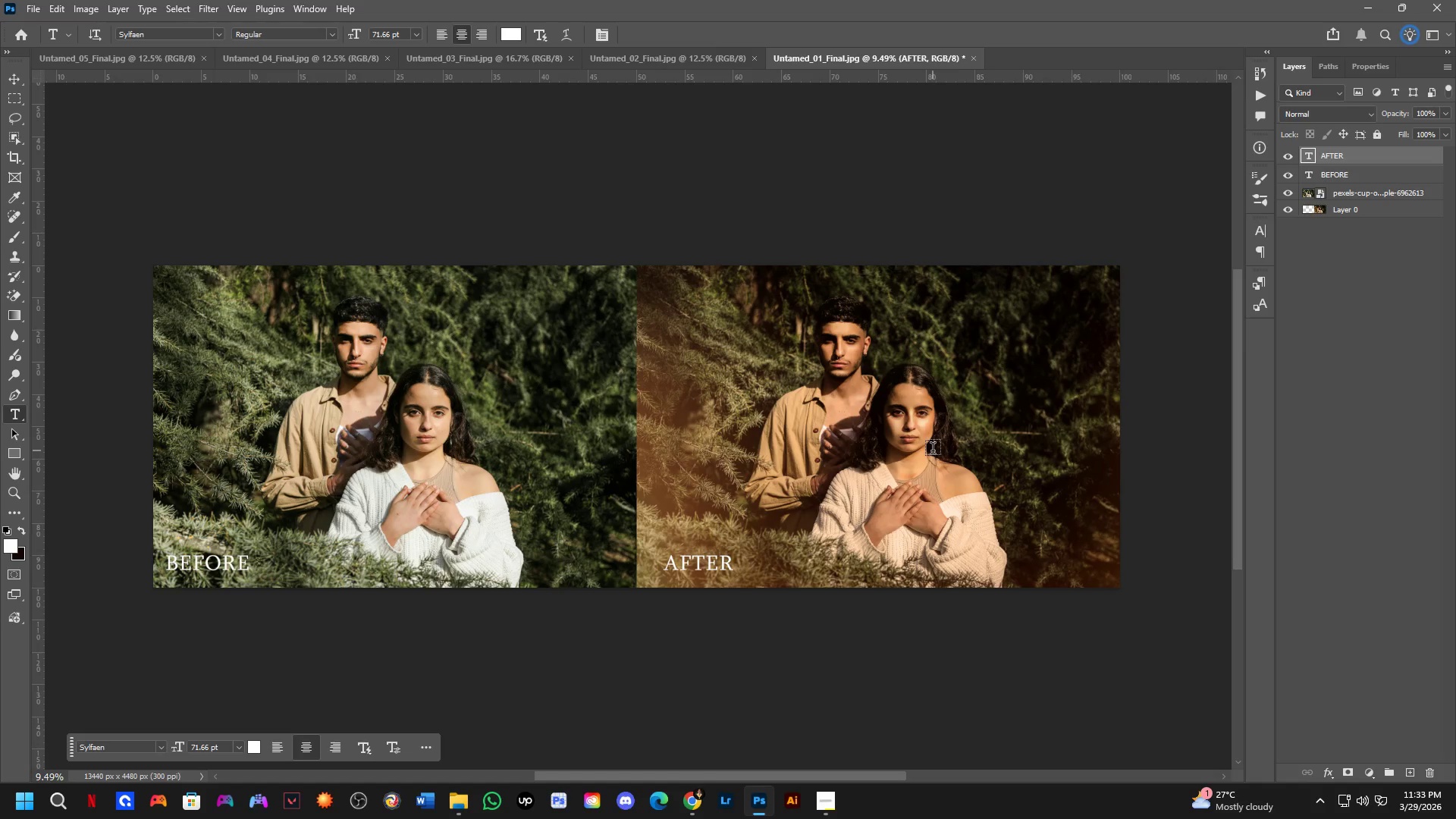 
wait(17.99)
 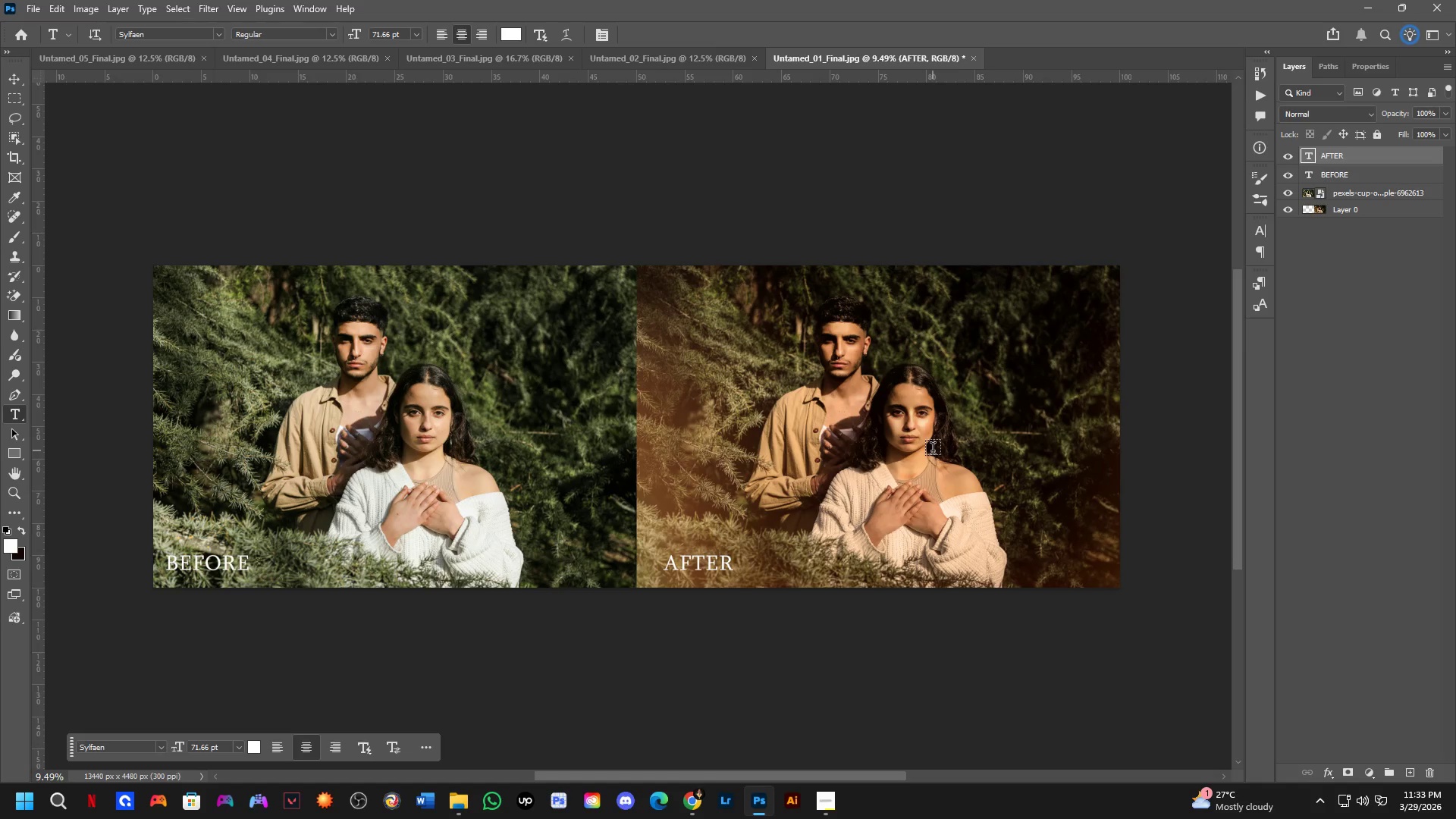 
scroll: coordinate [617, 387], scroll_direction: down, amount: 2.0
 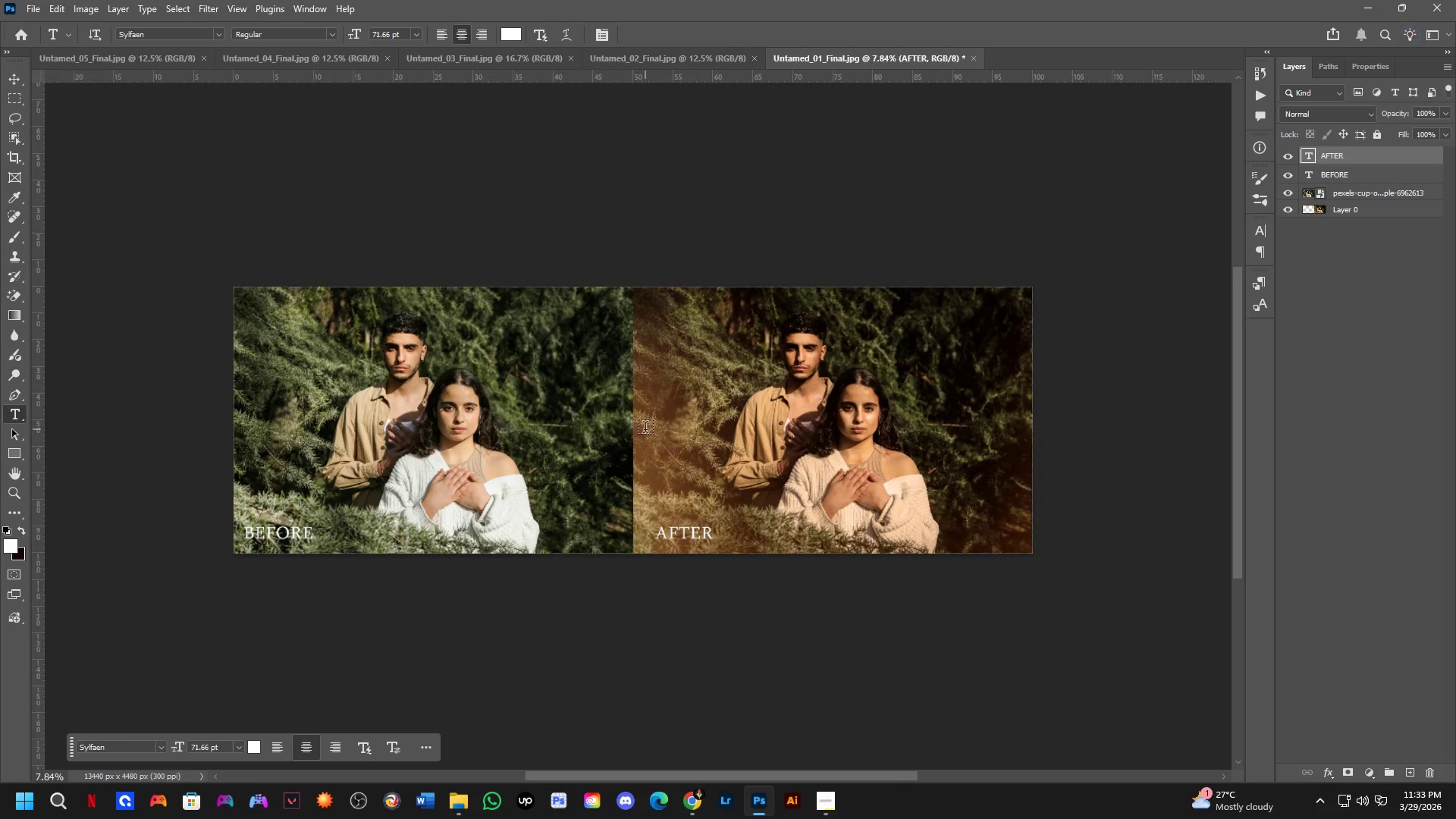 
hold_key(key=Space, duration=0.44)
 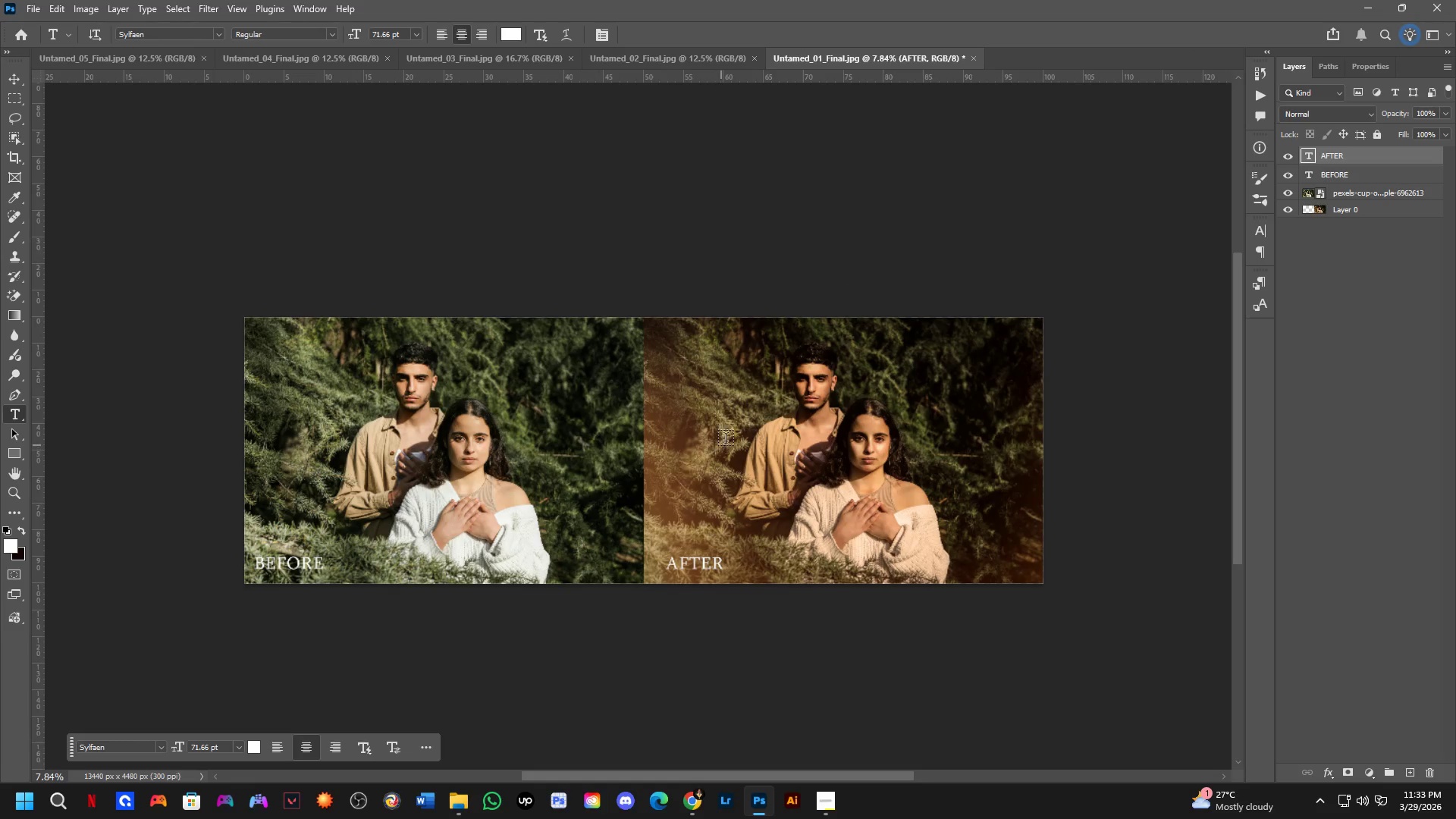 
left_click_drag(start_coordinate=[646, 430], to_coordinate=[657, 460])
 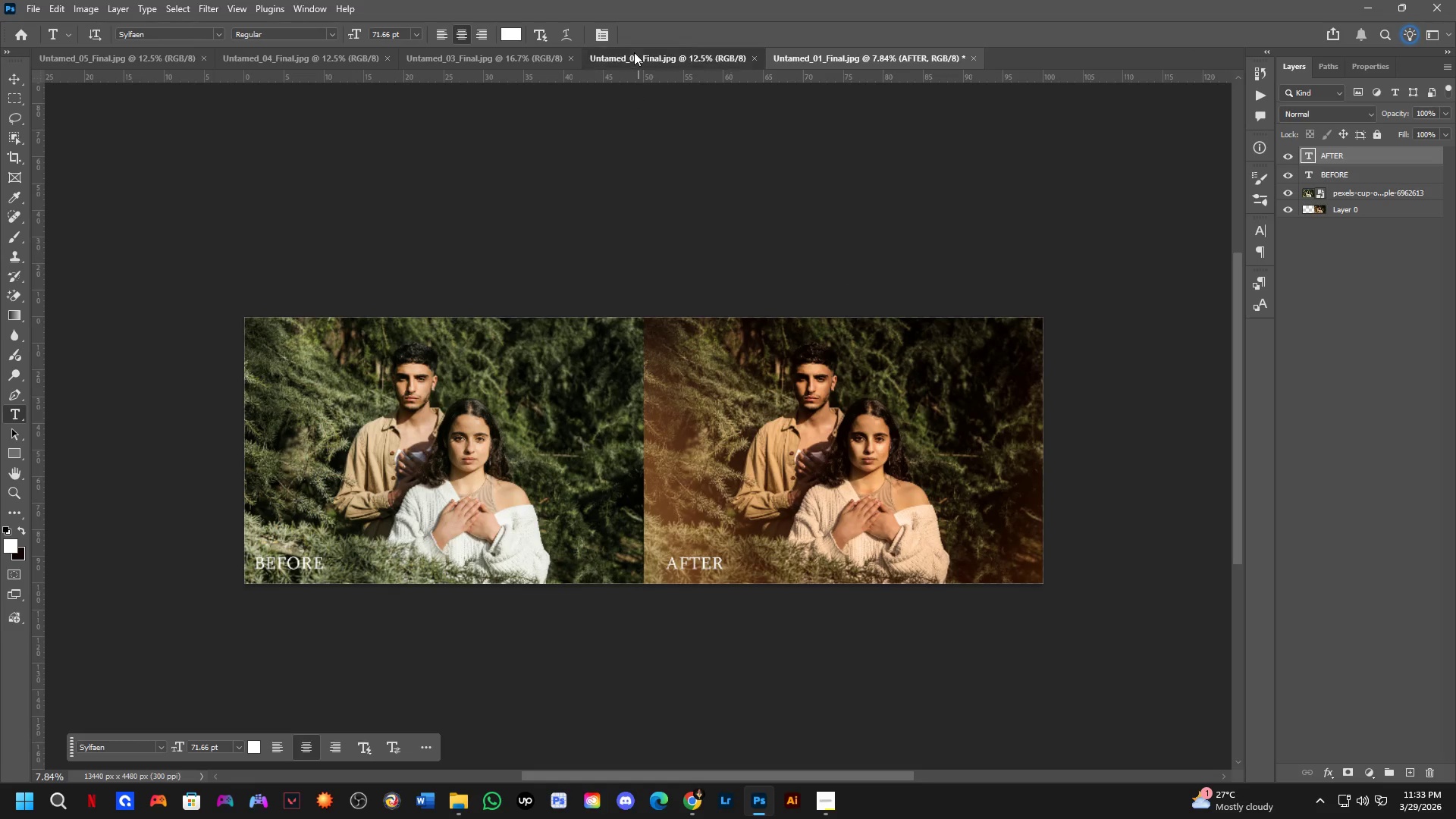 
scroll: coordinate [644, 347], scroll_direction: down, amount: 2.0
 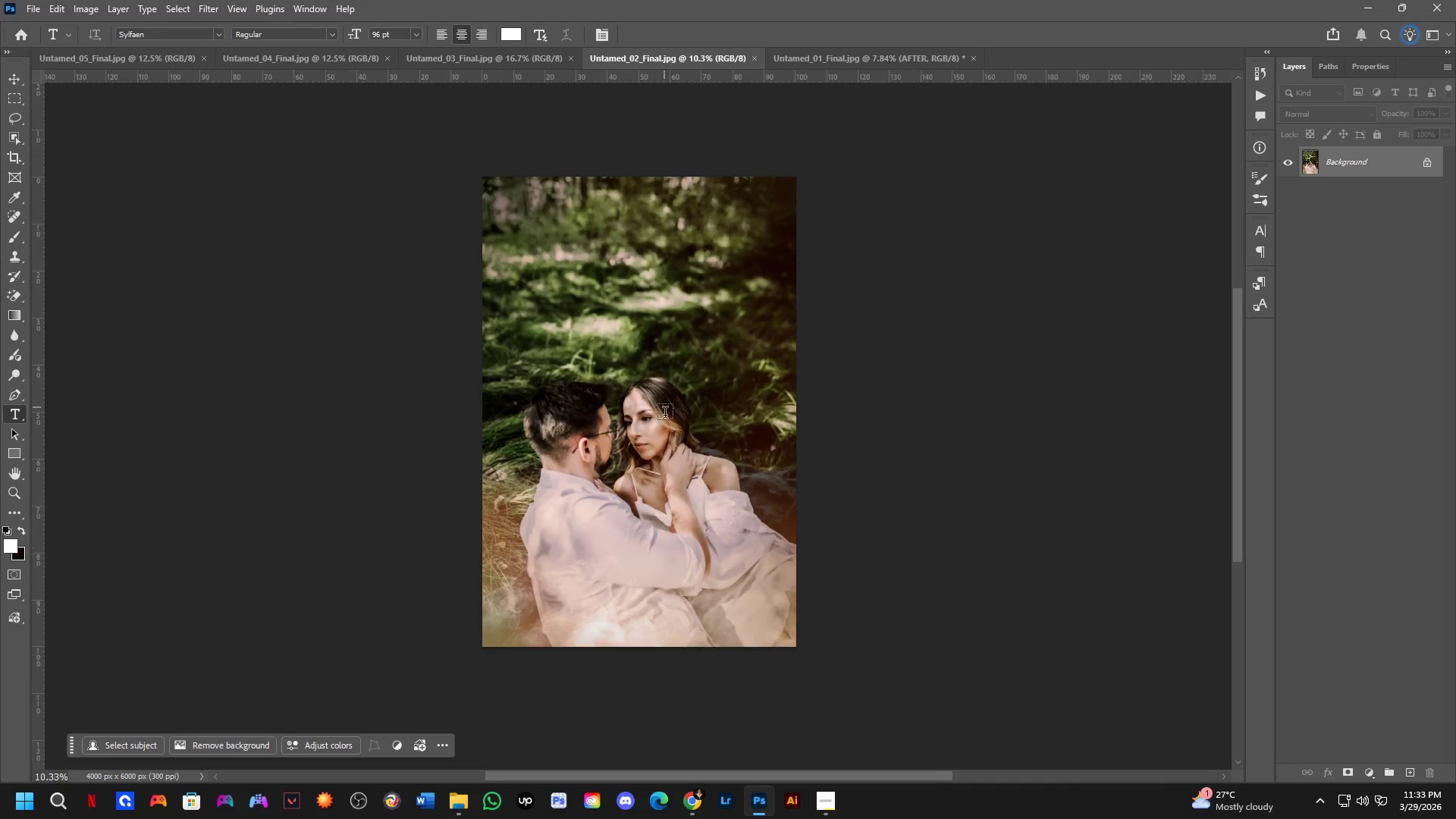 
hold_key(key=Space, duration=0.61)
 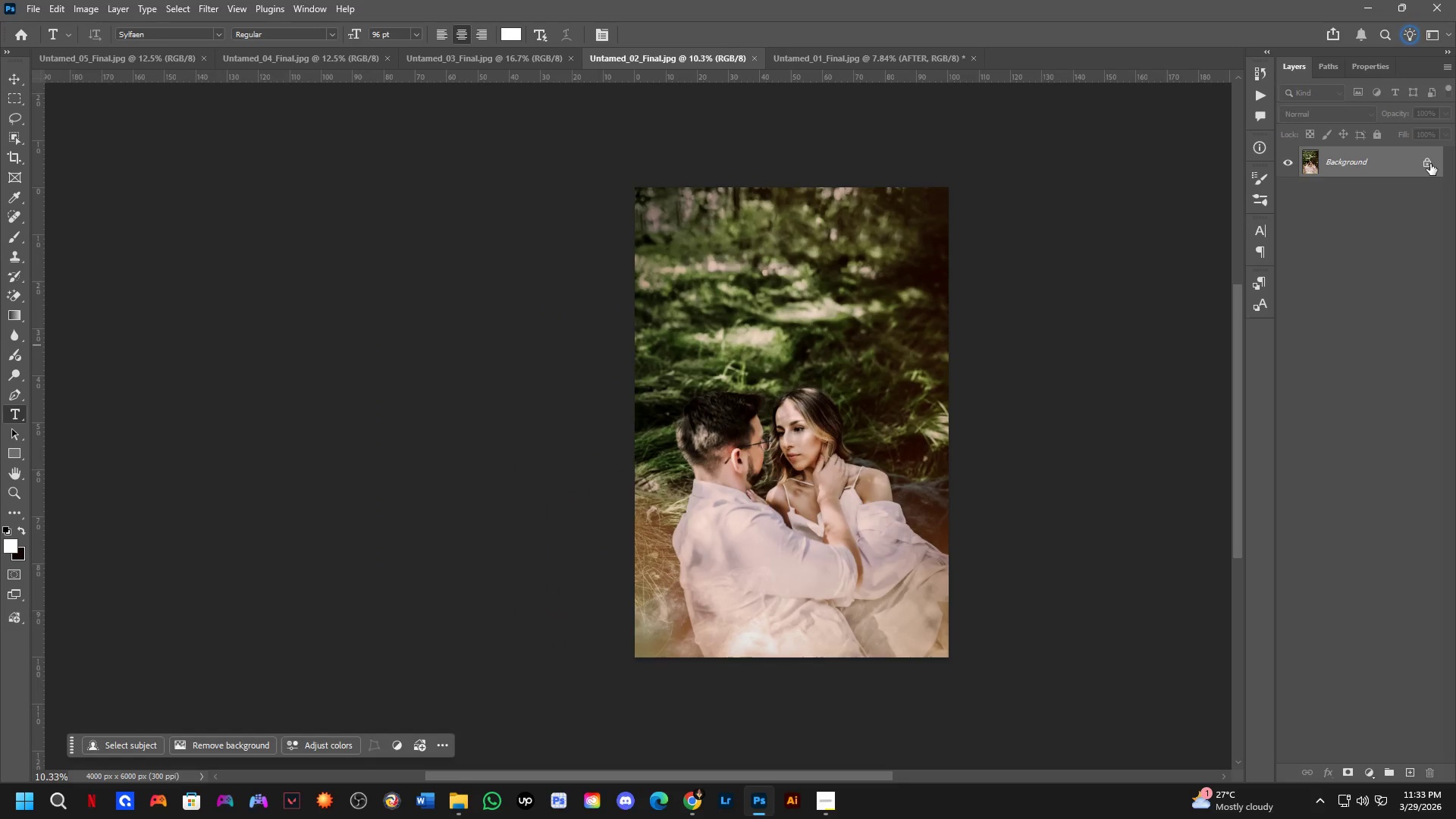 
left_click_drag(start_coordinate=[667, 420], to_coordinate=[820, 431])
 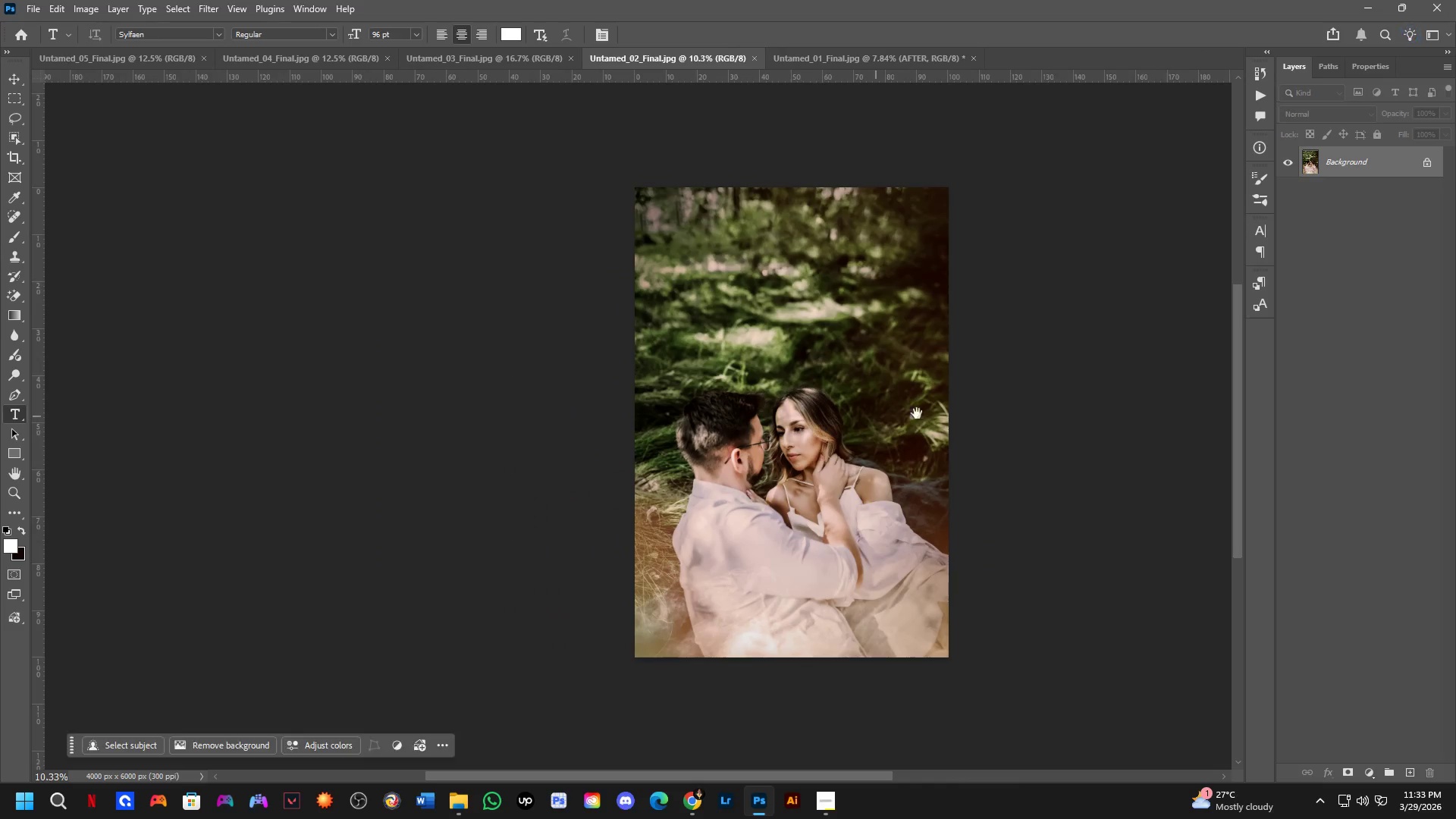 
hold_key(key=Space, duration=14.97)
 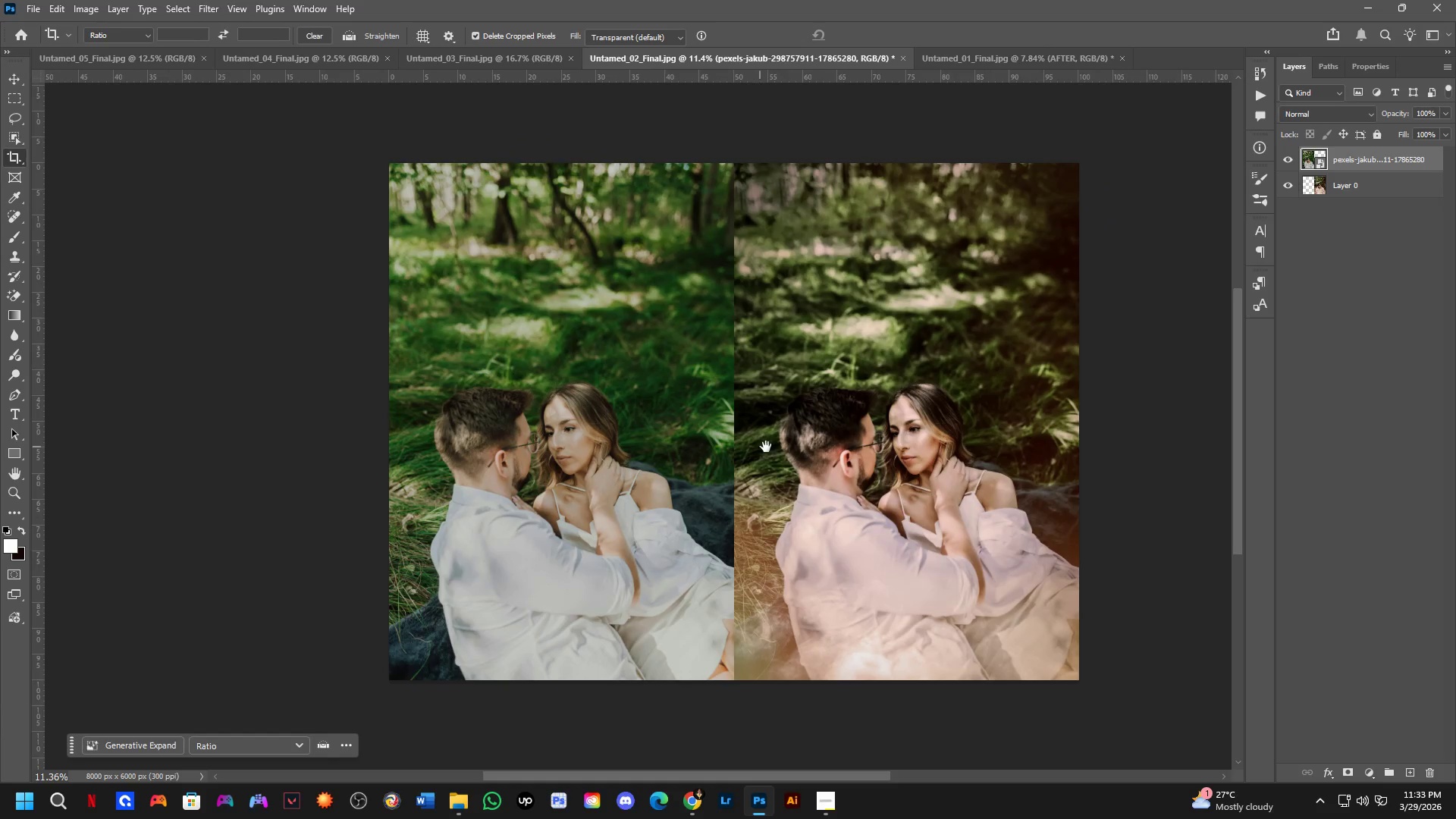 
left_click([1430, 164])
 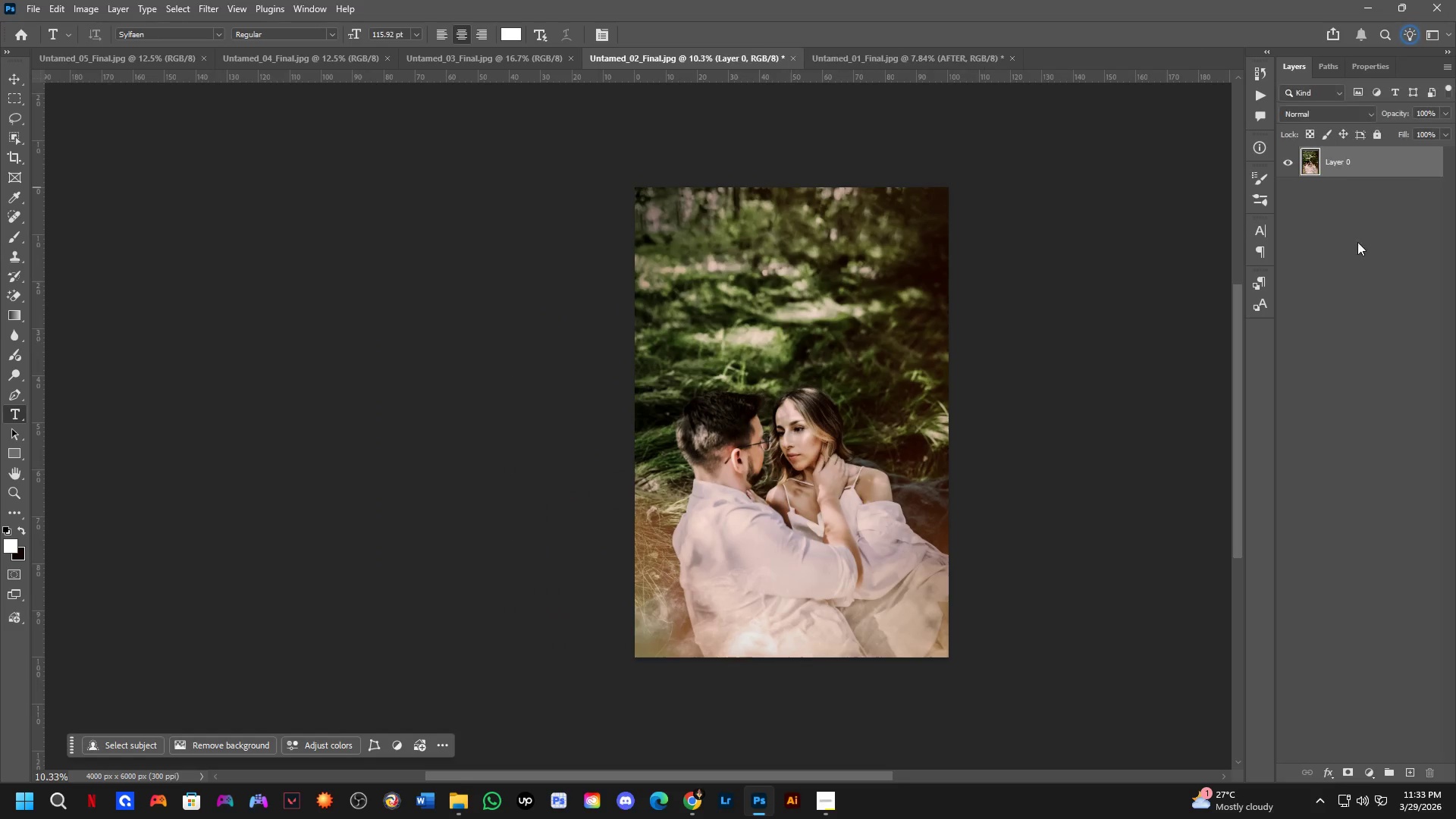 
key(Alt+Tab)
 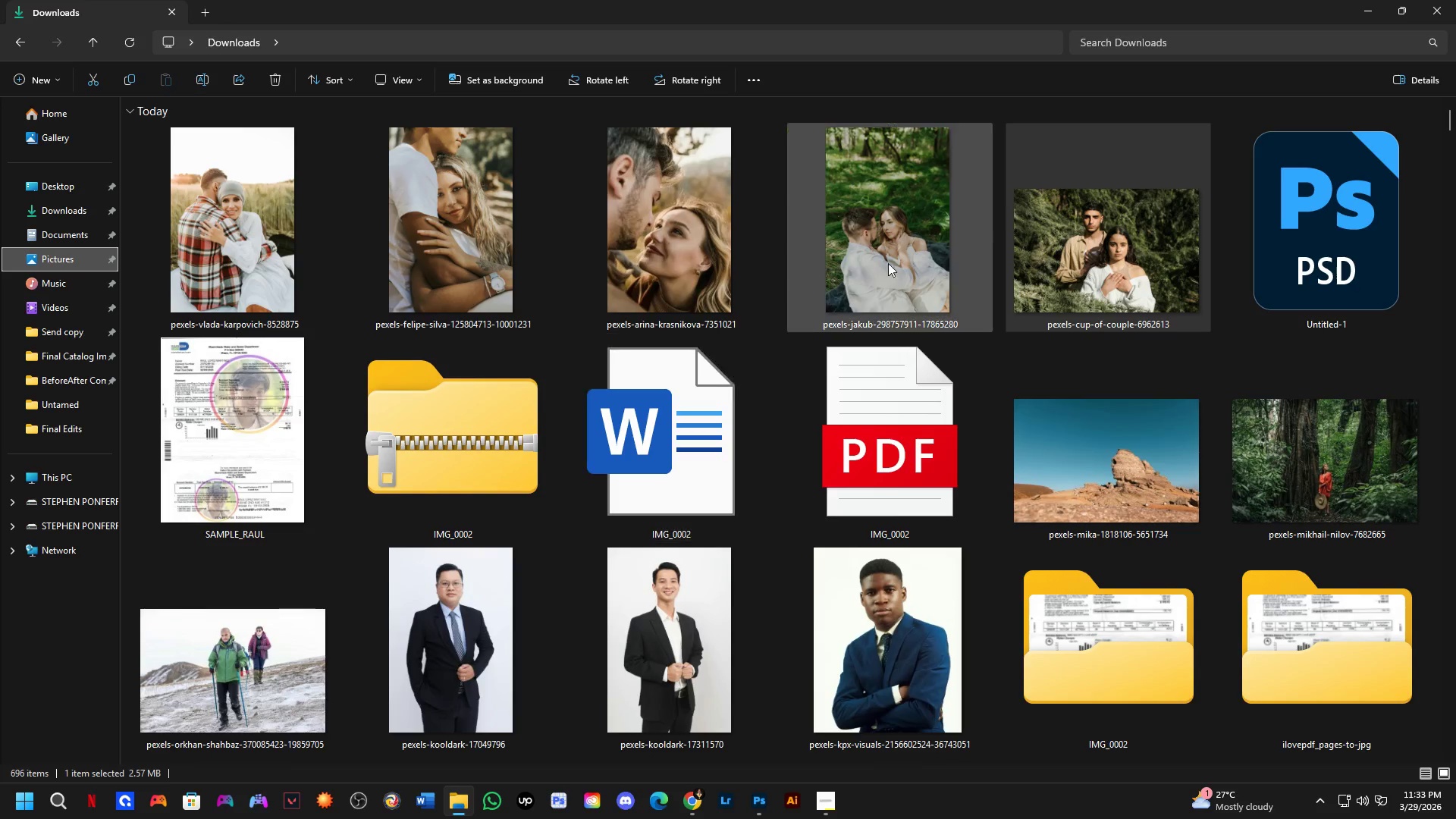 
left_click_drag(start_coordinate=[895, 232], to_coordinate=[814, 383])
 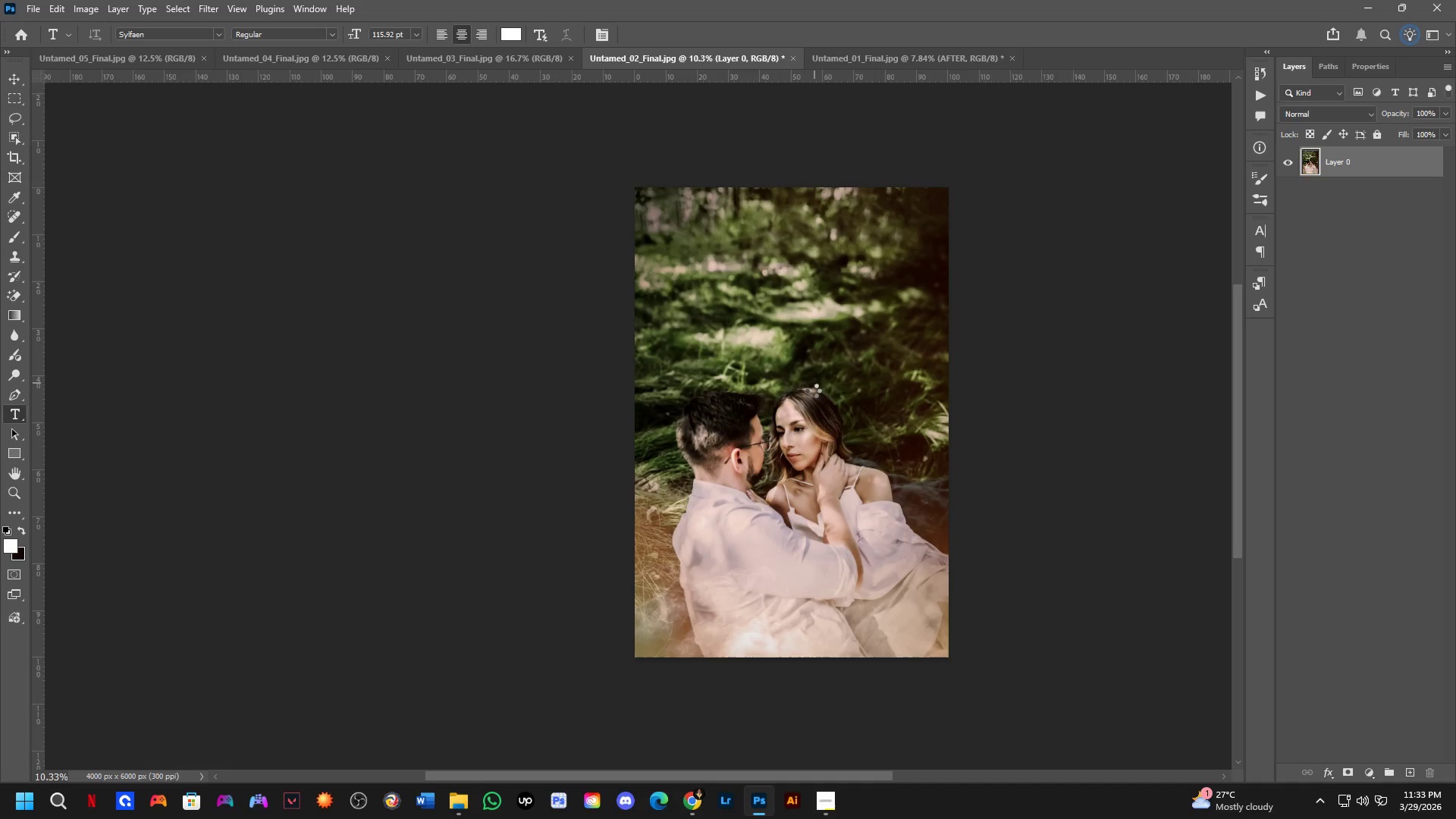 
key(Alt+AltLeft)
 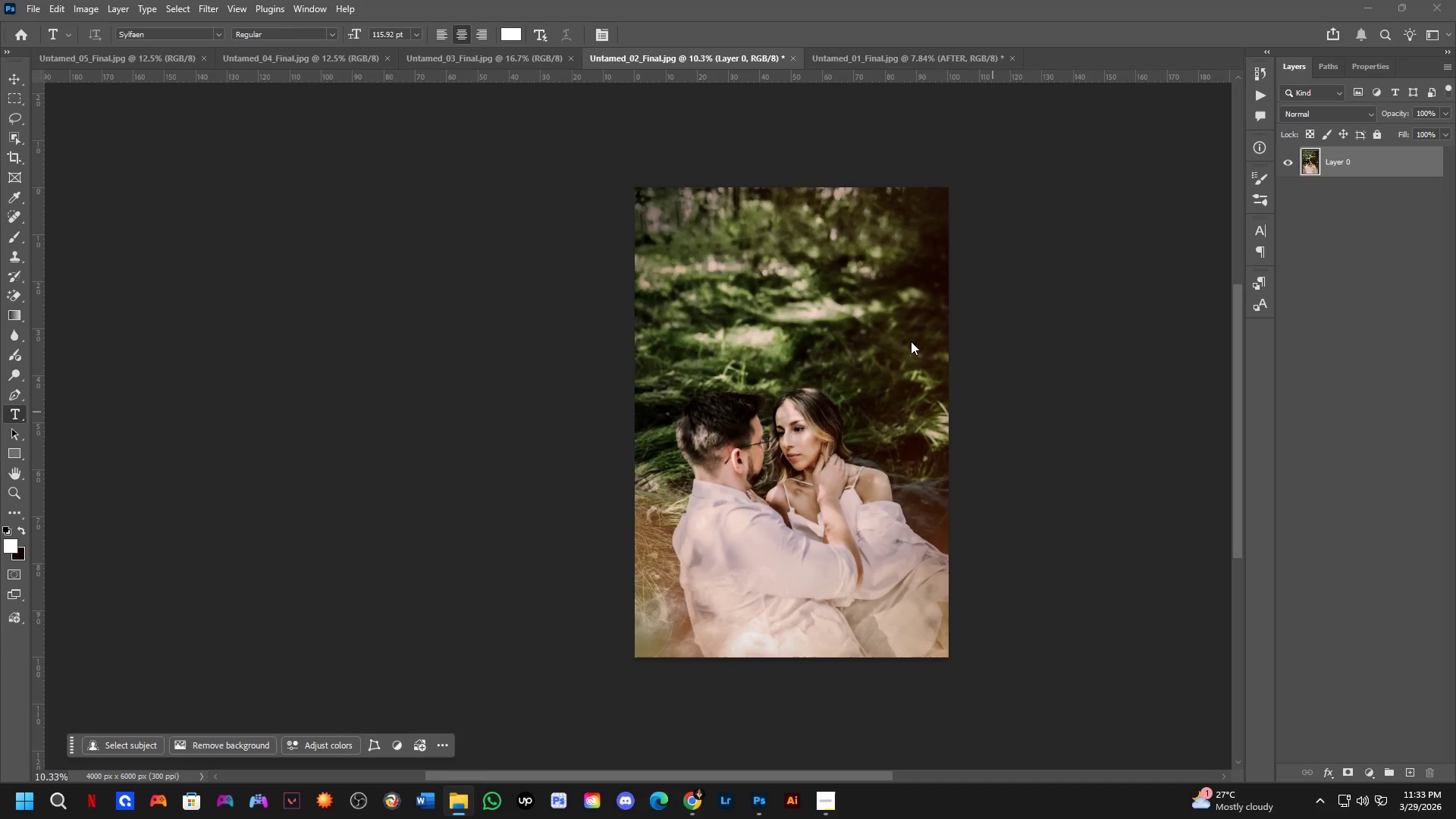 
key(Alt+Tab)
 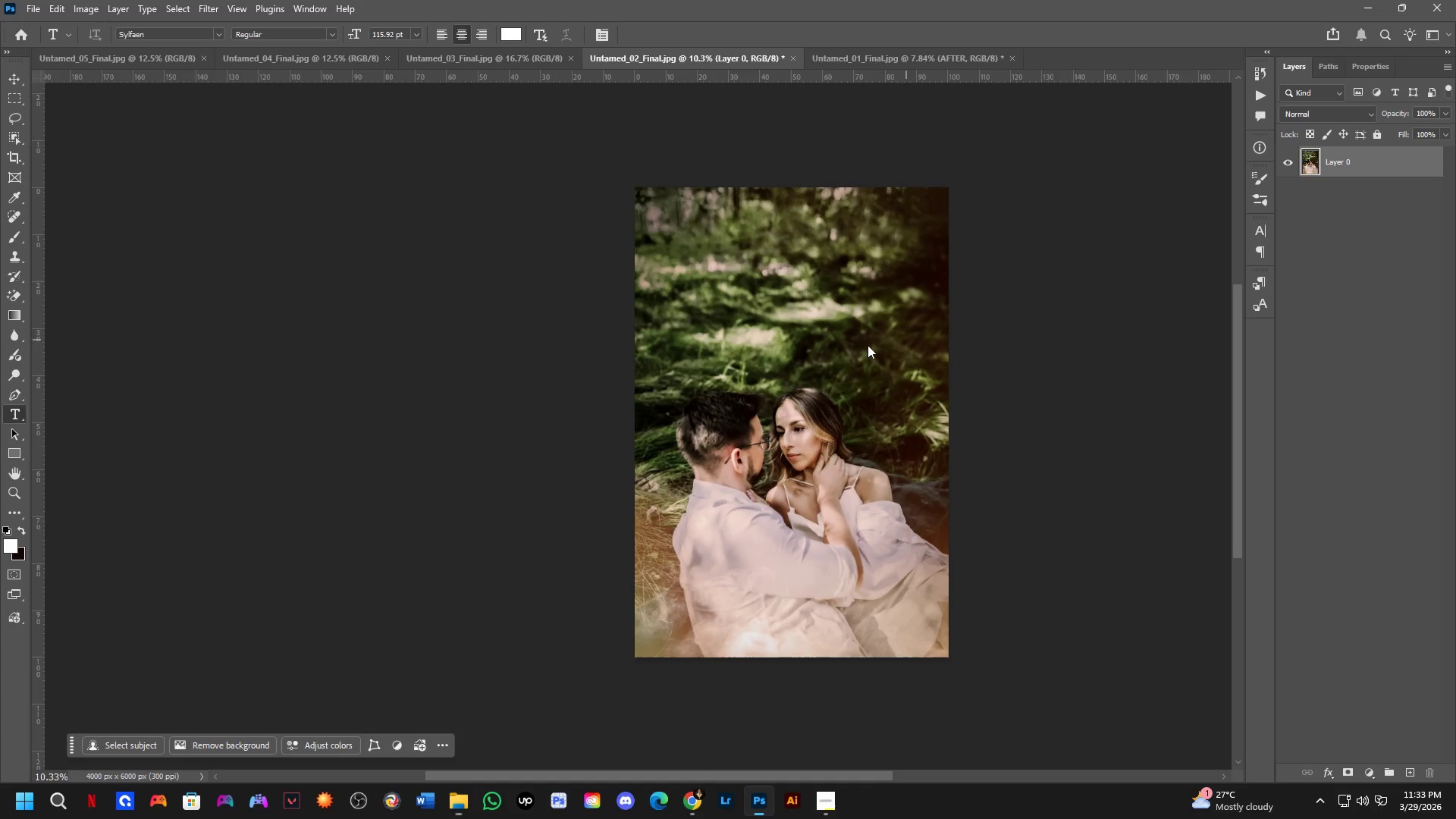 
hold_key(key=ShiftLeft, duration=1.5)
 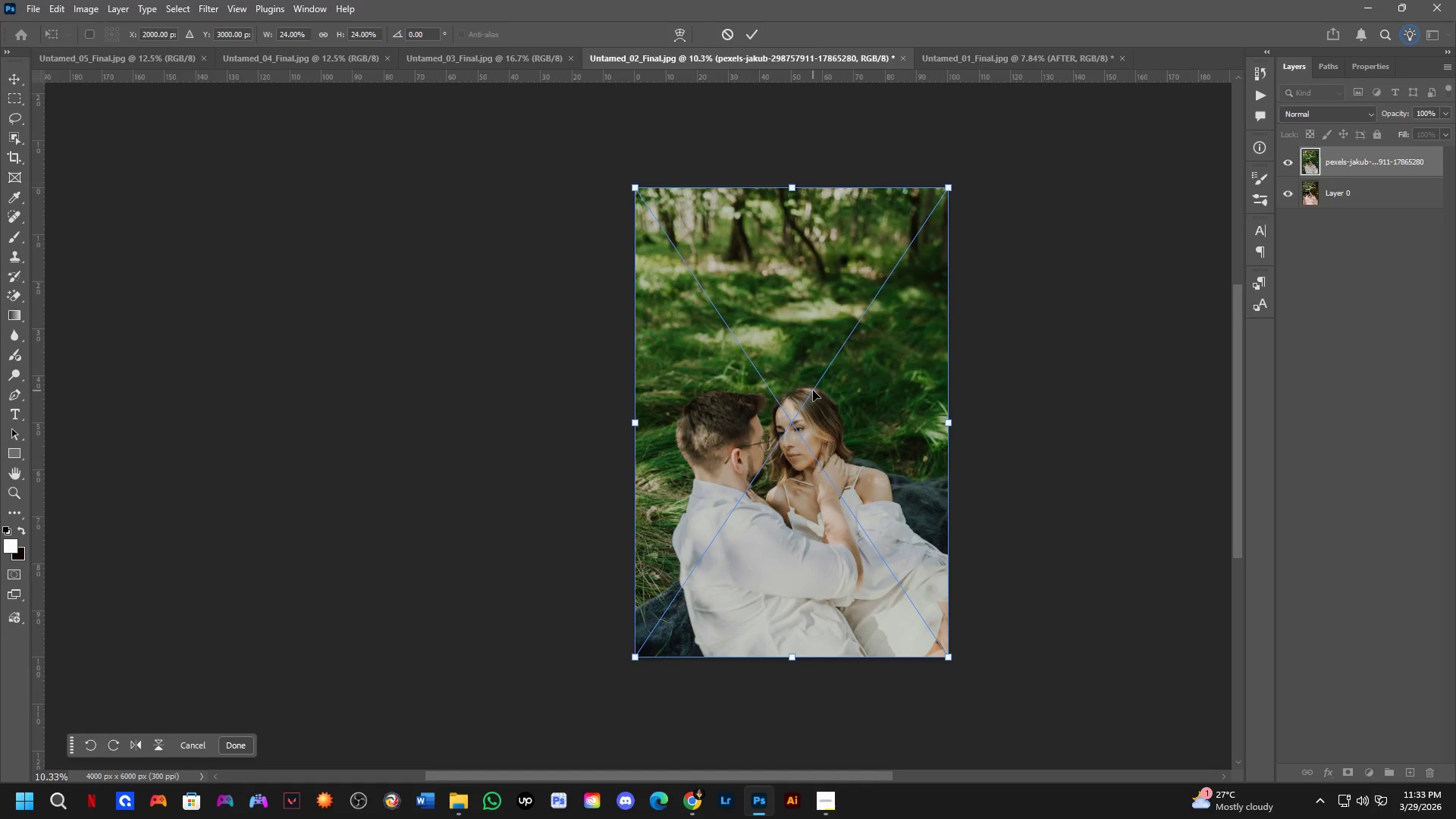 
key(Shift+ShiftLeft)
 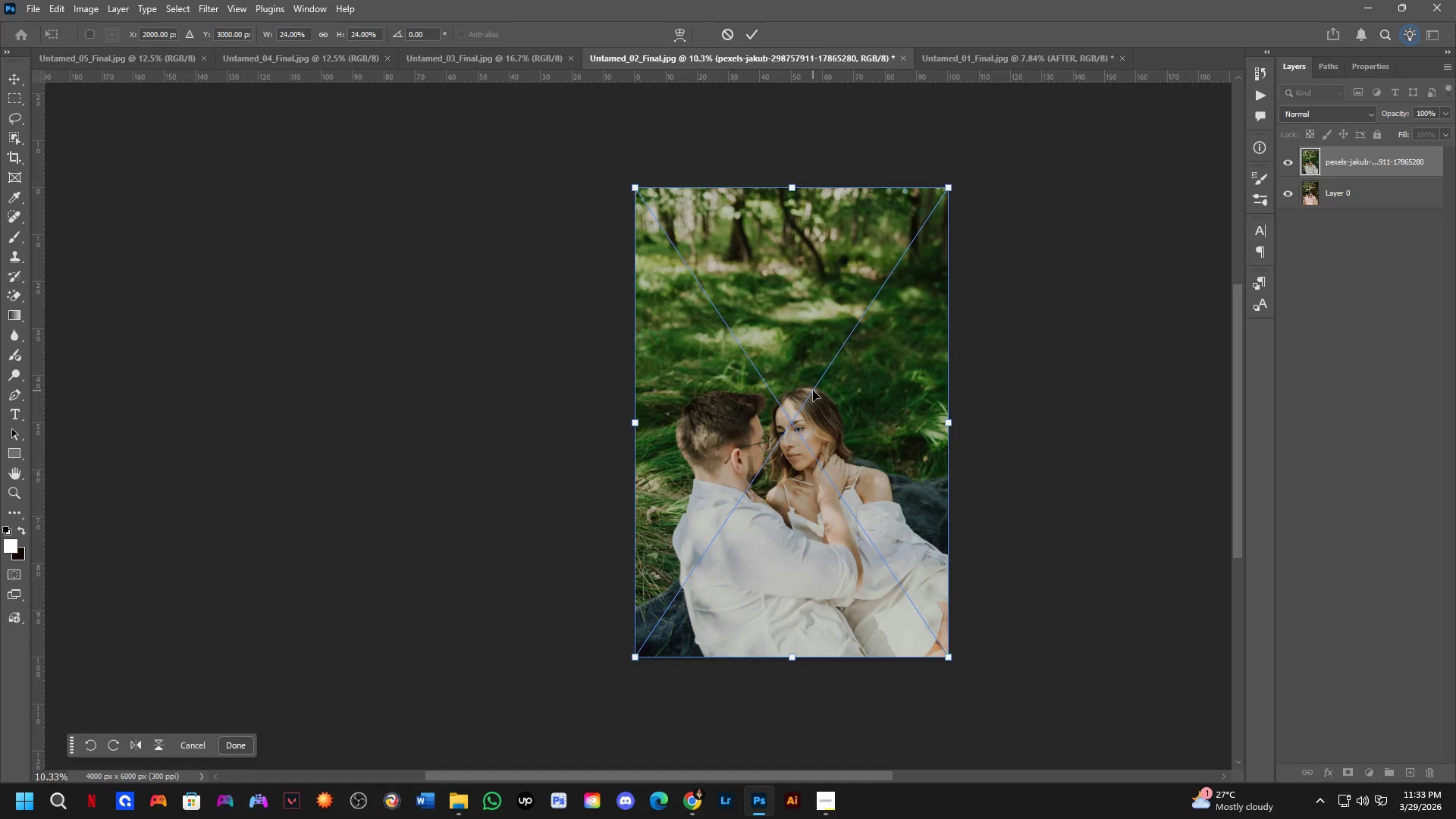 
key(Shift+ShiftLeft)
 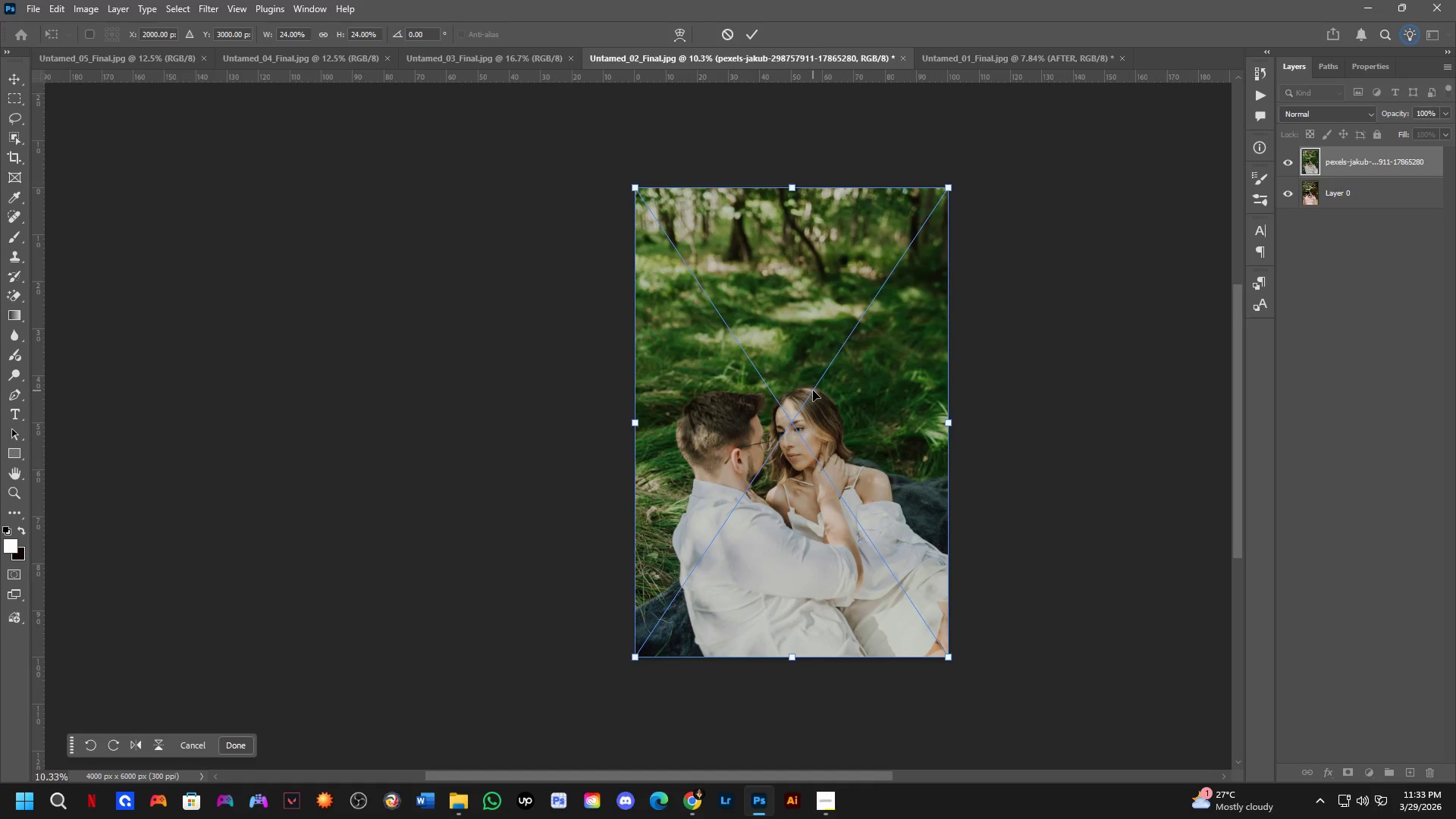 
key(Shift+ShiftLeft)
 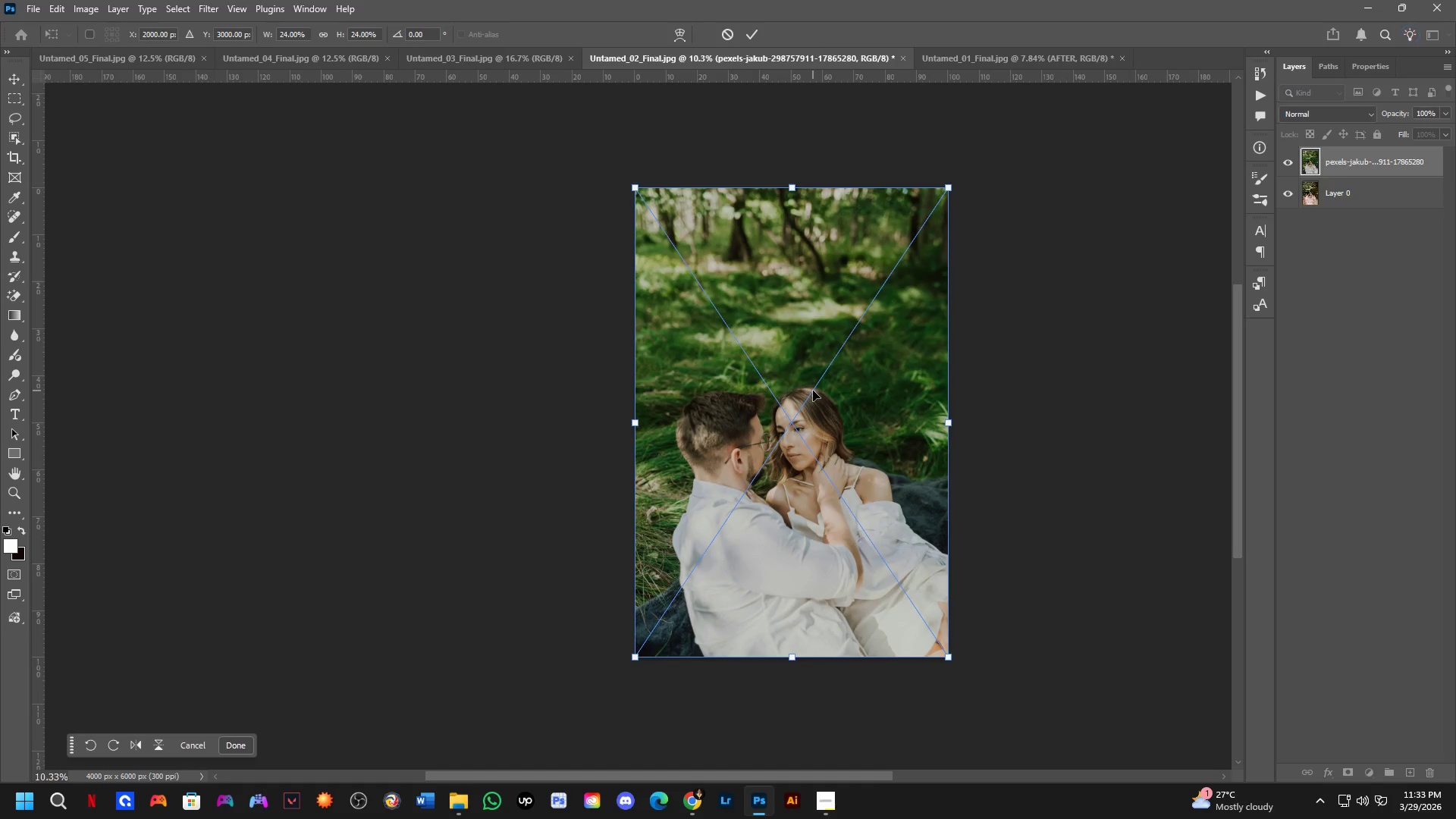 
key(Shift+ShiftLeft)
 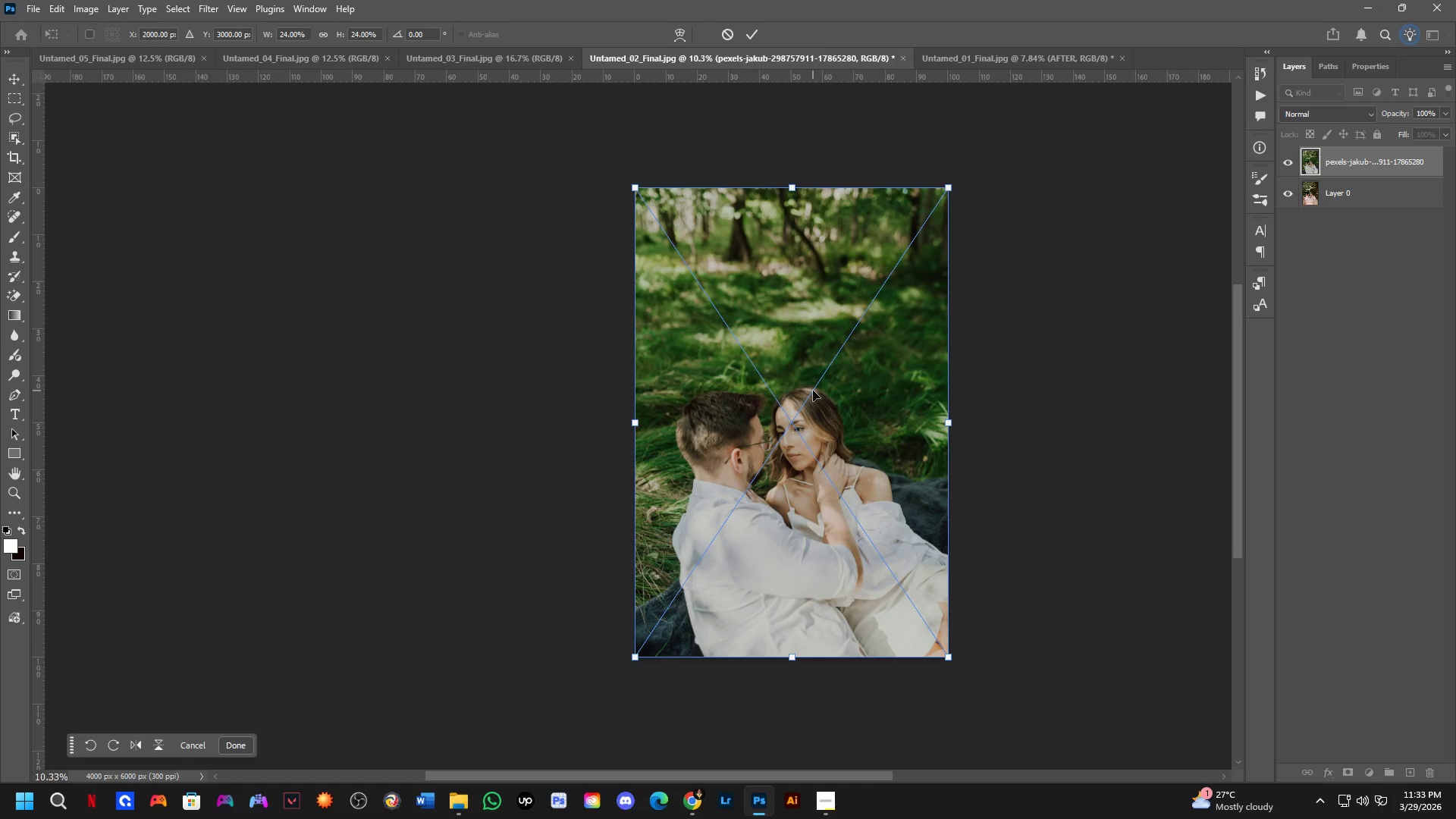 
hold_key(key=ShiftLeft, duration=1.5)
left_click_drag(start_coordinate=[825, 387], to_coordinate=[509, 398])
 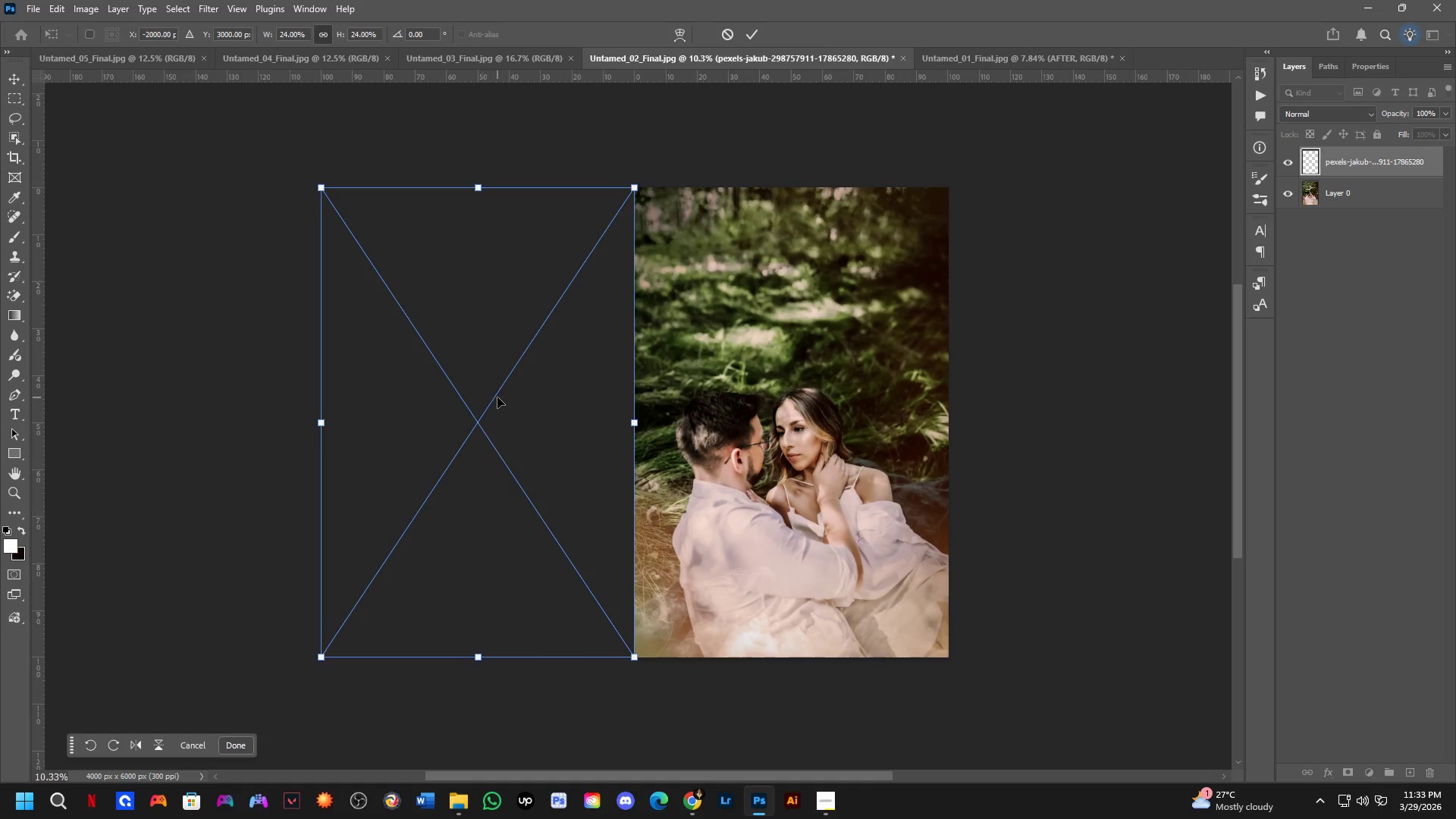 
key(Shift+ShiftLeft)
 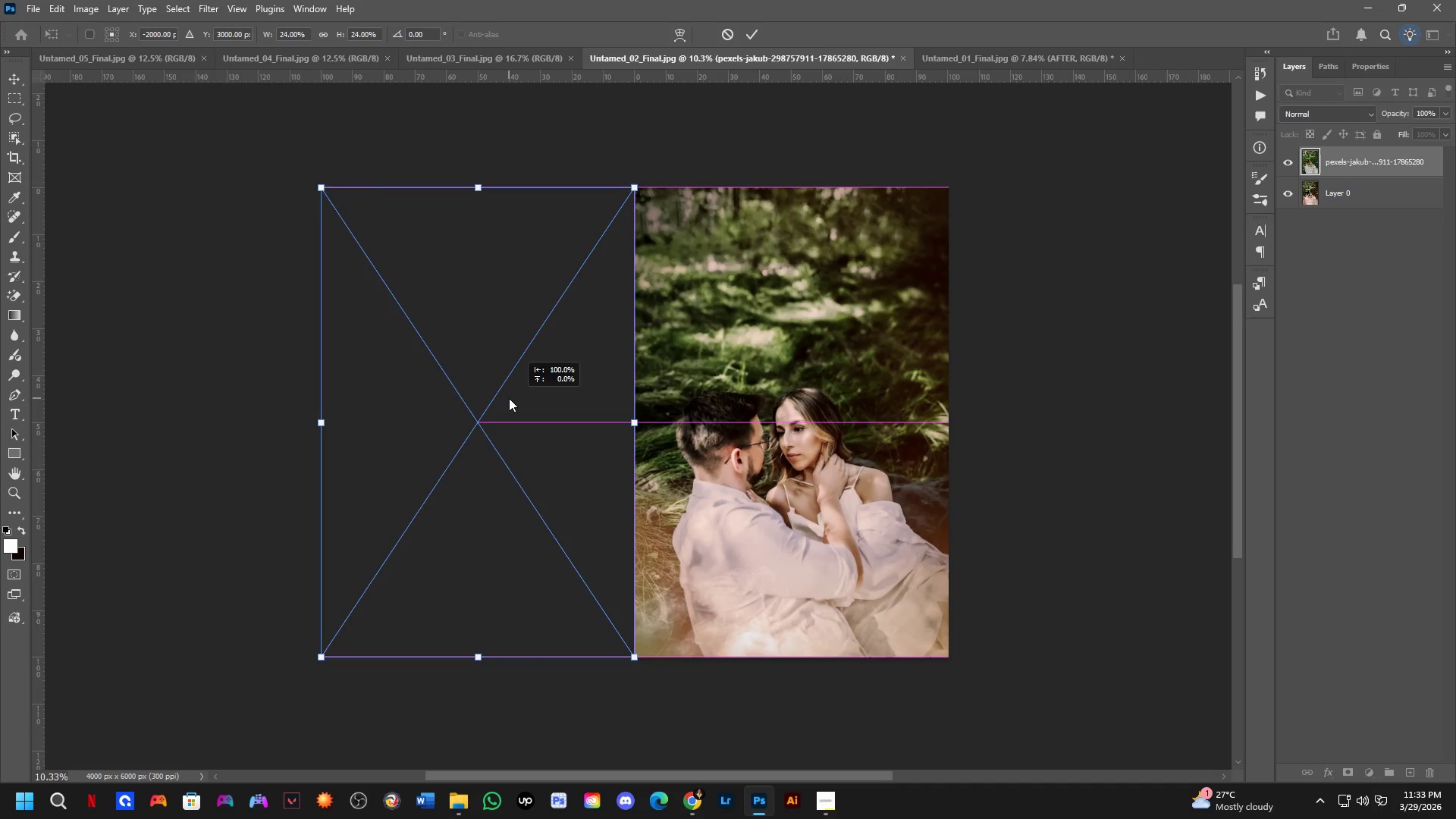 
key(Shift+ShiftLeft)
 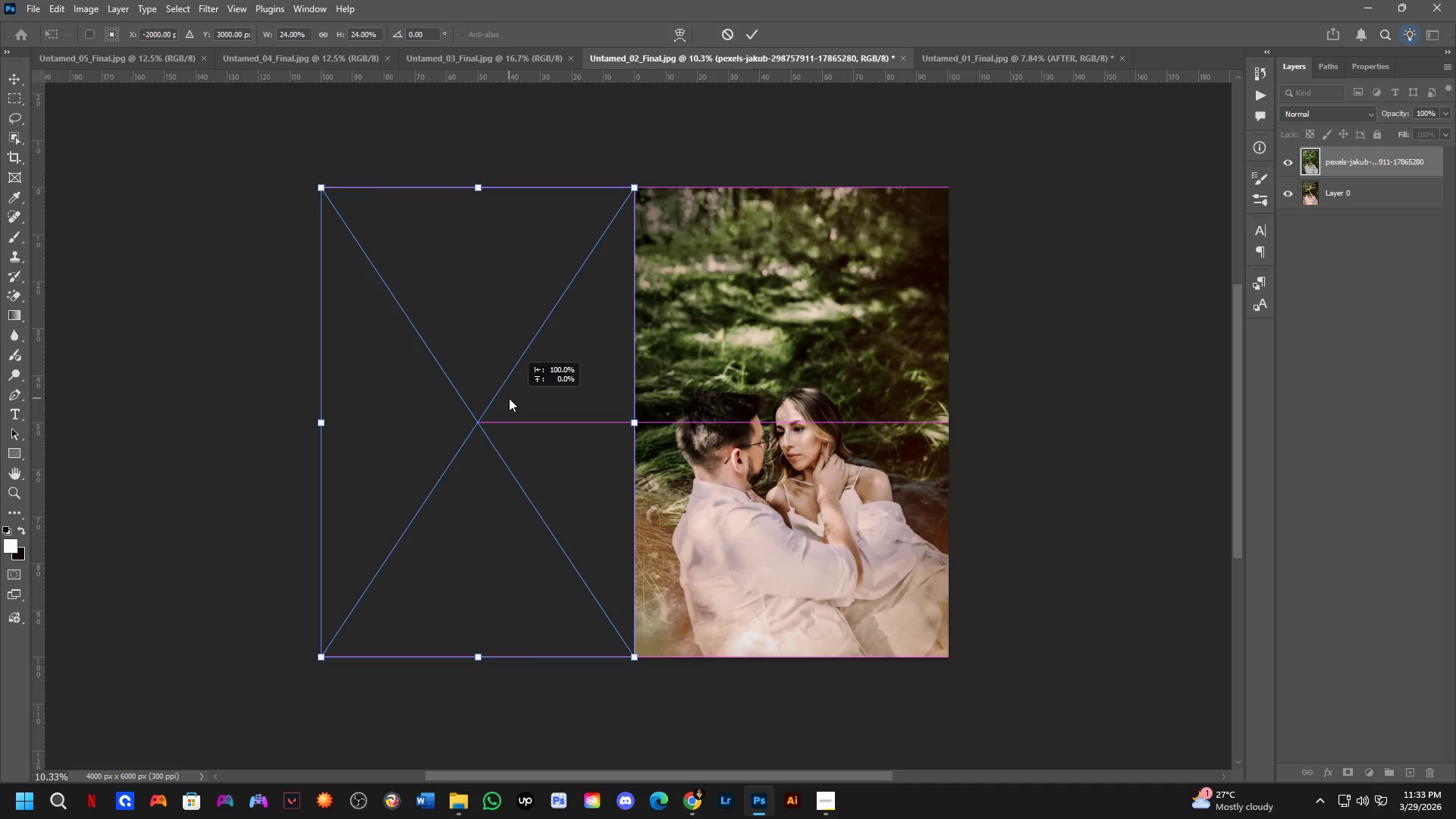 
key(Shift+ShiftLeft)
 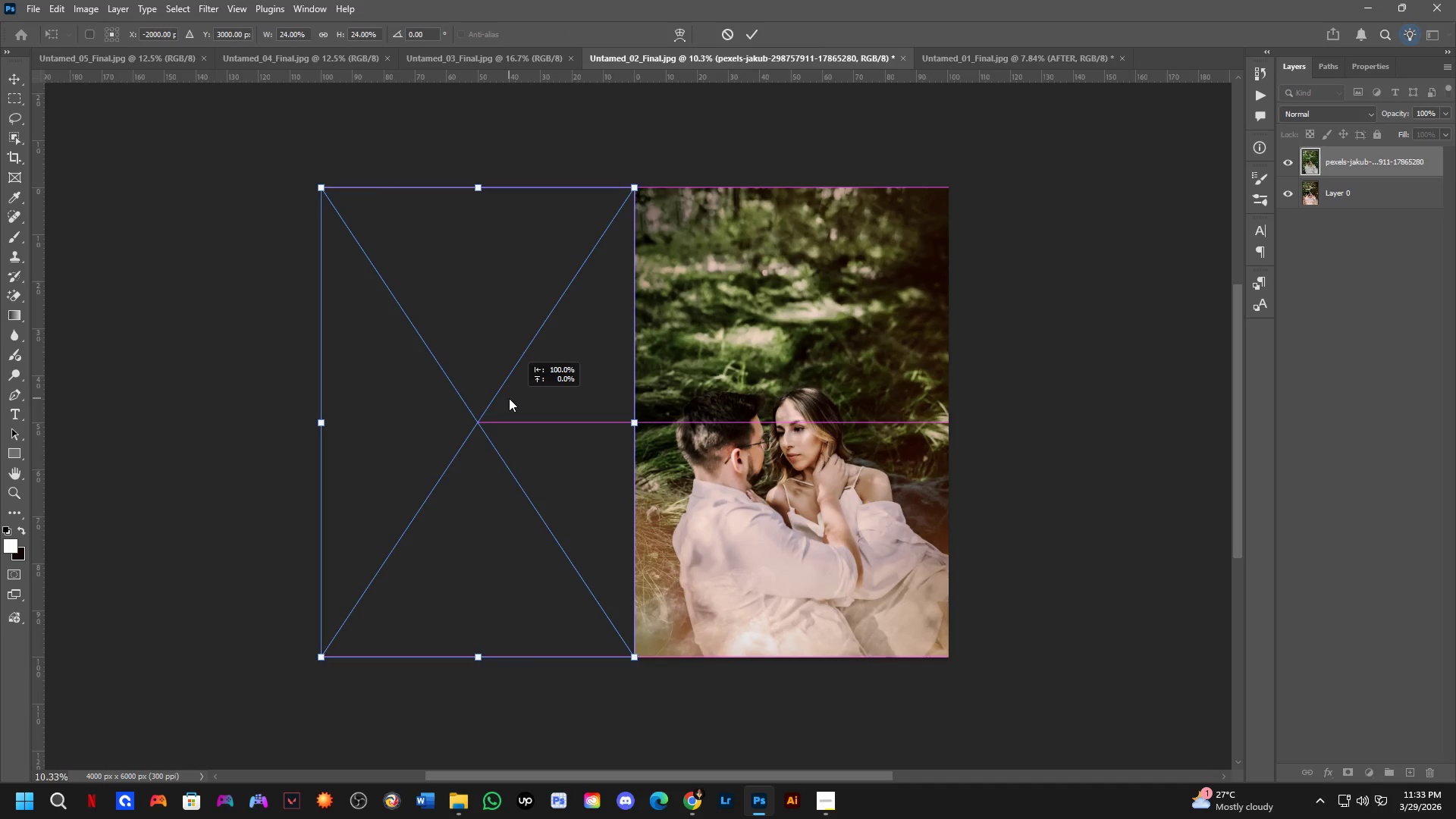 
key(Shift+ShiftLeft)
 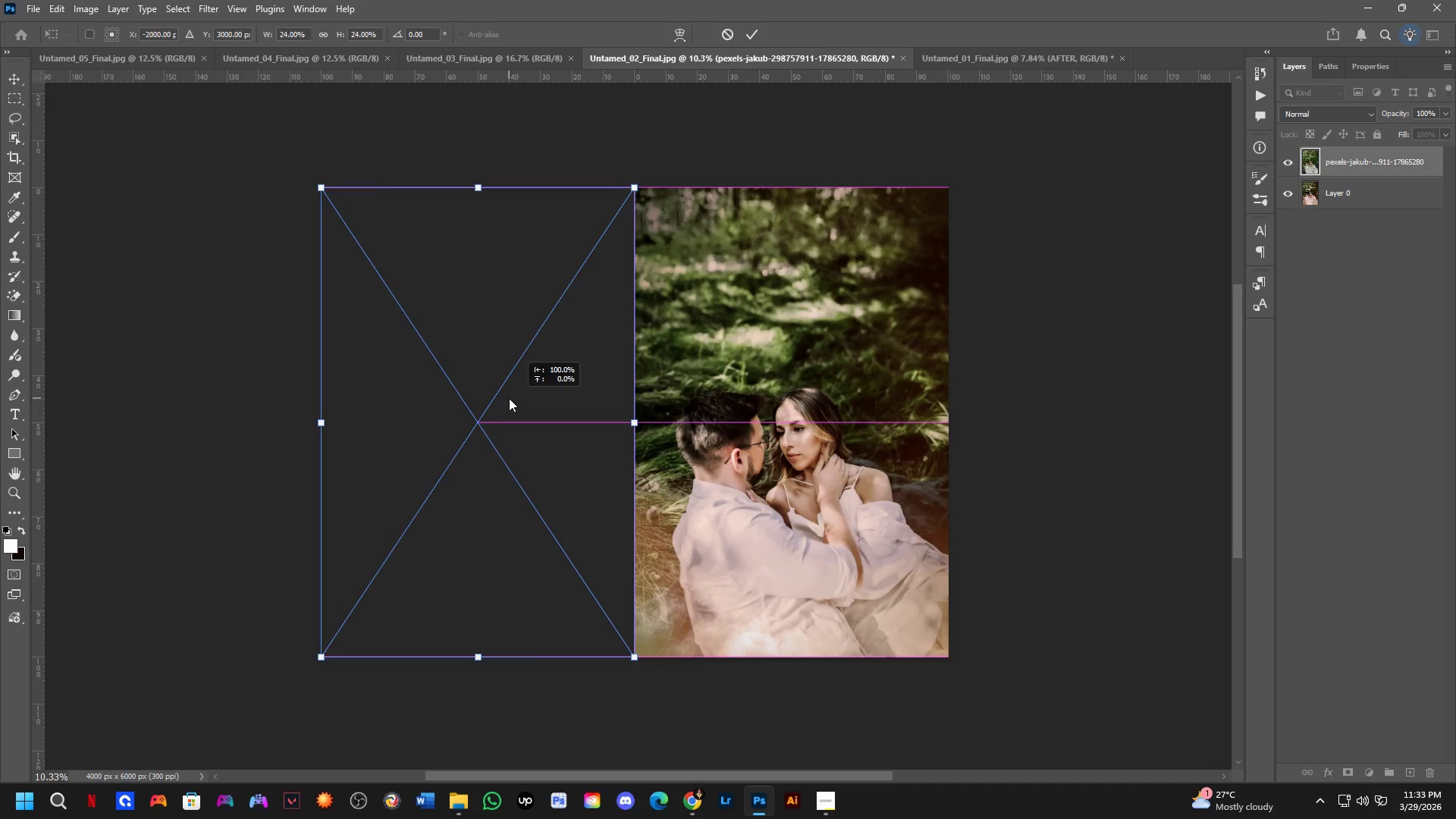 
key(Shift+ShiftLeft)
 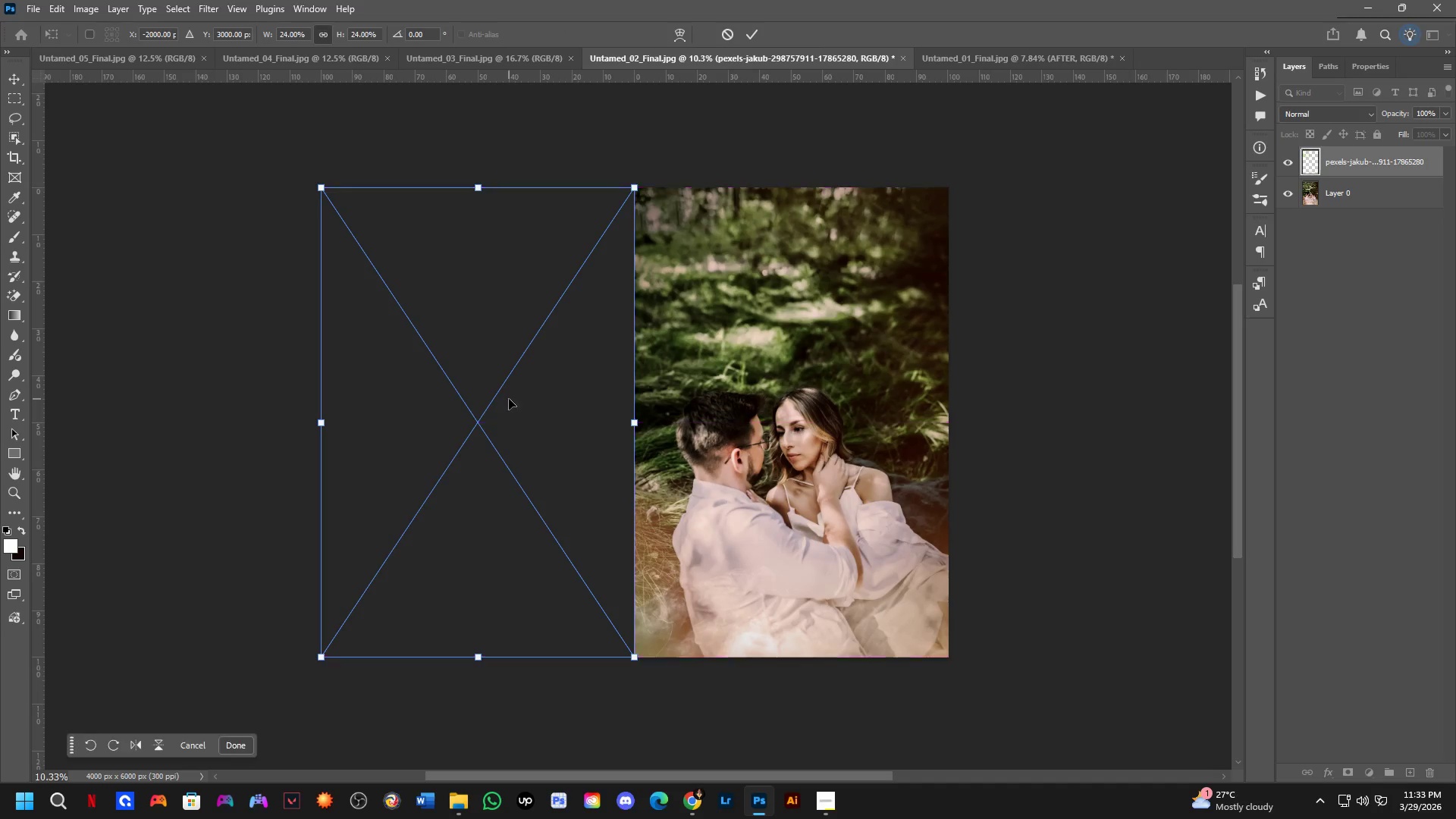 
key(Shift+ShiftLeft)
 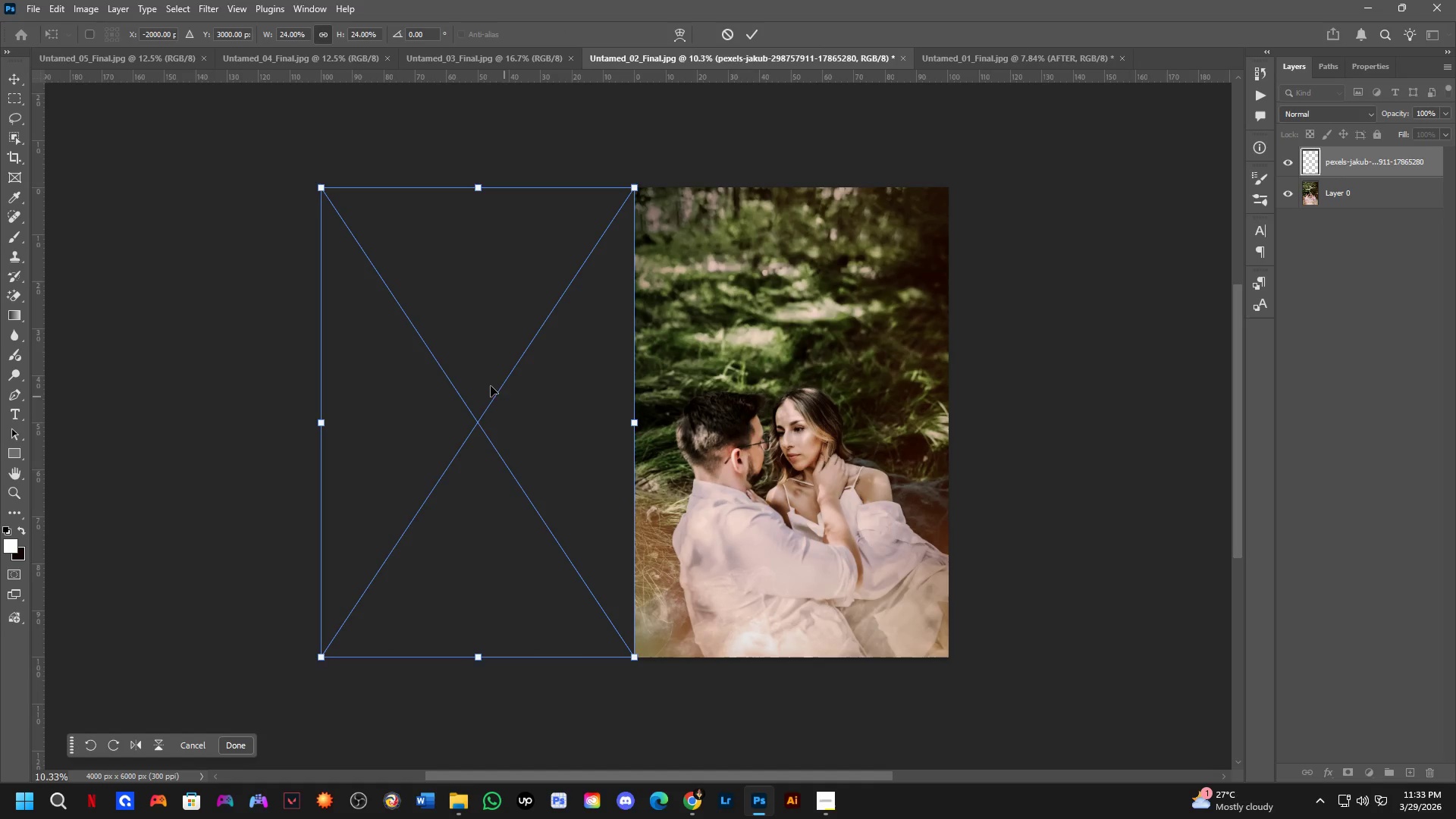 
hold_key(key=ShiftLeft, duration=14.11)
 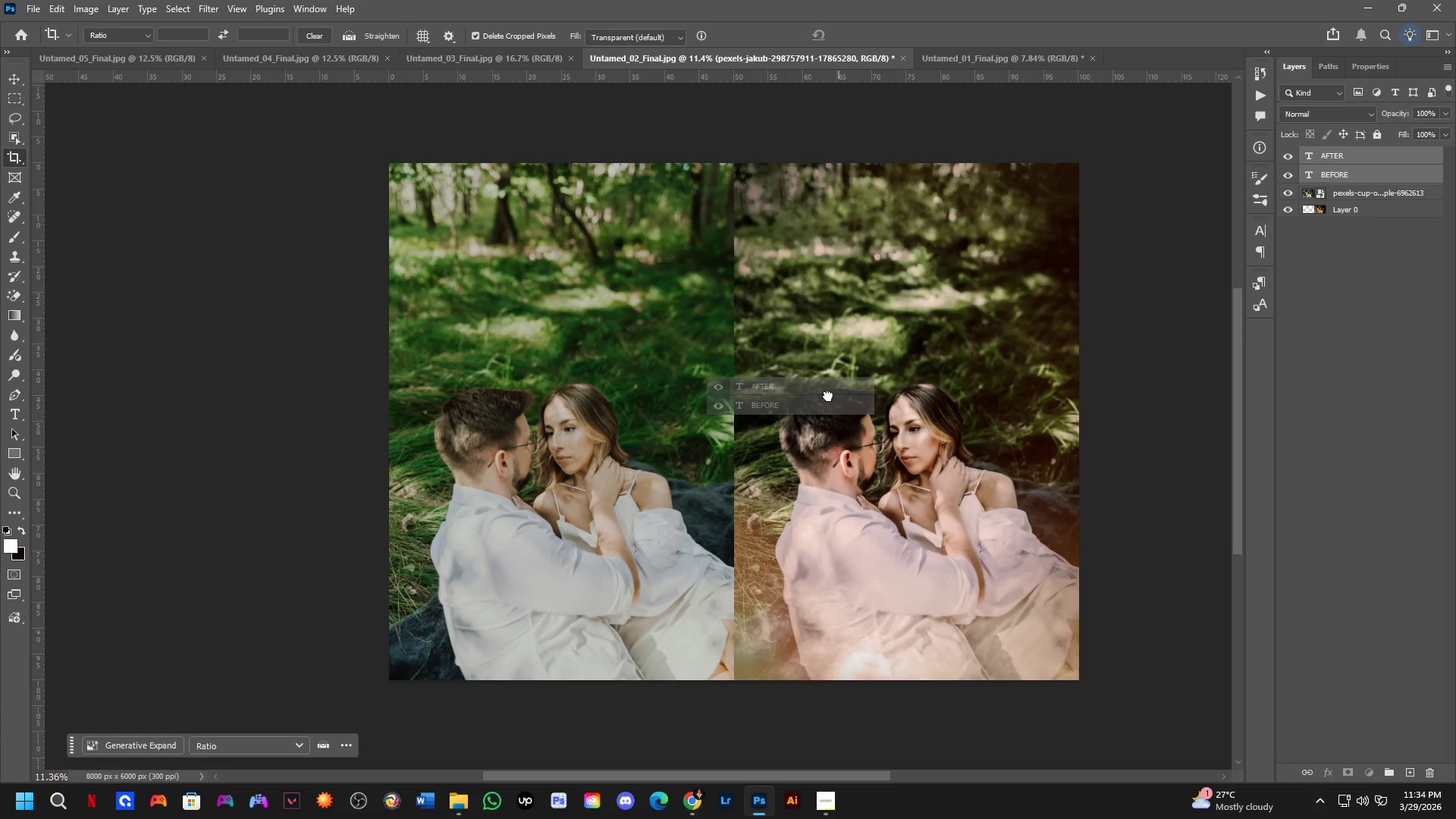 
key(NumpadEnter)
 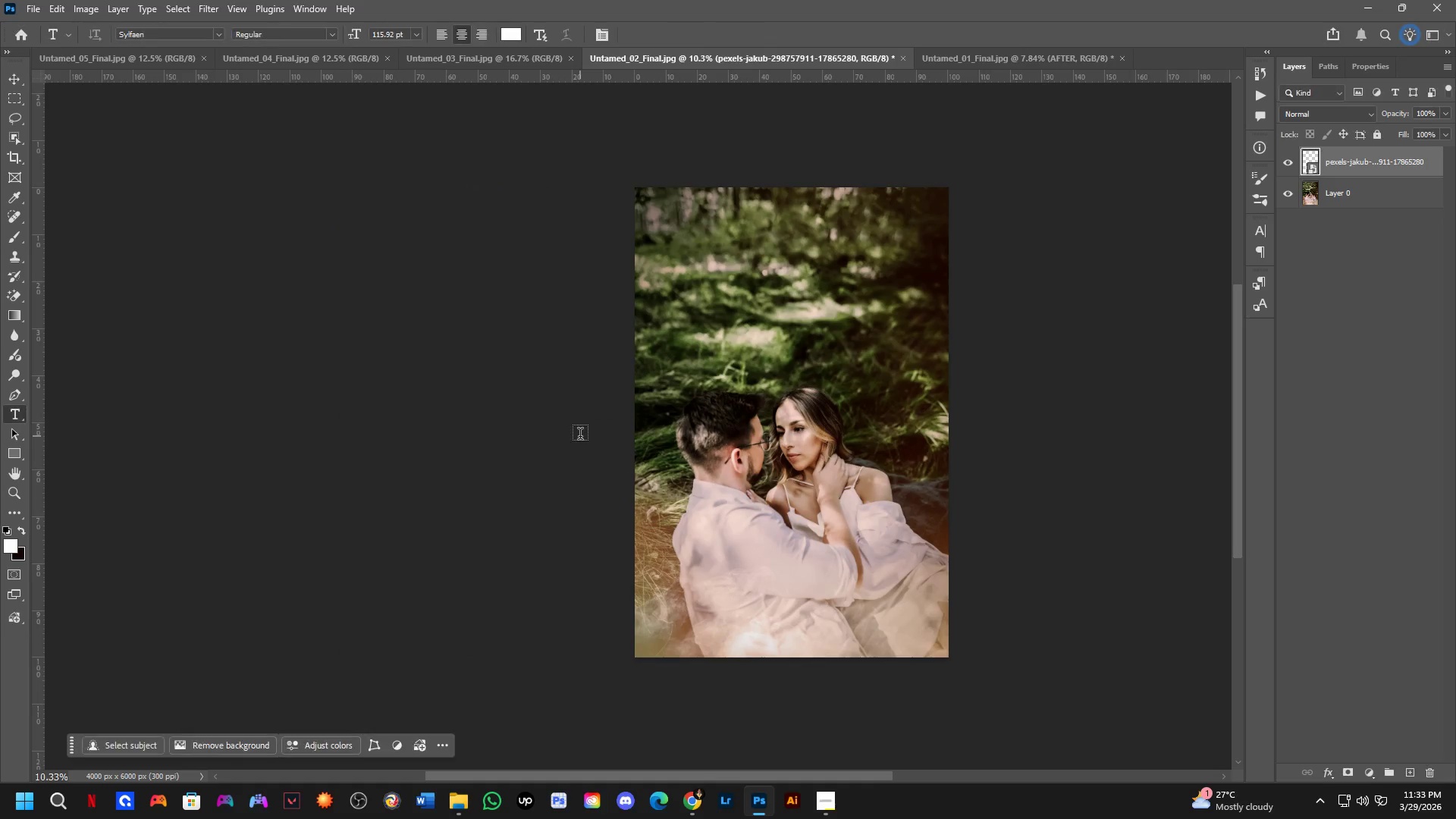 
key(C)
 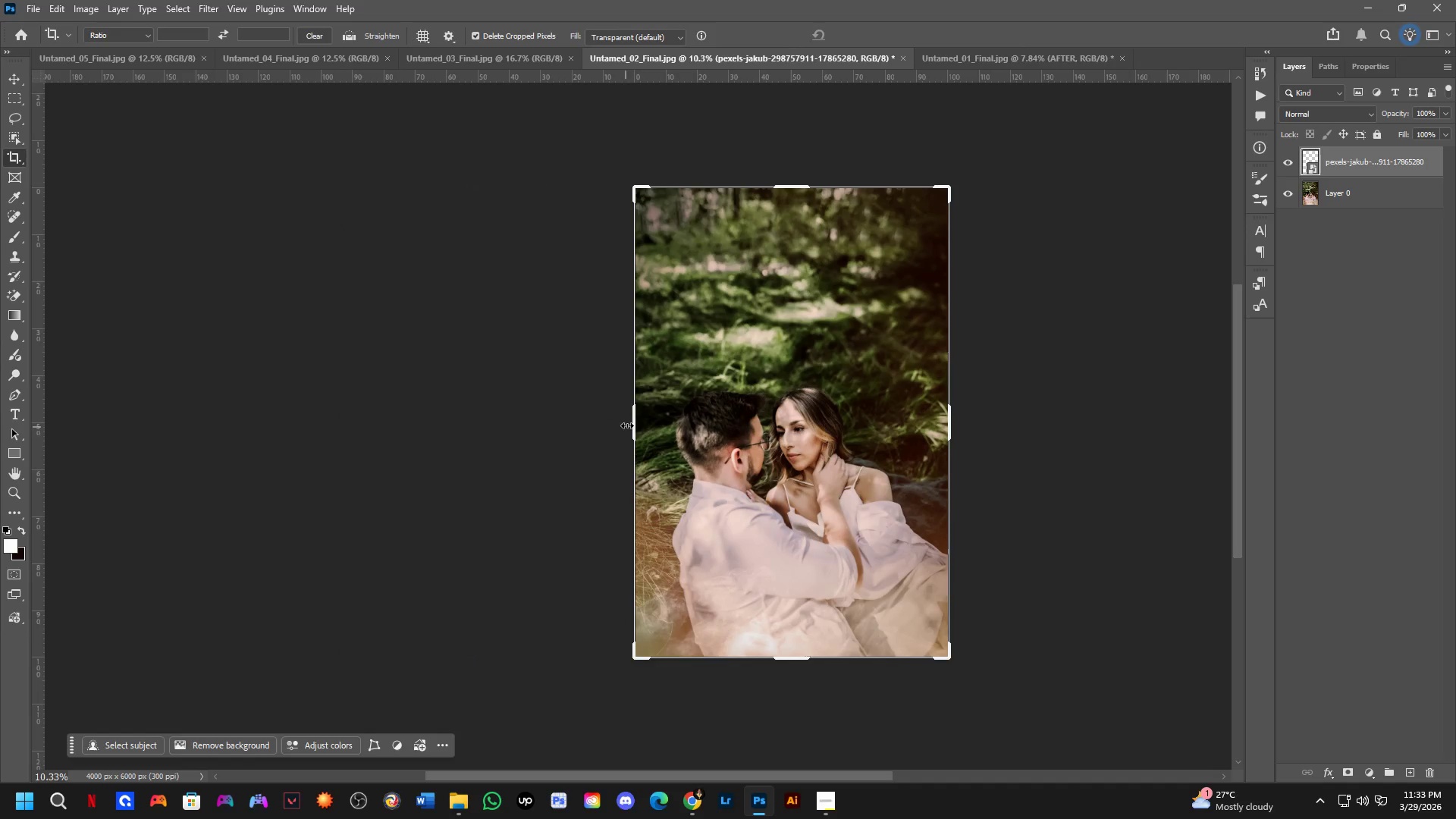 
left_click_drag(start_coordinate=[632, 424], to_coordinate=[473, 442])
 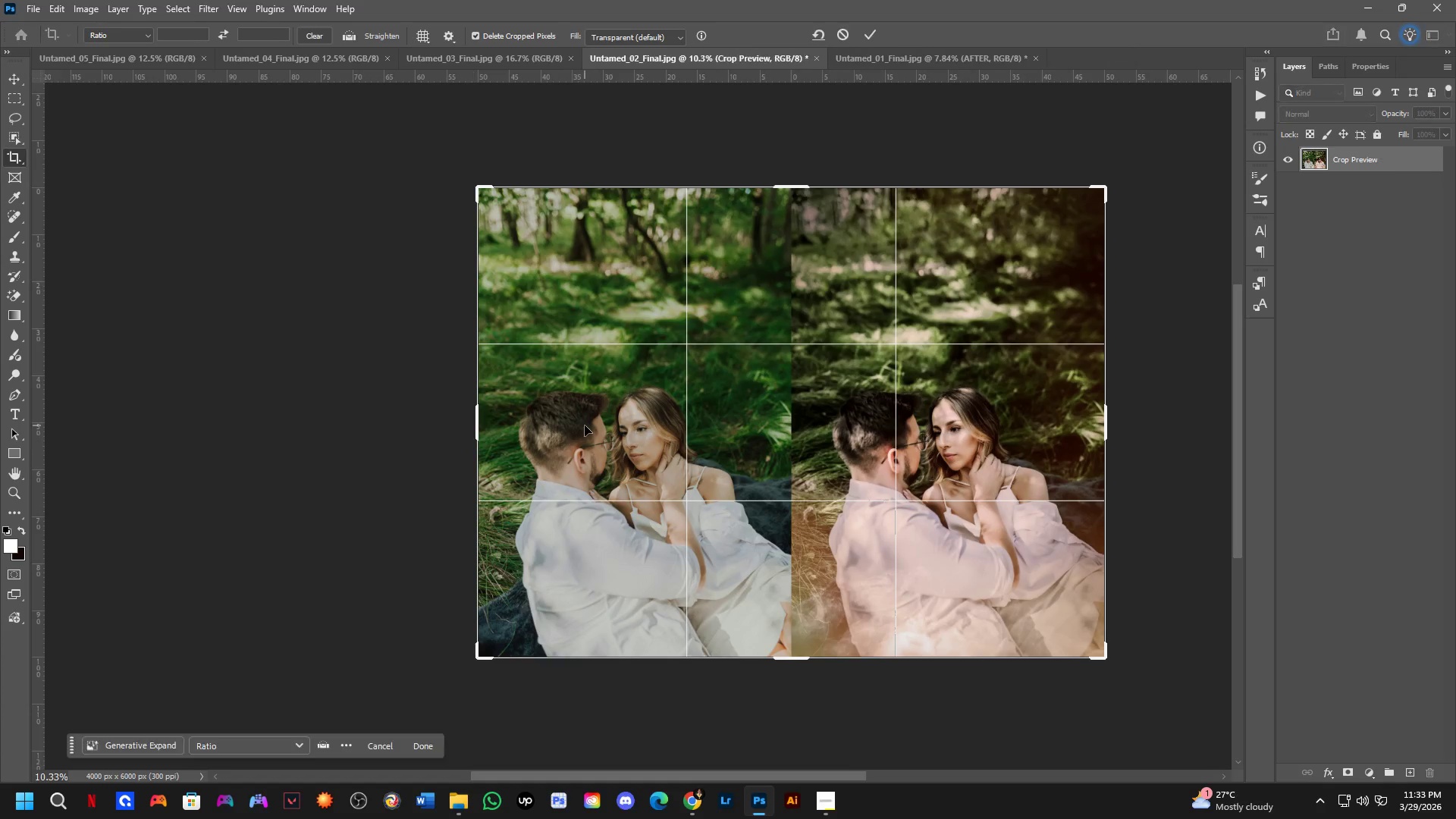 
scroll: coordinate [594, 425], scroll_direction: up, amount: 3.0
 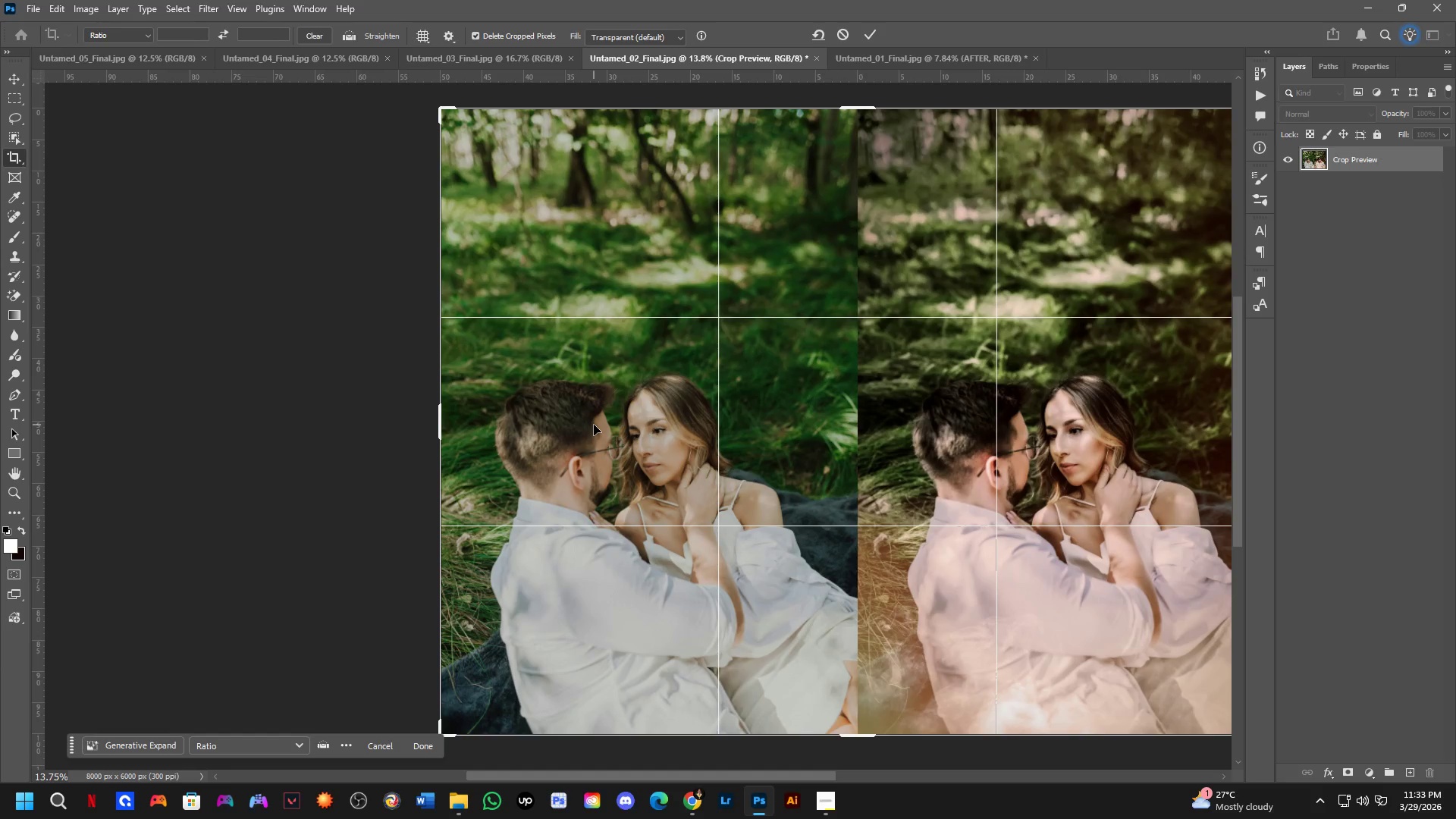 
key(NumpadEnter)
 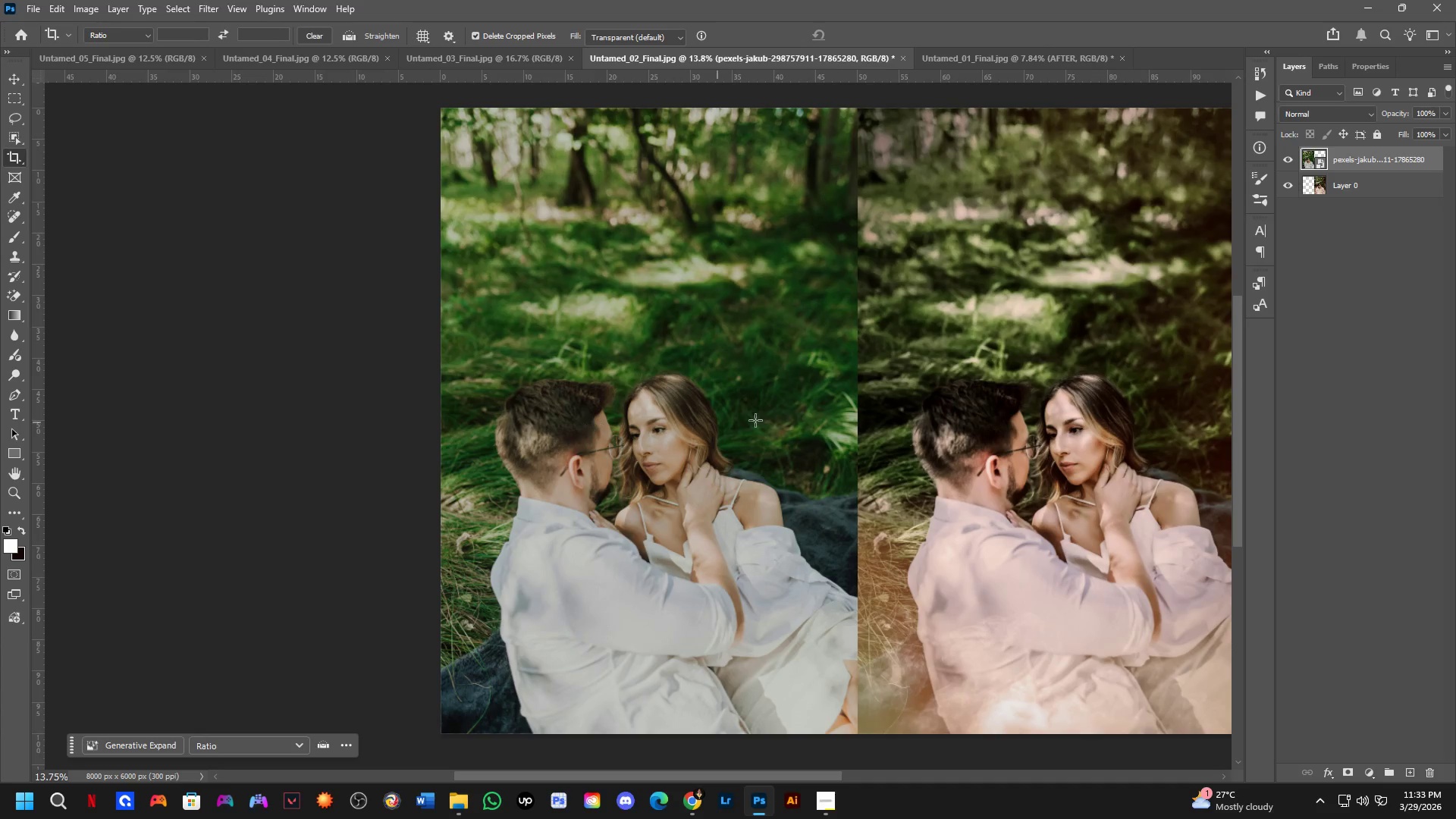 
scroll: coordinate [814, 423], scroll_direction: down, amount: 2.0
 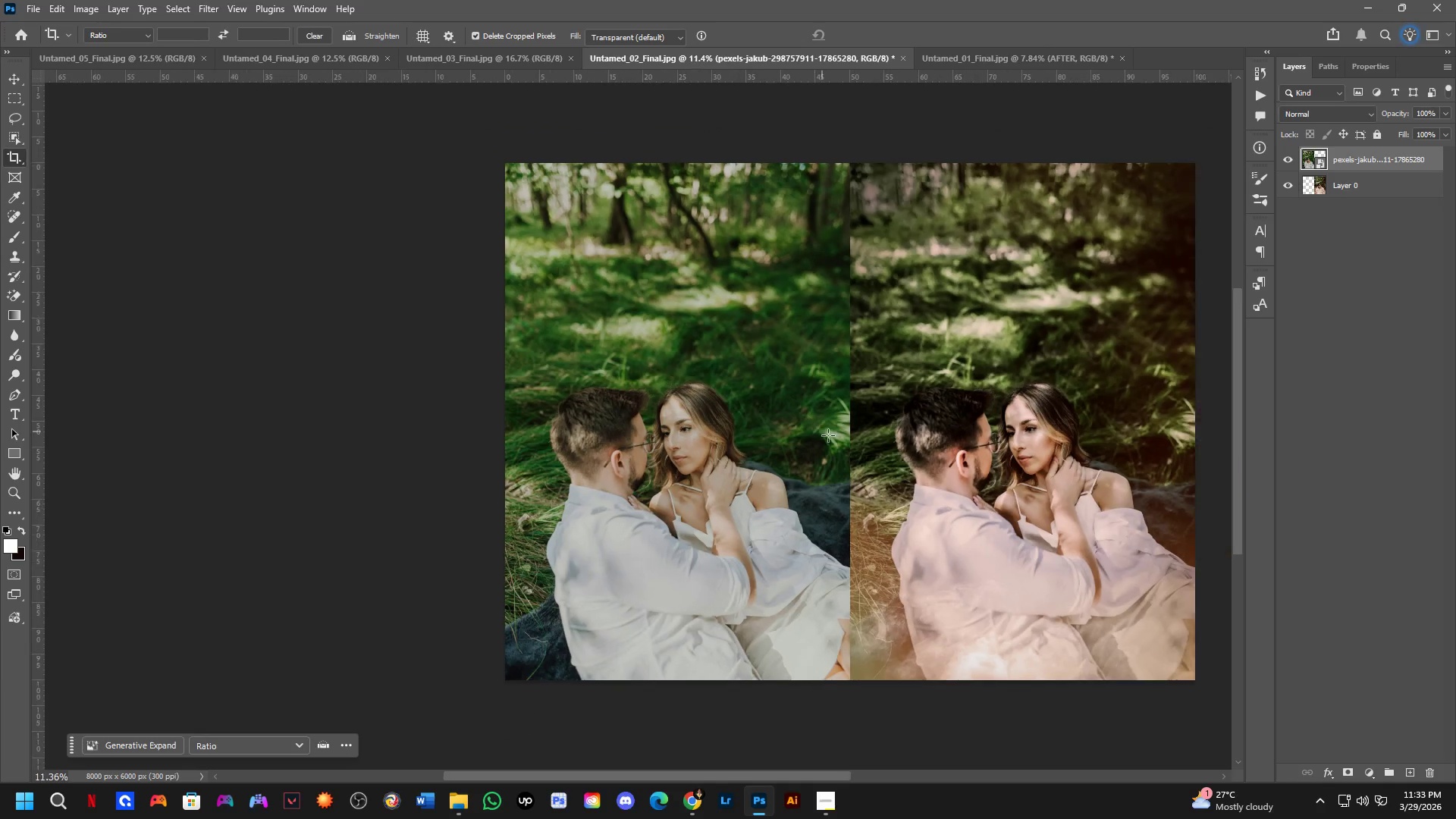 
hold_key(key=Space, duration=0.5)
 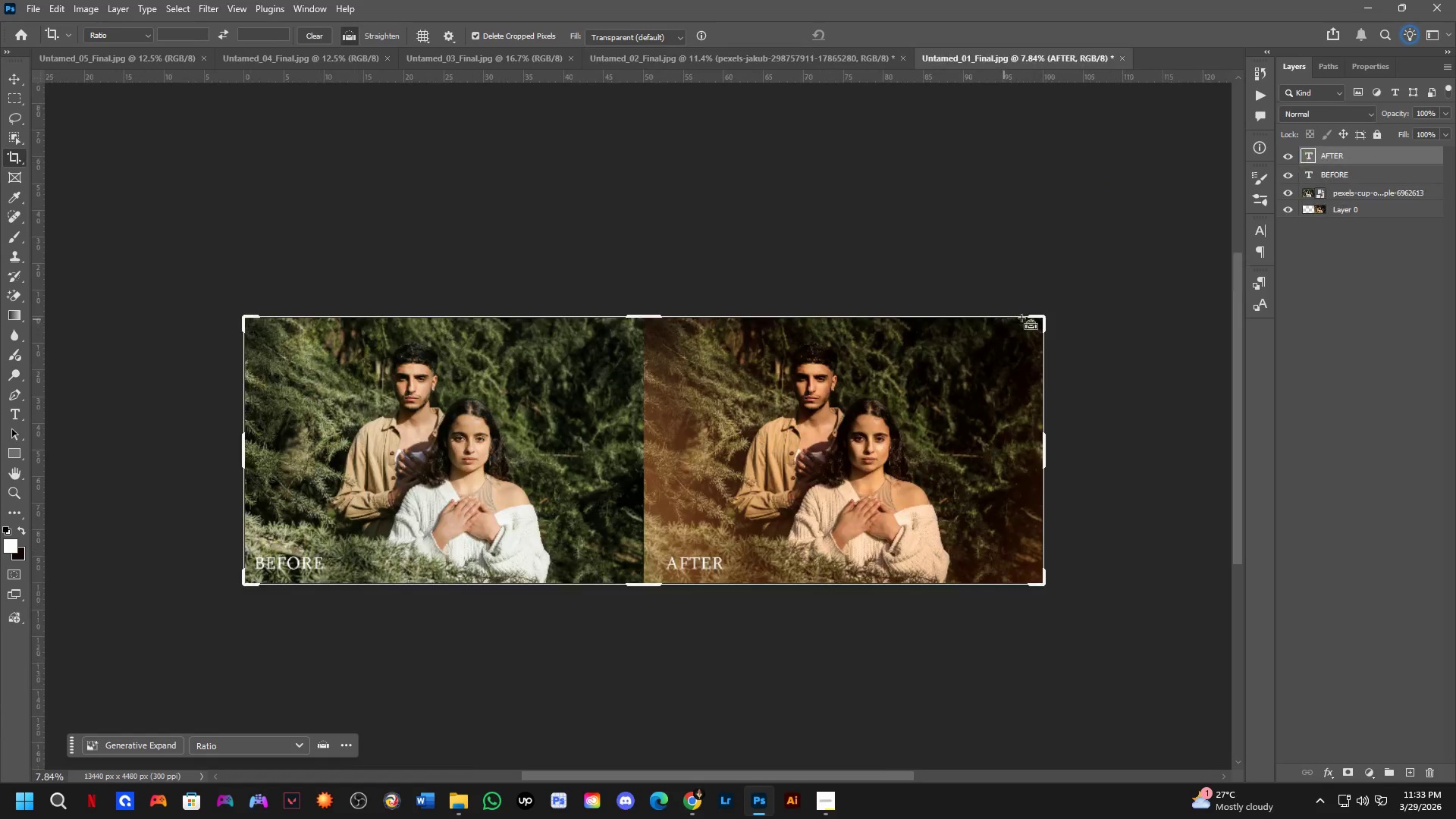 
left_click_drag(start_coordinate=[875, 447], to_coordinate=[759, 447])
 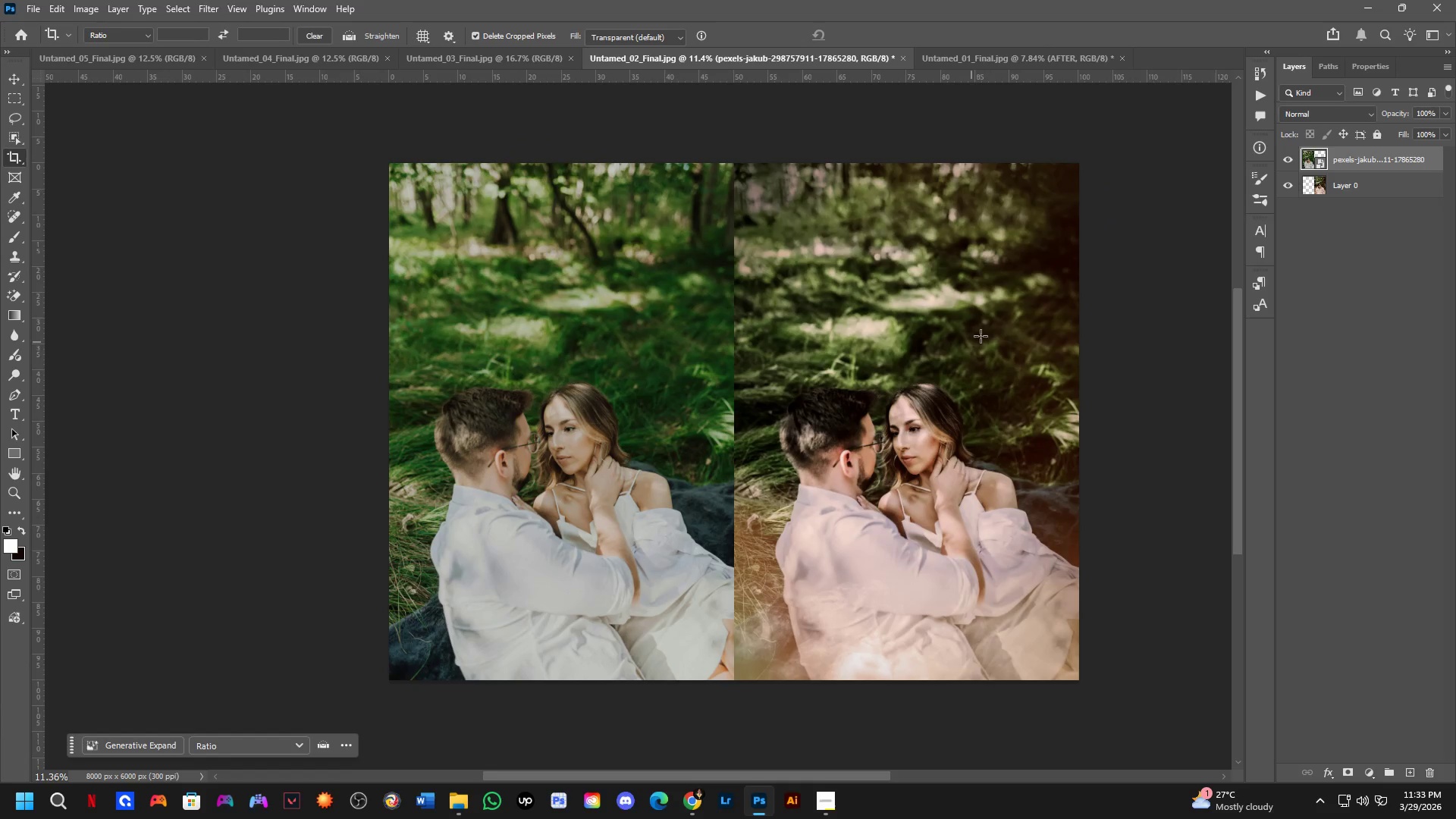 
key(Control+ControlLeft)
 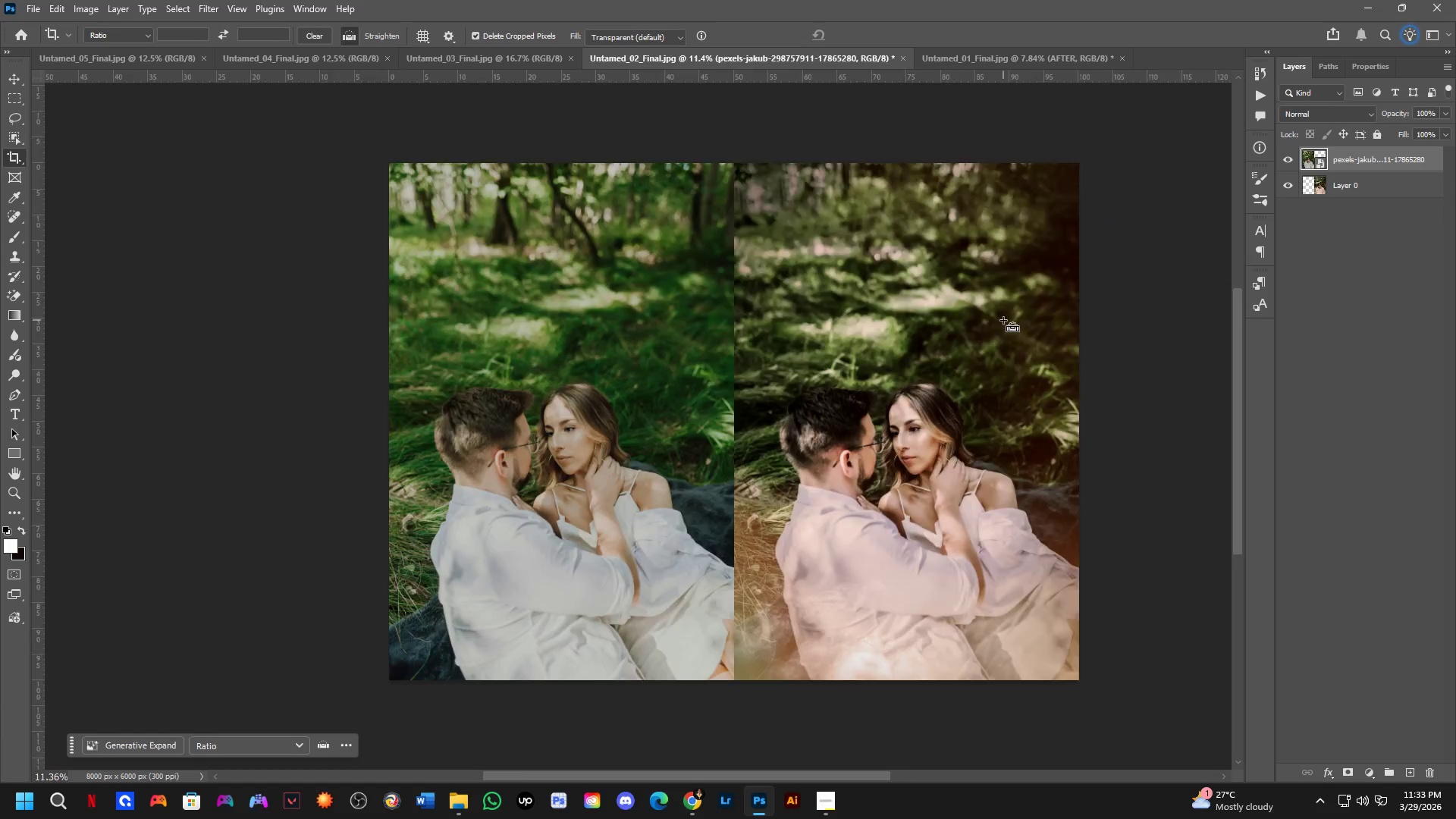 
key(Control+Tab)
 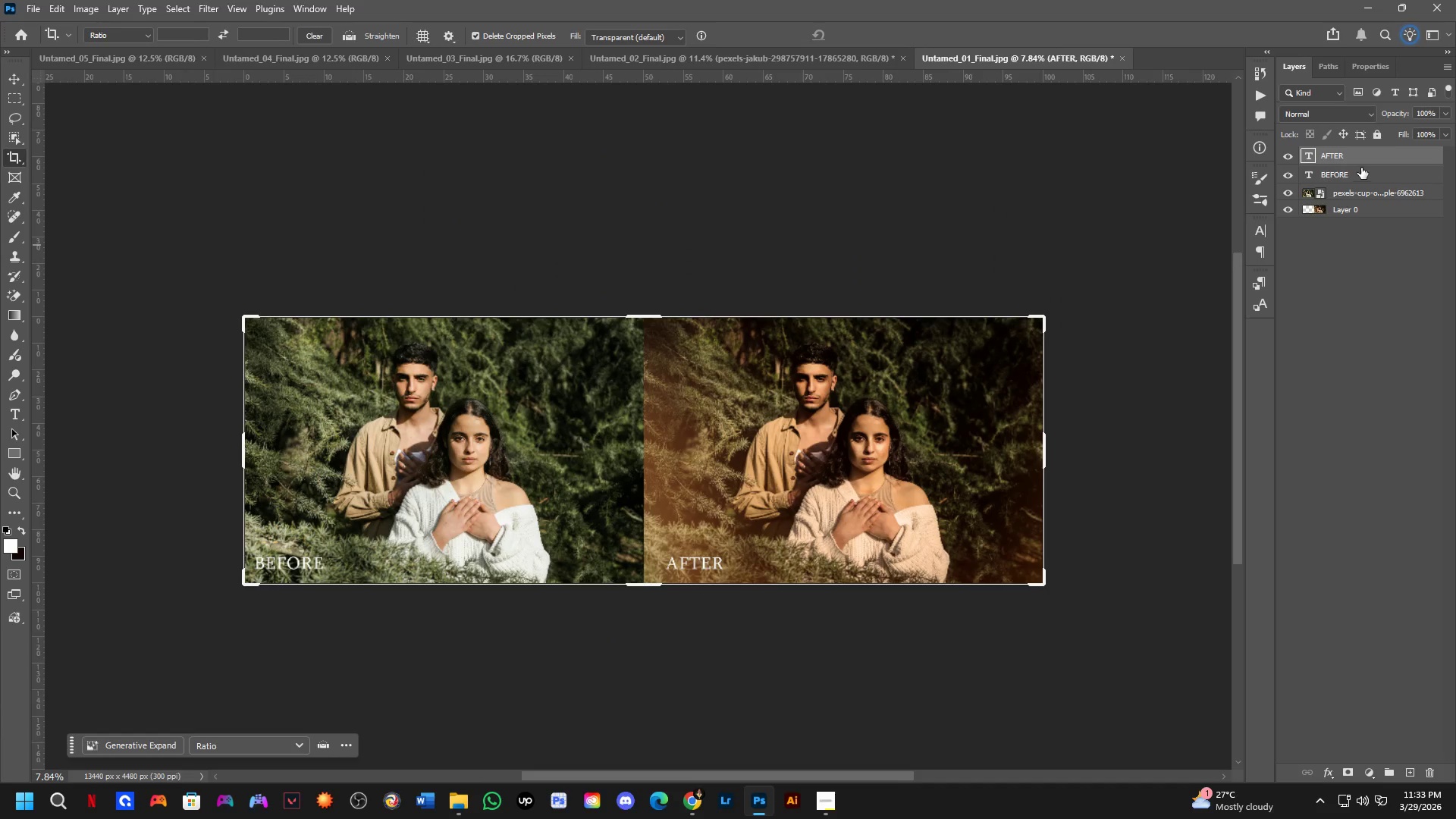 
key(Control+ControlLeft)
 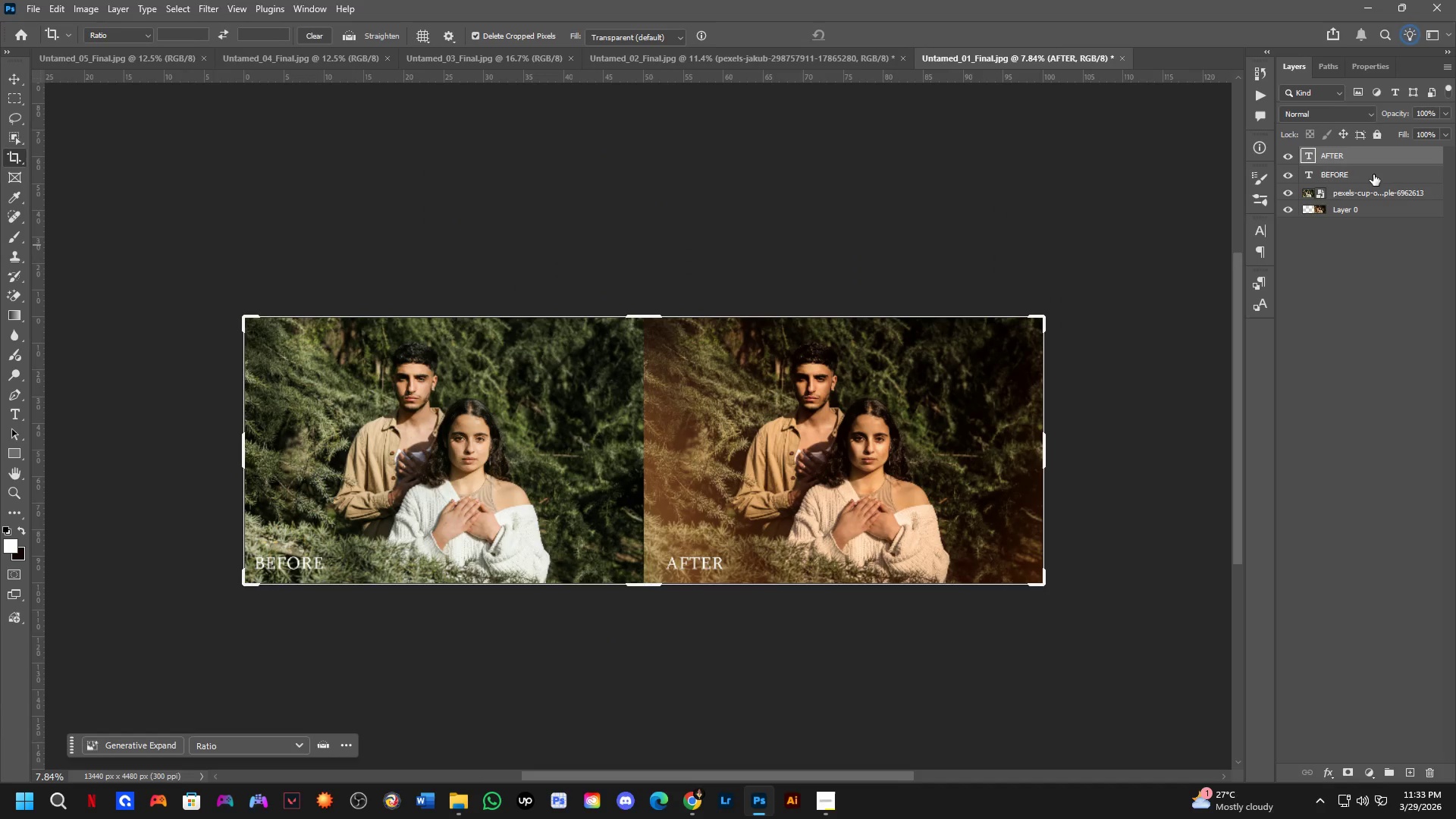 
left_click([1373, 174])
 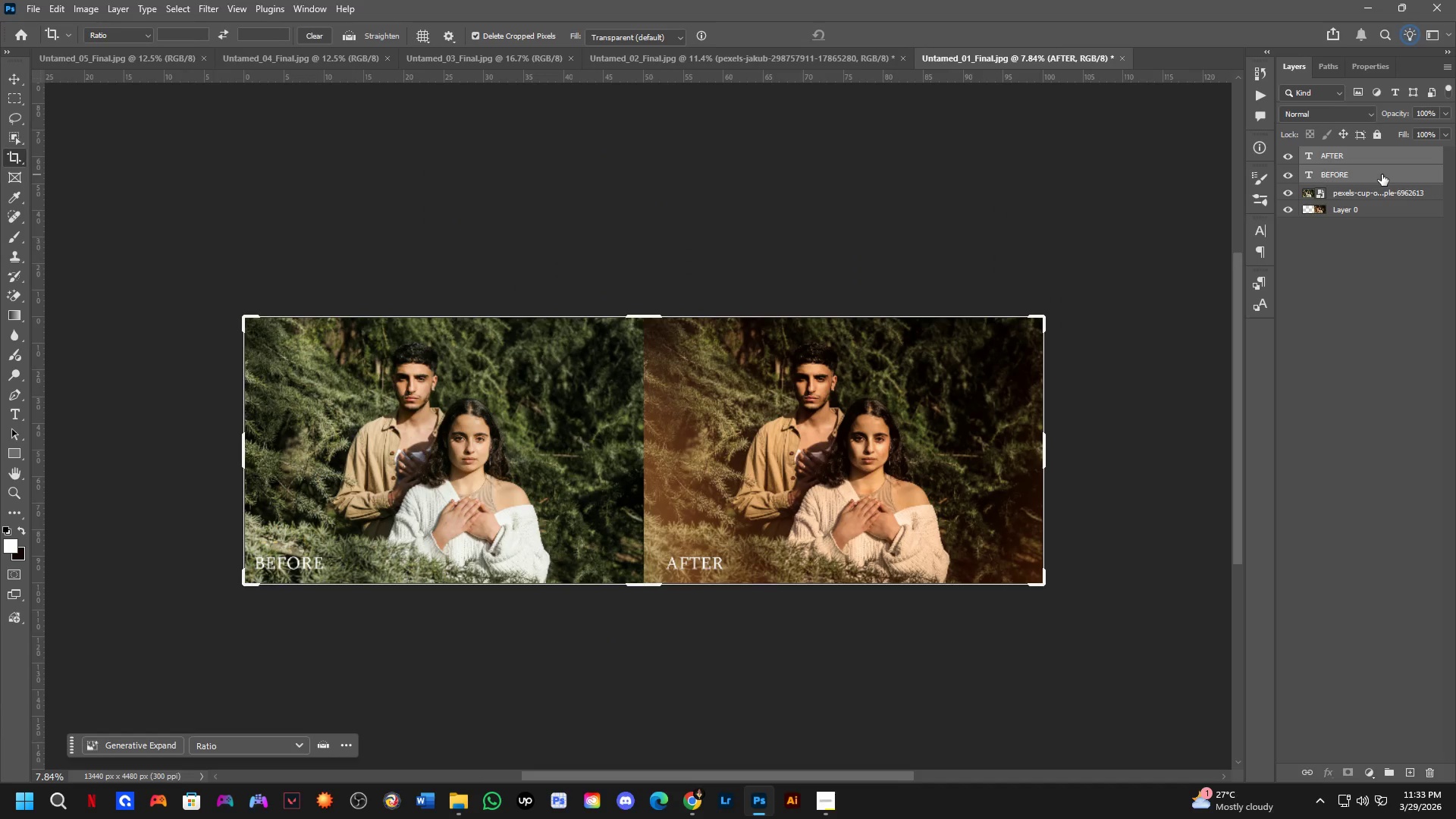 
left_click_drag(start_coordinate=[1385, 173], to_coordinate=[1299, 146])
 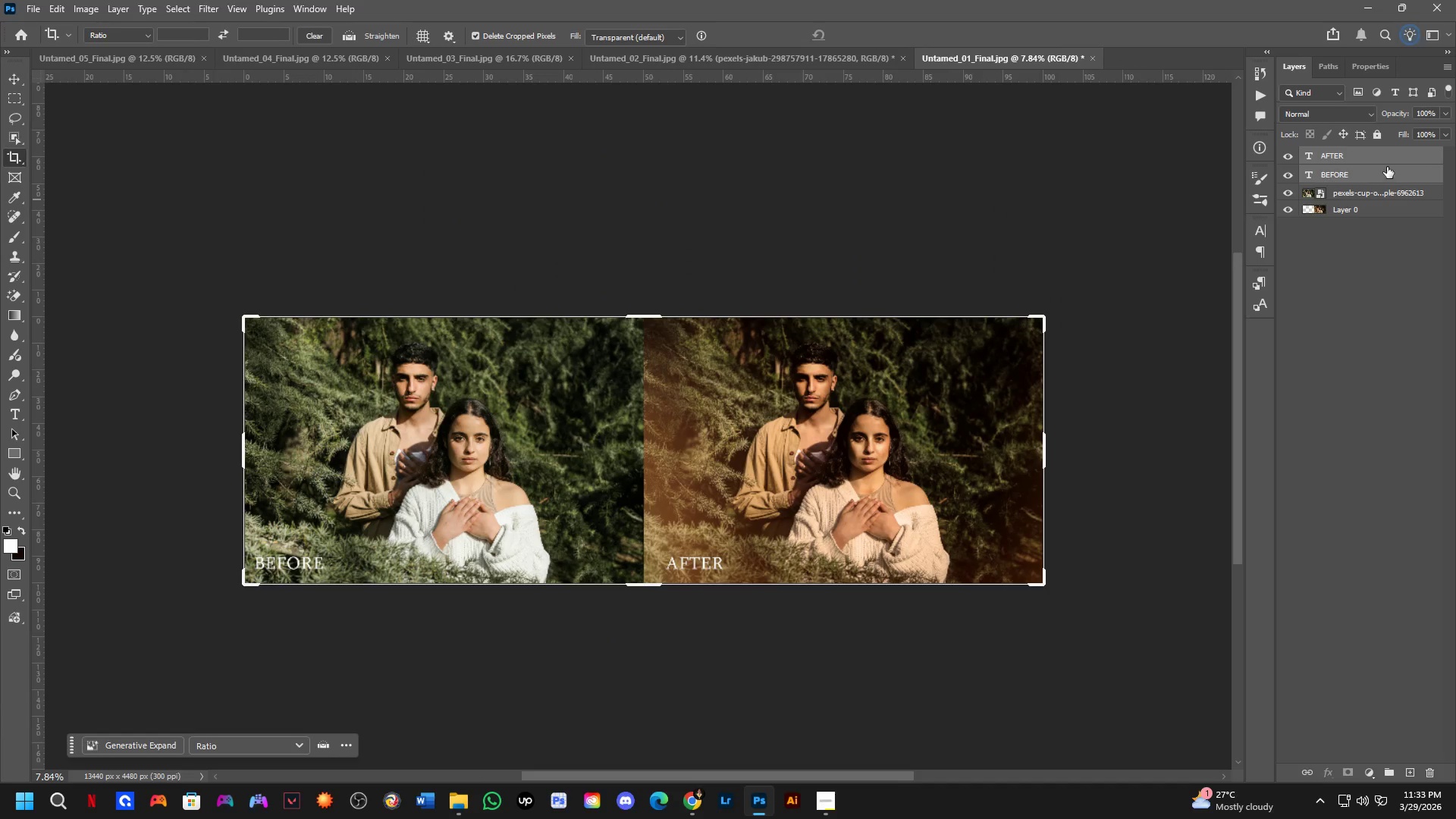 
left_click_drag(start_coordinate=[1399, 160], to_coordinate=[829, 391])
 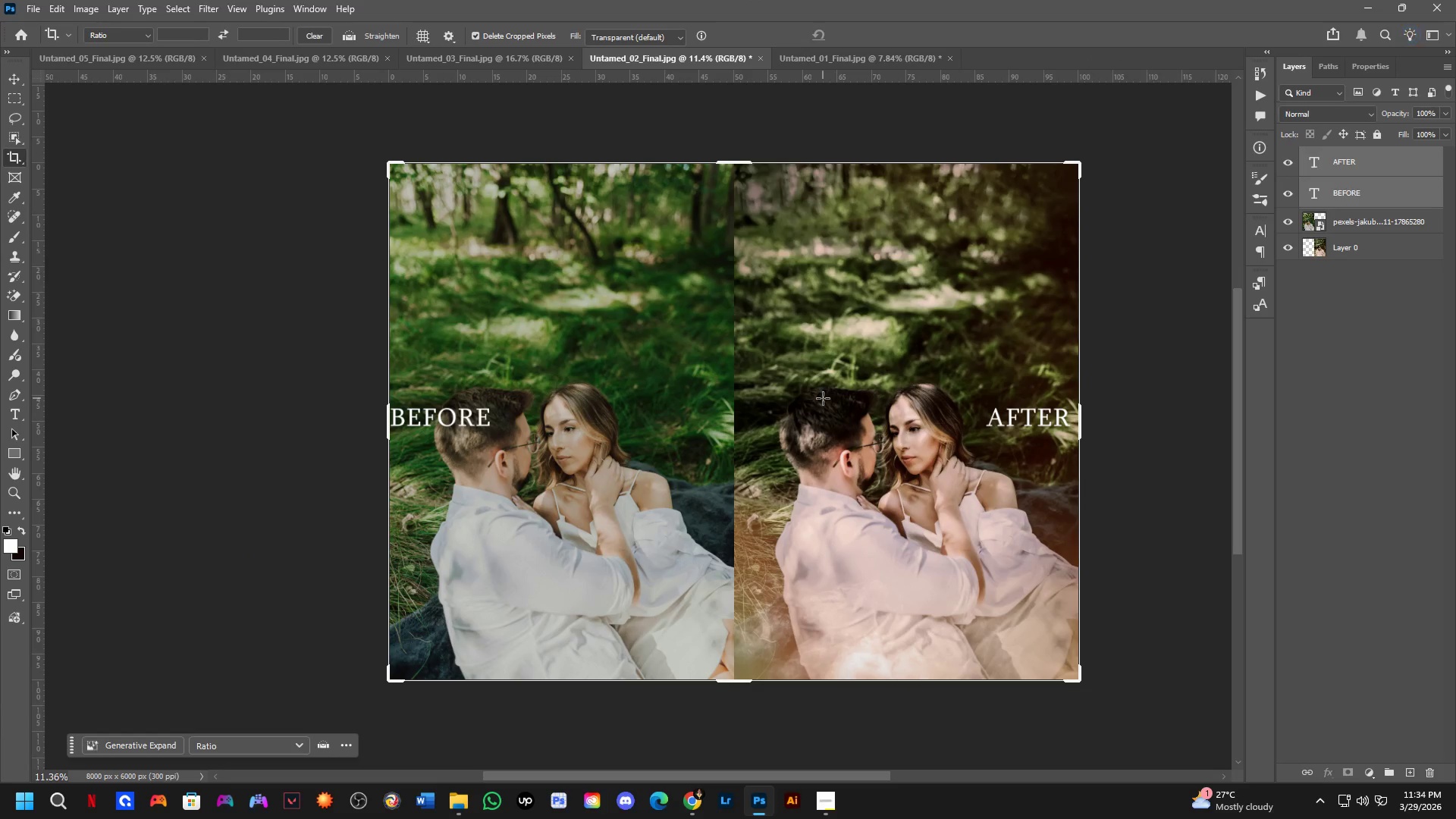 
hold_key(key=ShiftLeft, duration=0.95)
 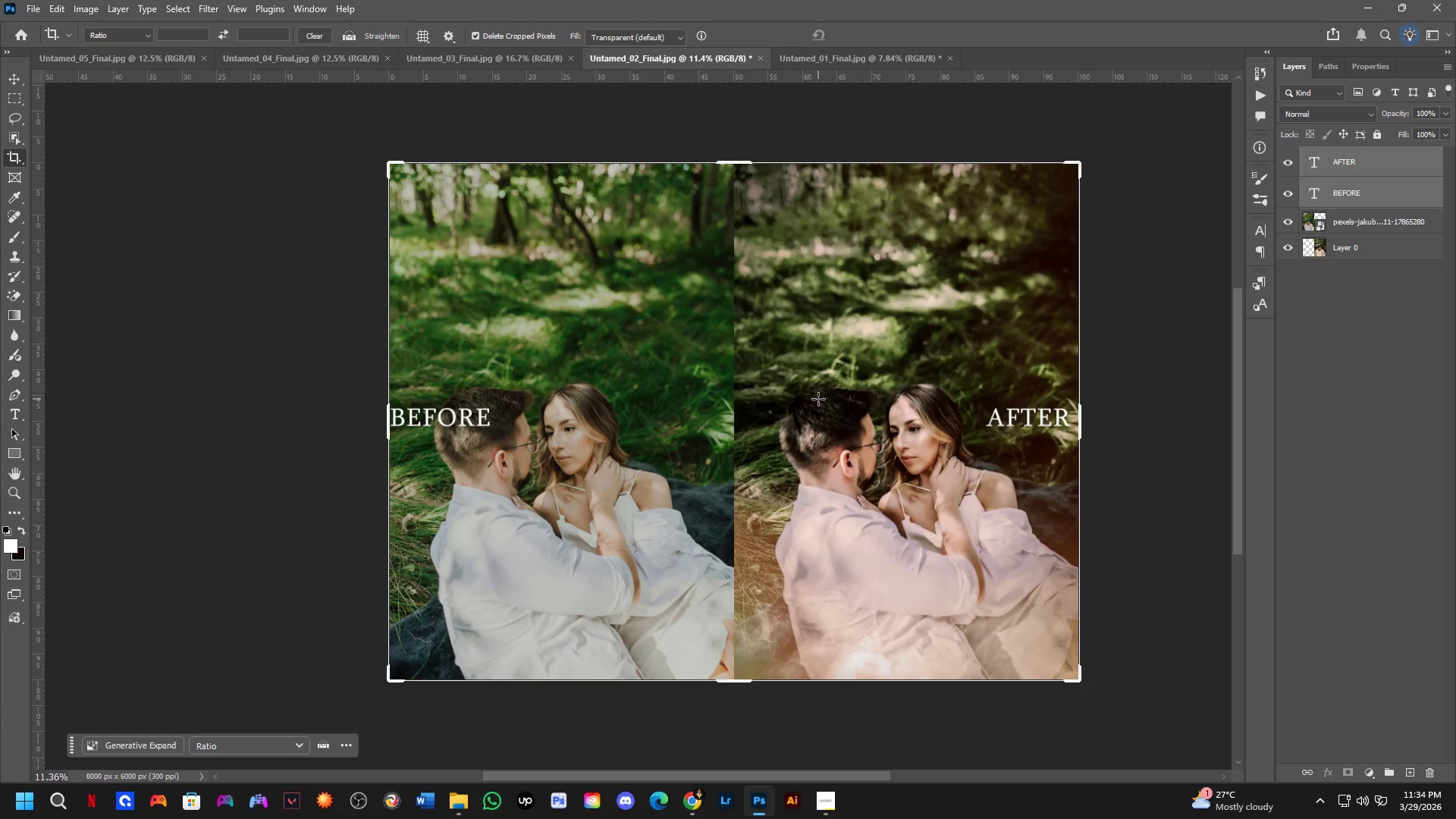 
key(B)
 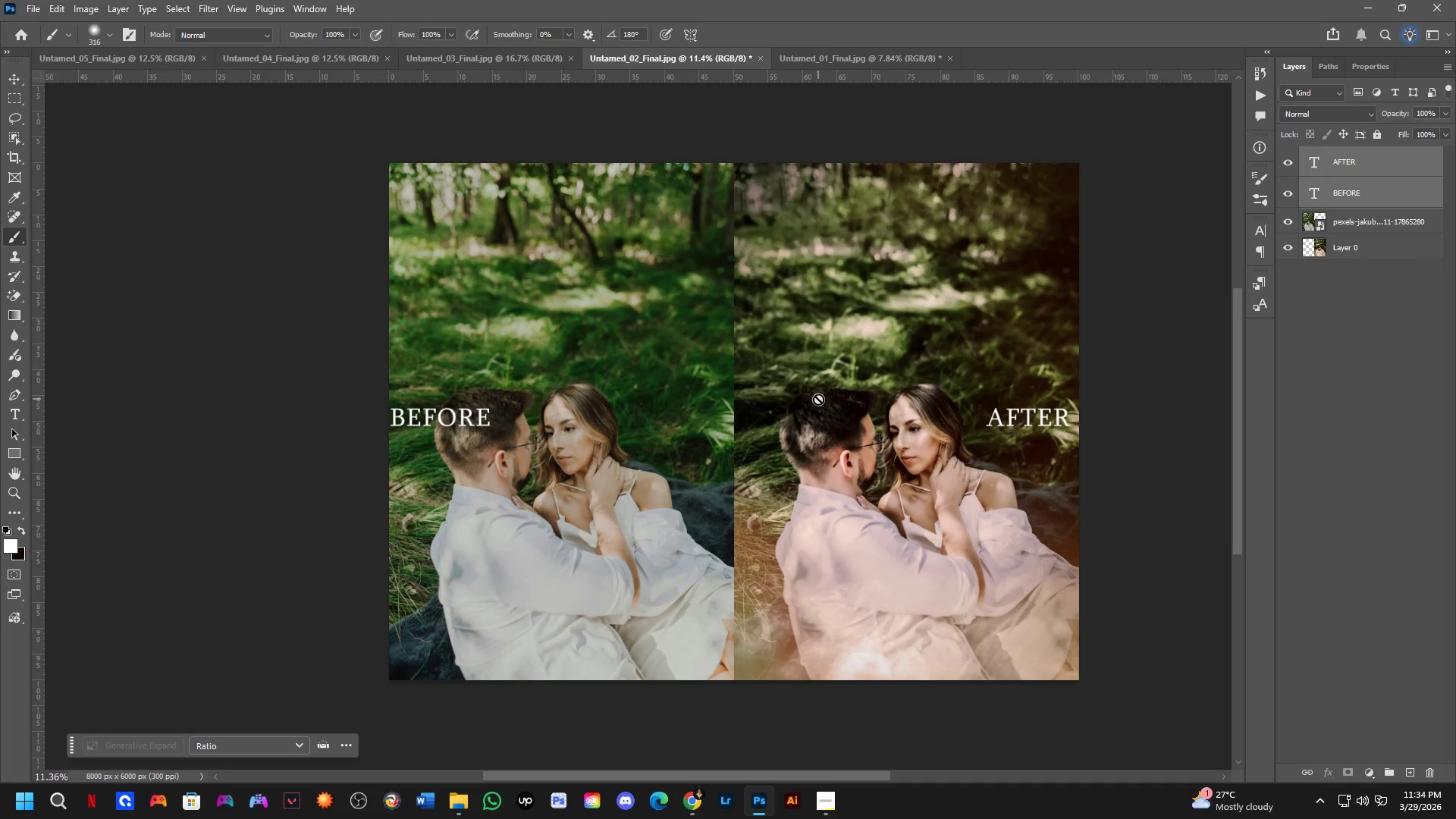 
key(Control+T)
 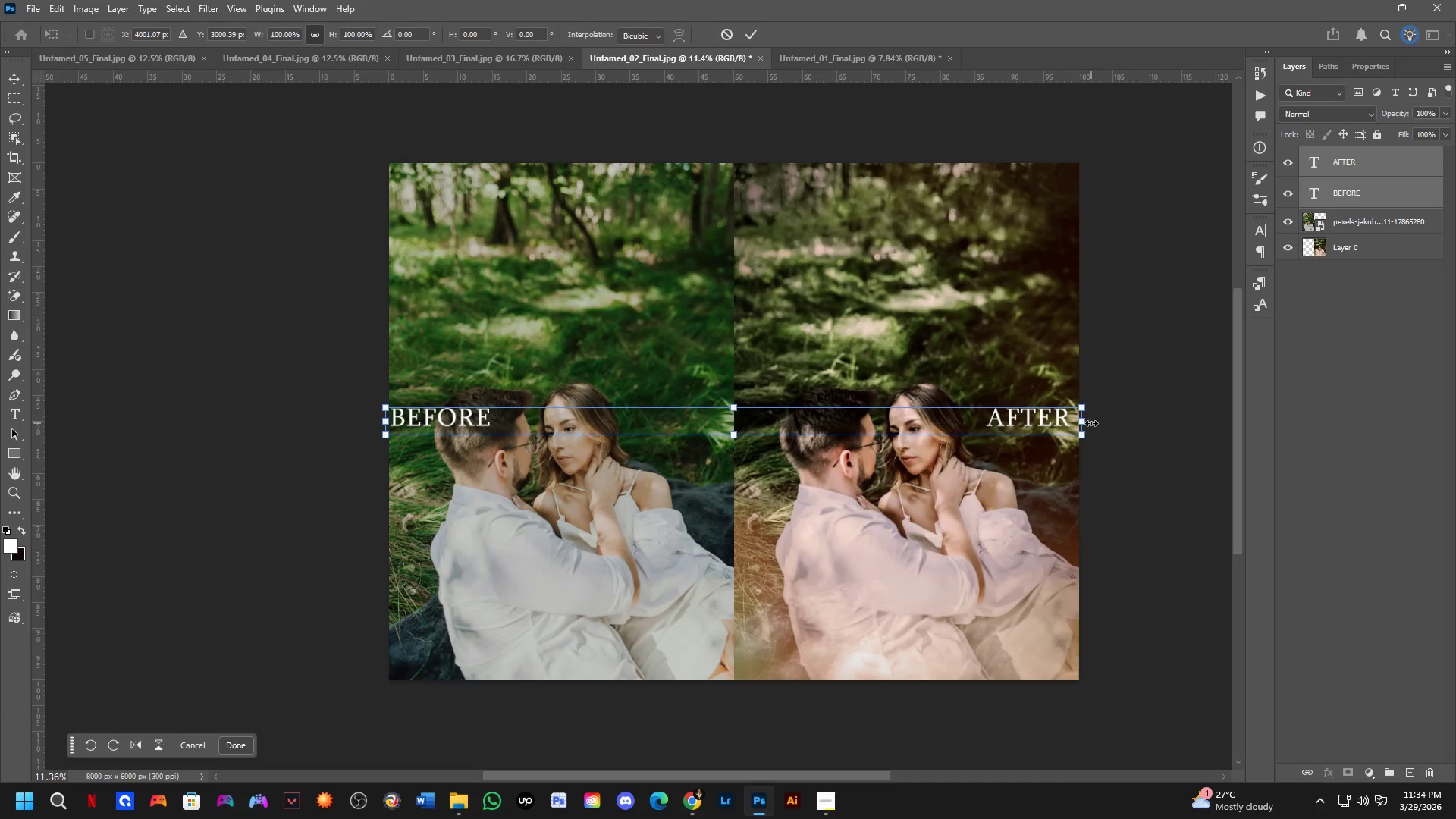 
left_click_drag(start_coordinate=[1087, 423], to_coordinate=[979, 423])
 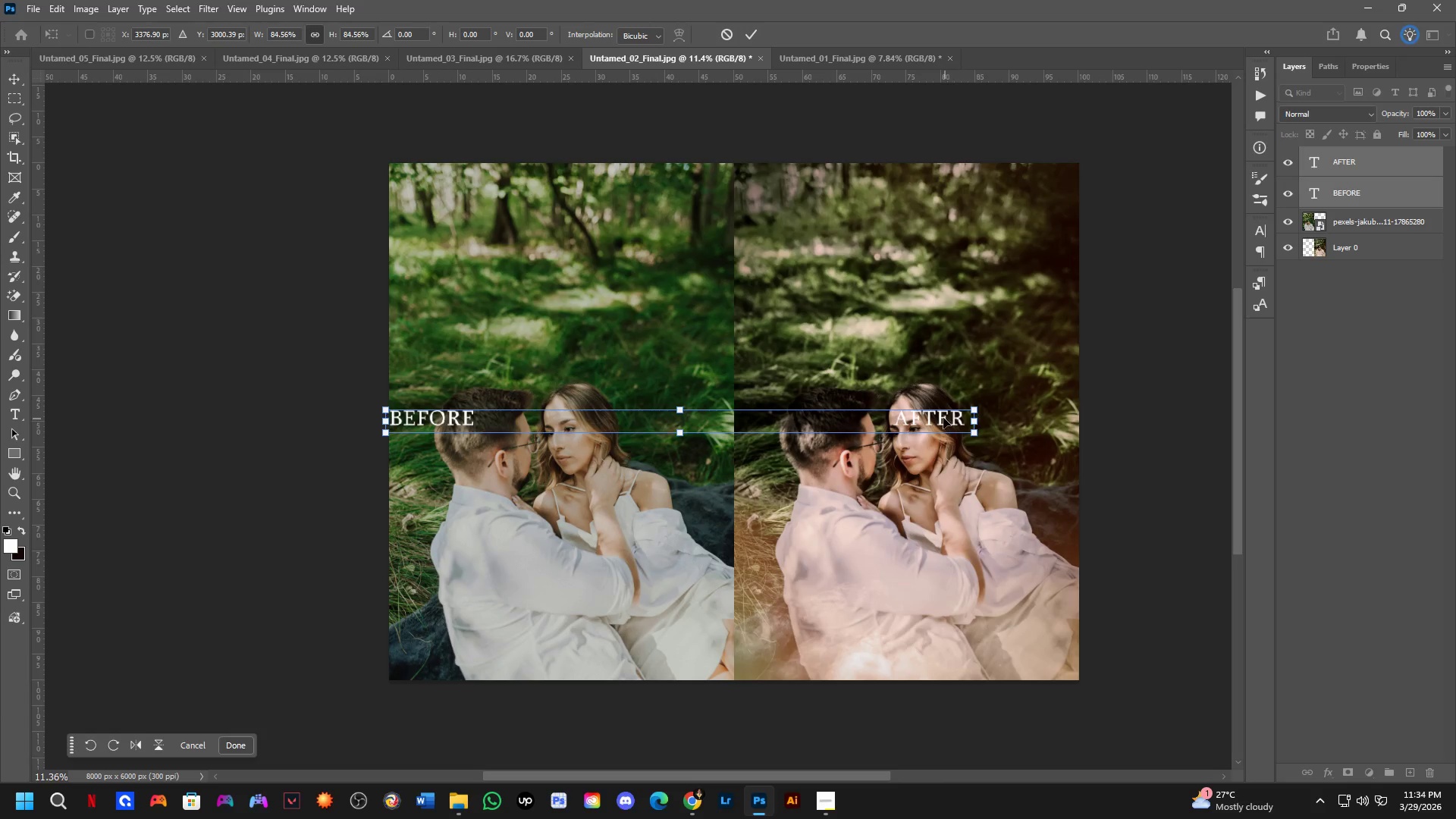 
left_click_drag(start_coordinate=[935, 411], to_coordinate=[956, 650])
 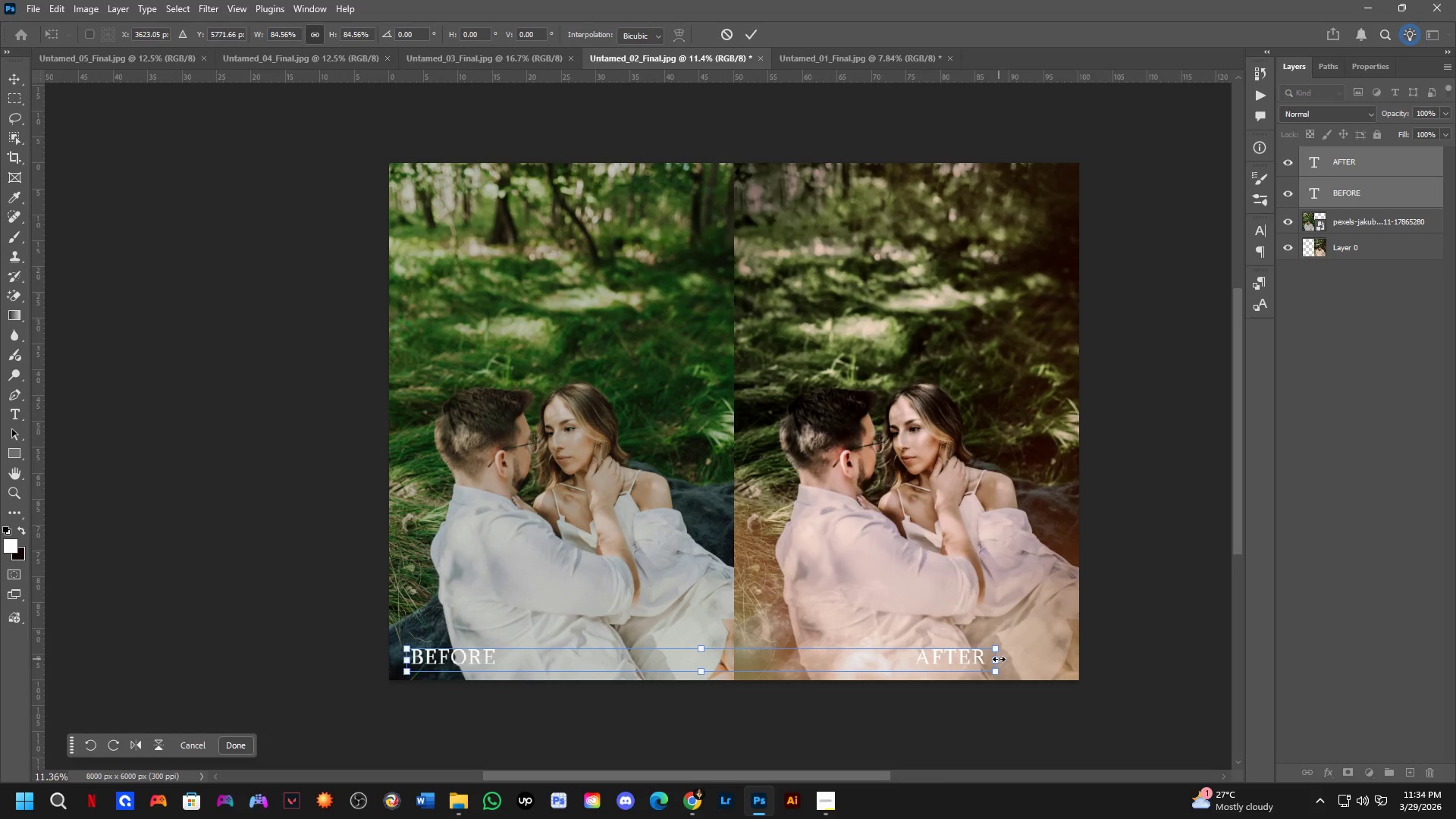 
left_click_drag(start_coordinate=[993, 663], to_coordinate=[1011, 667])
 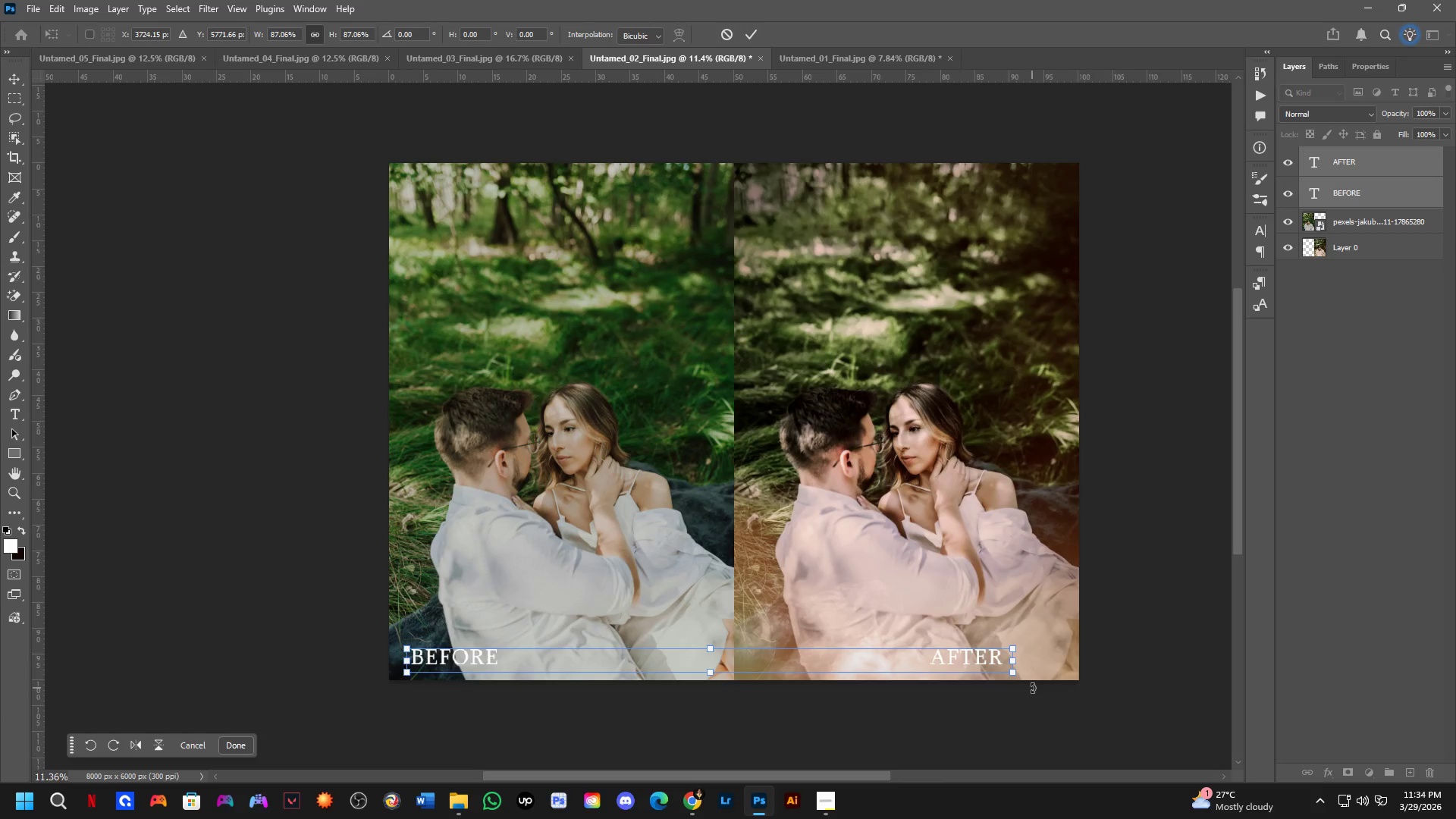 
key(NumpadEnter)
 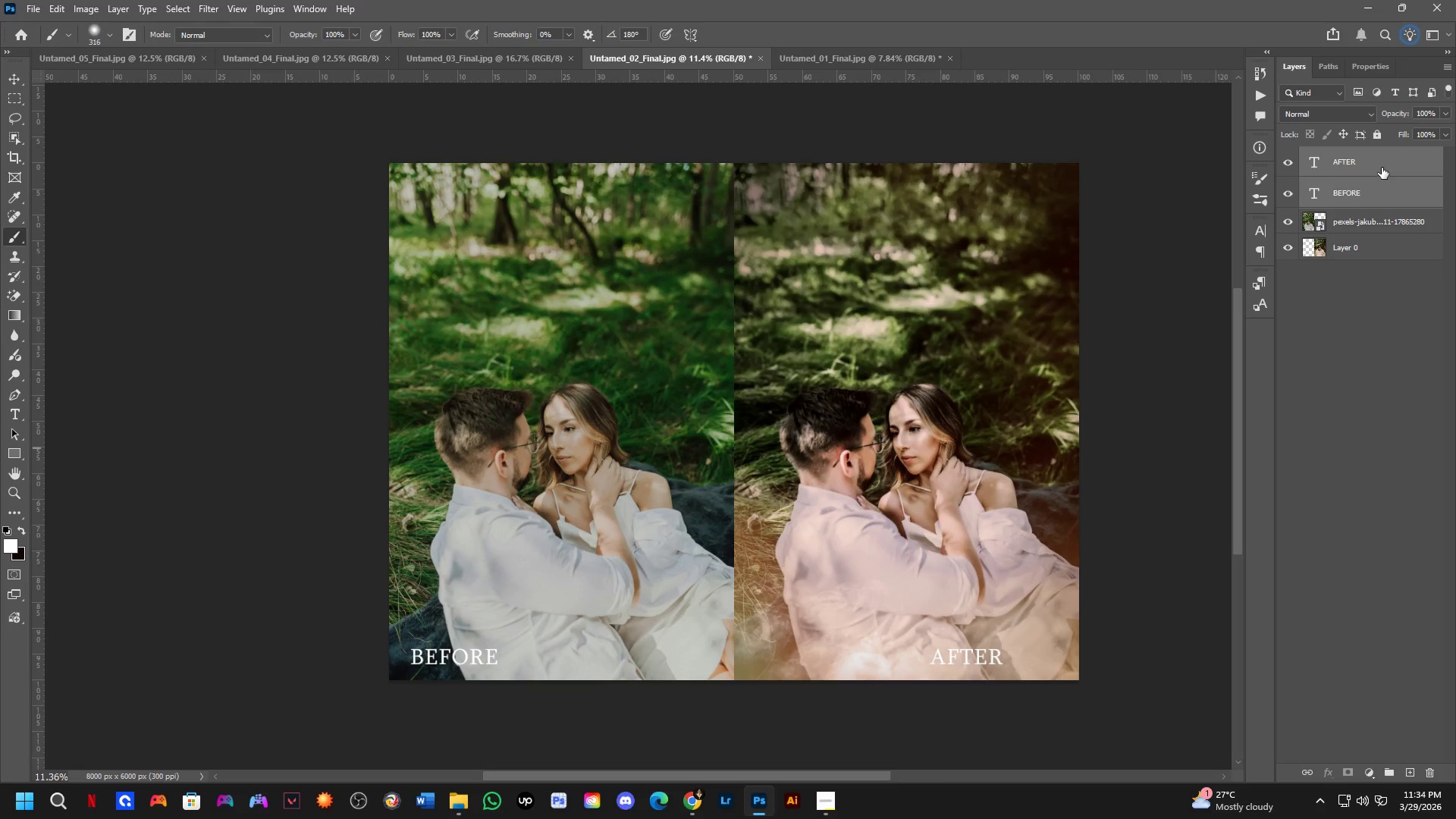 
key(Control+T)
 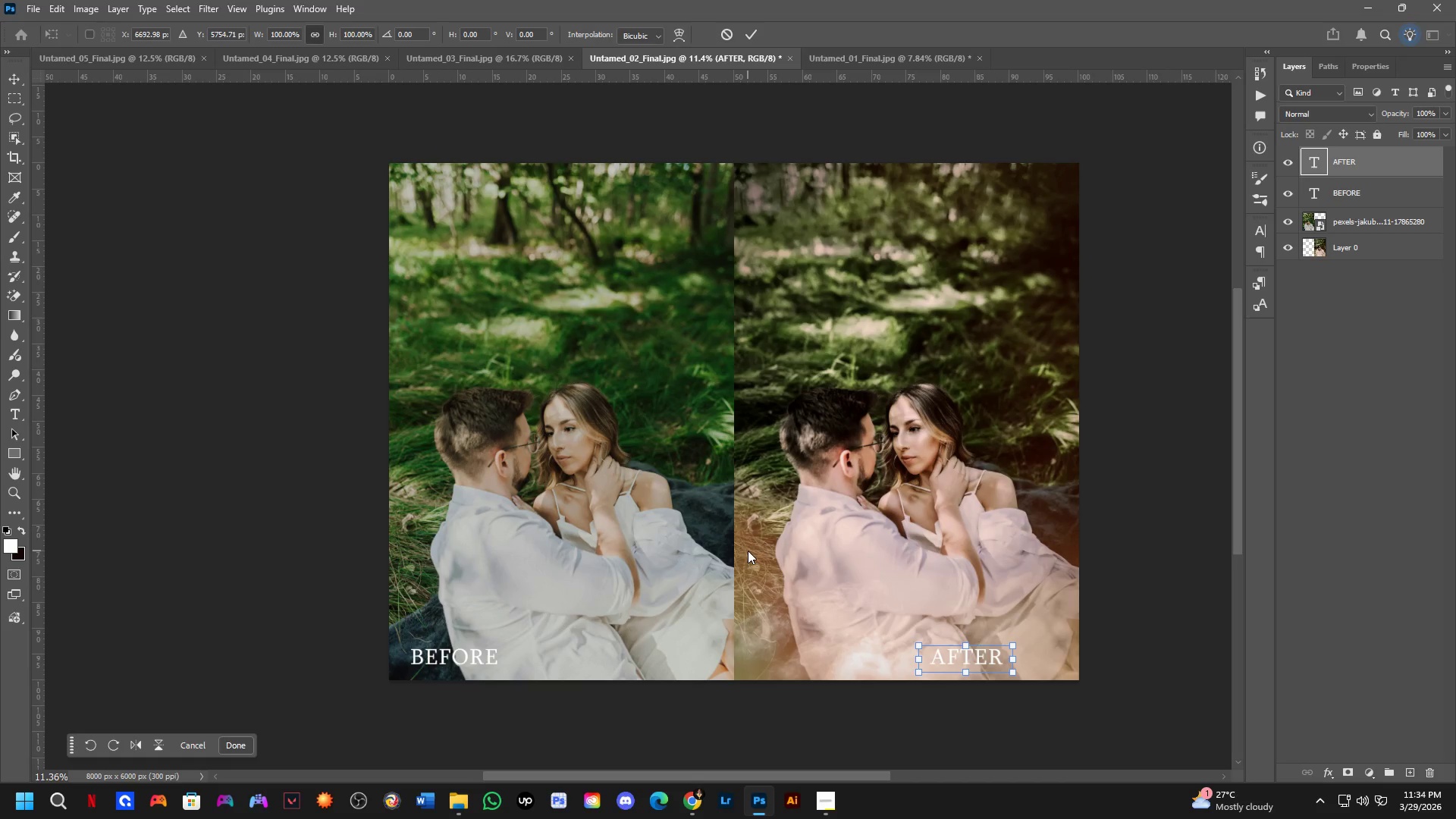 
hold_key(key=ShiftLeft, duration=1.5)
left_click_drag(start_coordinate=[981, 660], to_coordinate=[817, 662])
 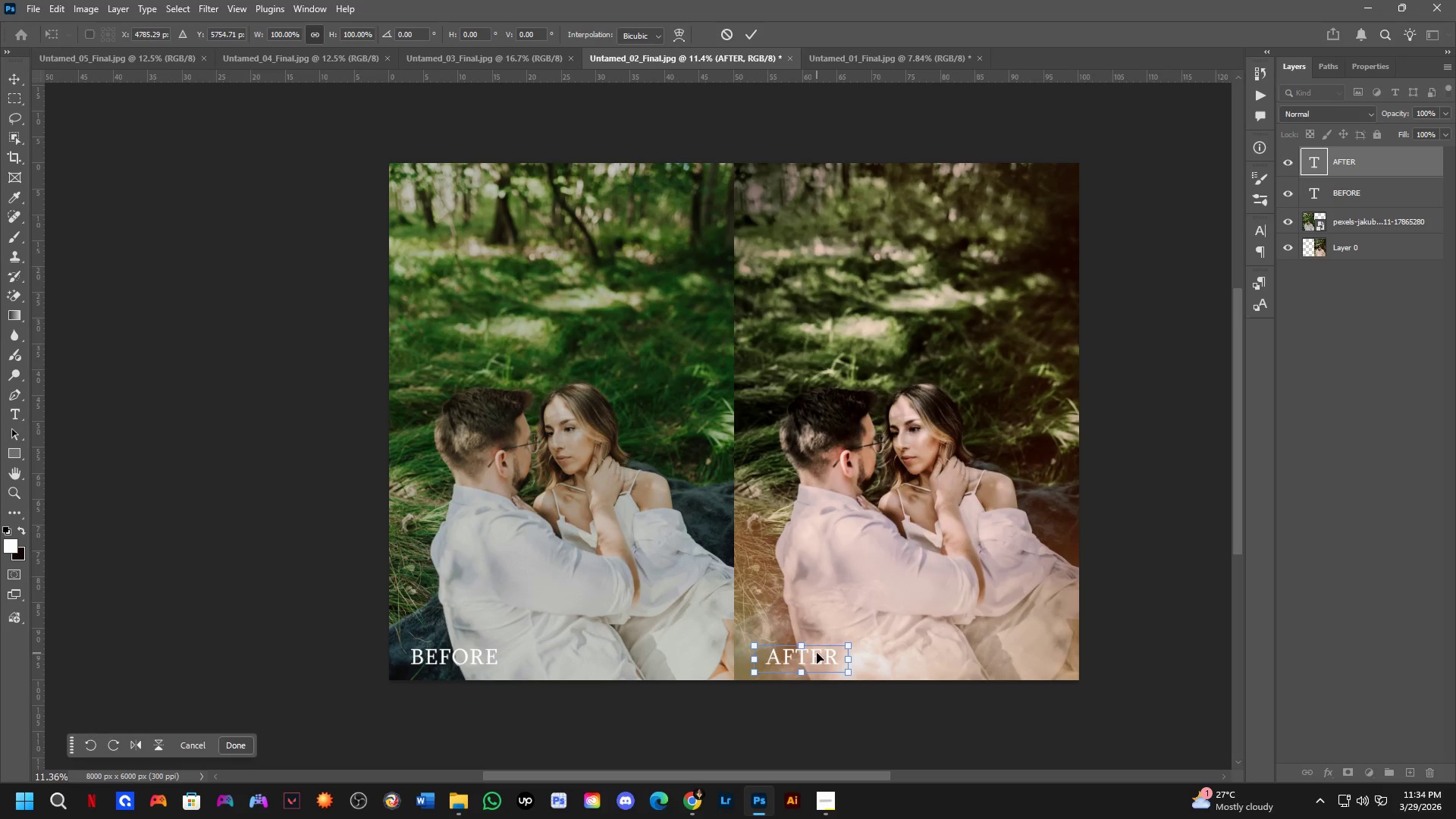 
hold_key(key=ShiftLeft, duration=1.53)
 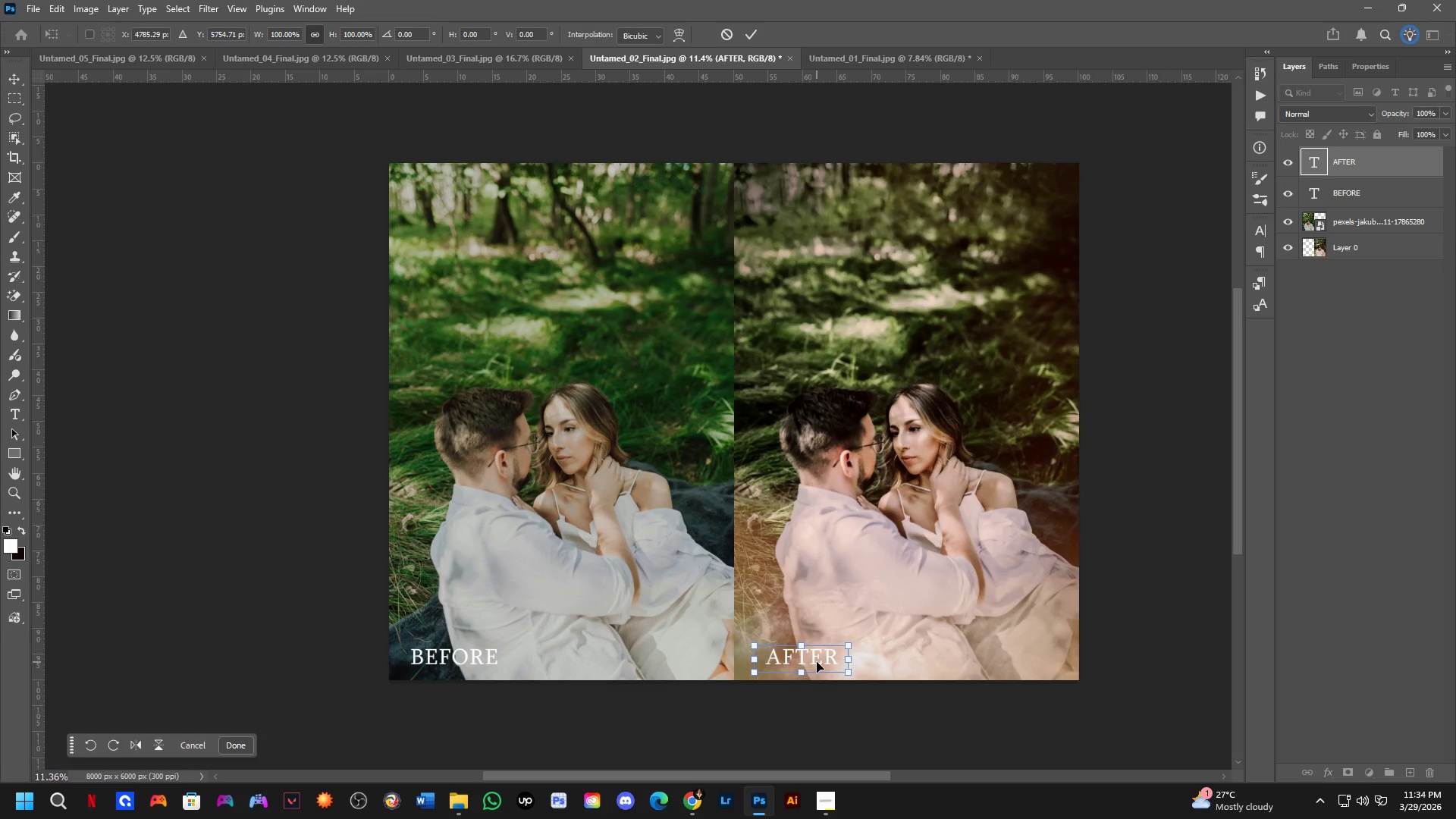 
hold_key(key=ShiftLeft, duration=0.38)
 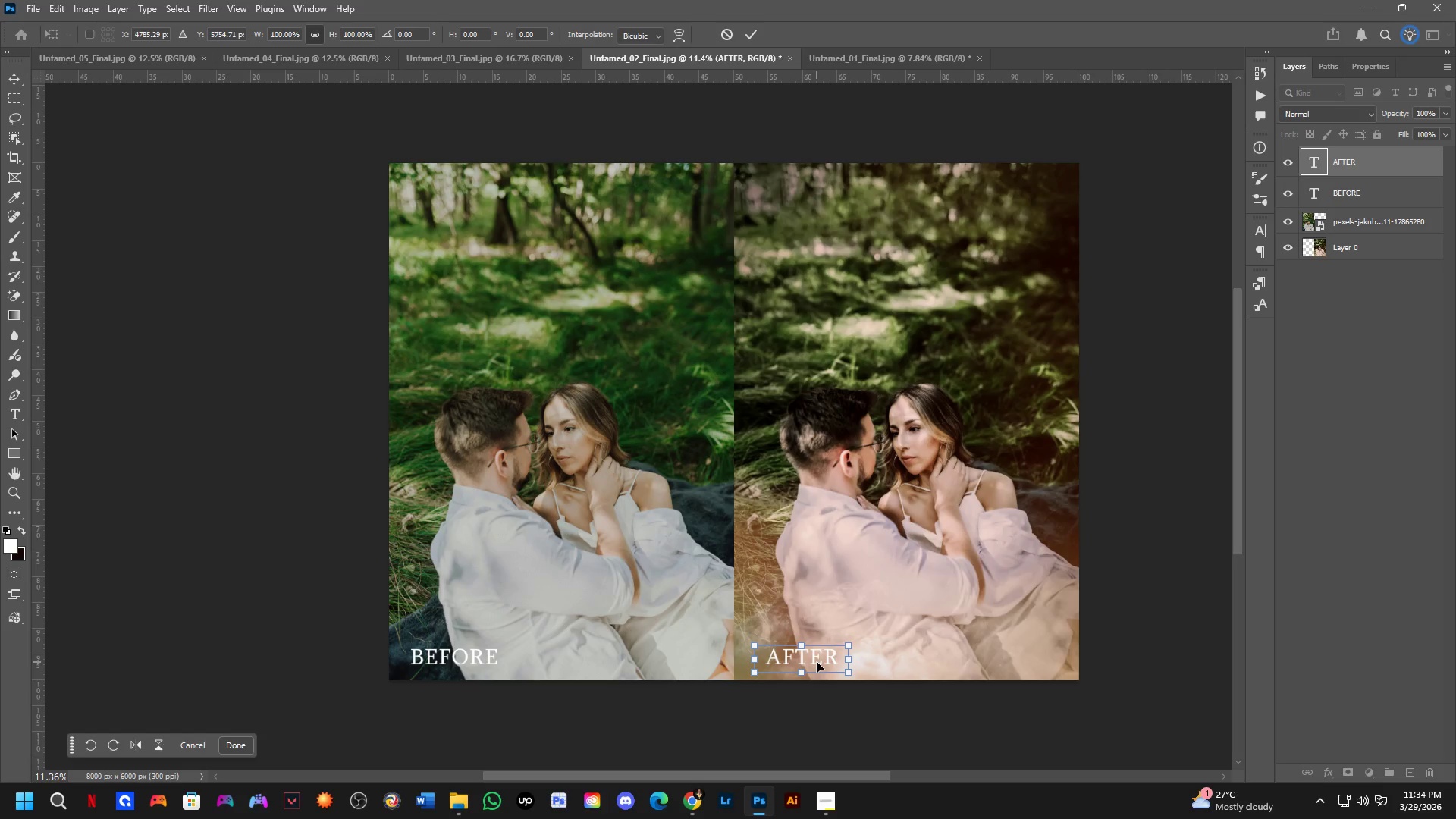 
hold_key(key=ShiftLeft, duration=1.11)
left_click_drag(start_coordinate=[817, 653], to_coordinate=[810, 653])
 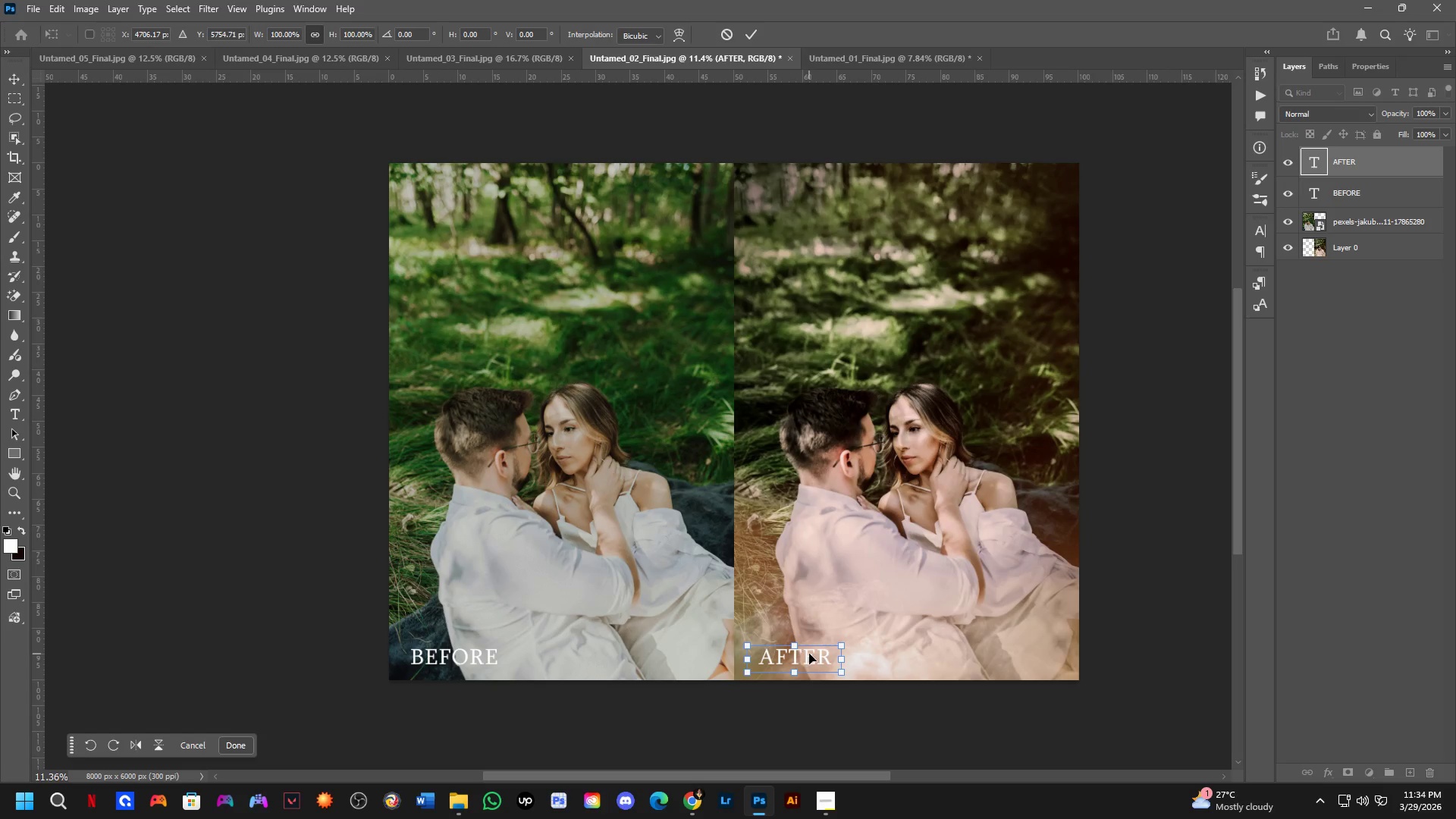 
key(NumpadEnter)
 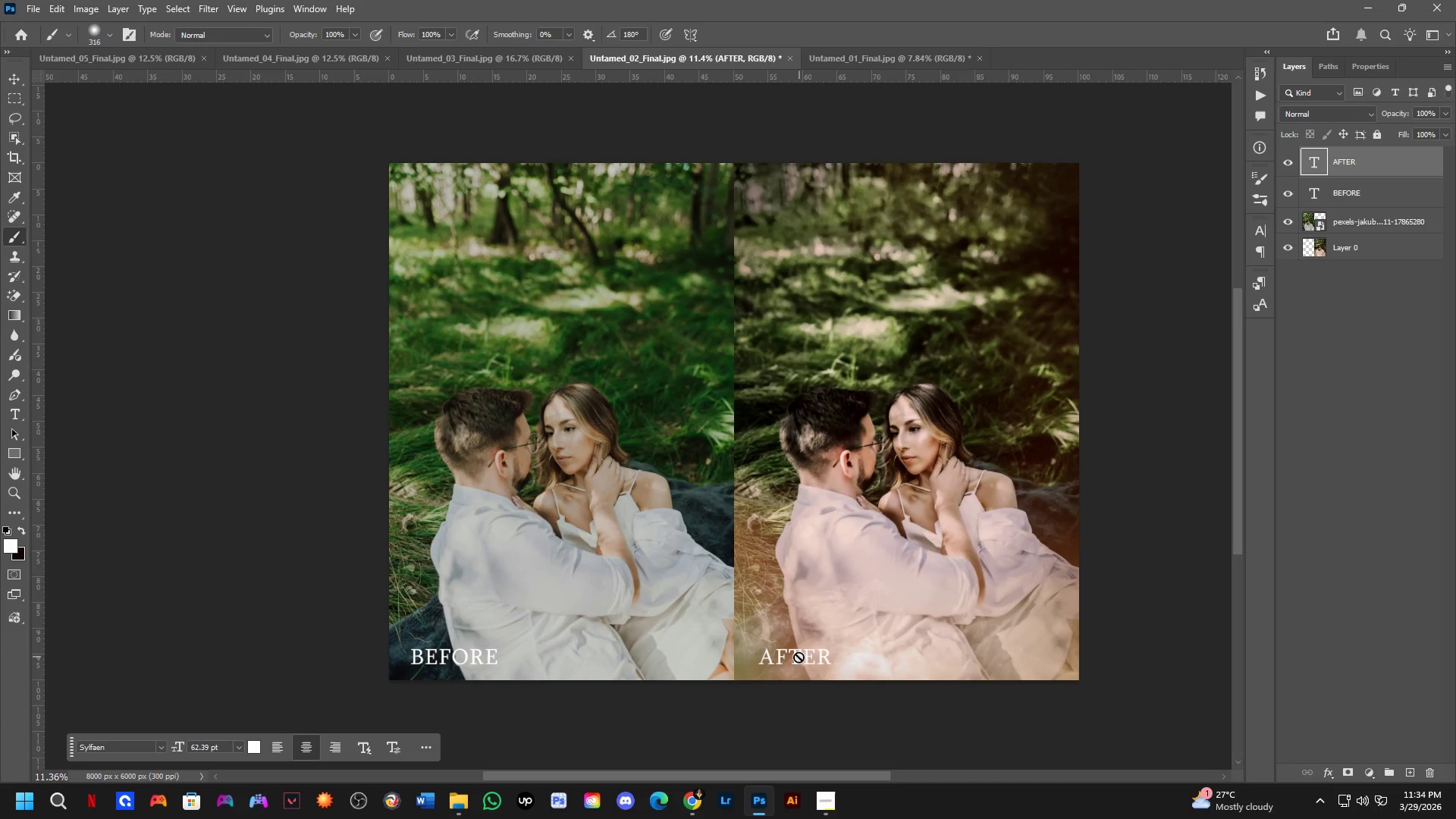 
scroll: coordinate [770, 610], scroll_direction: down, amount: 2.0
 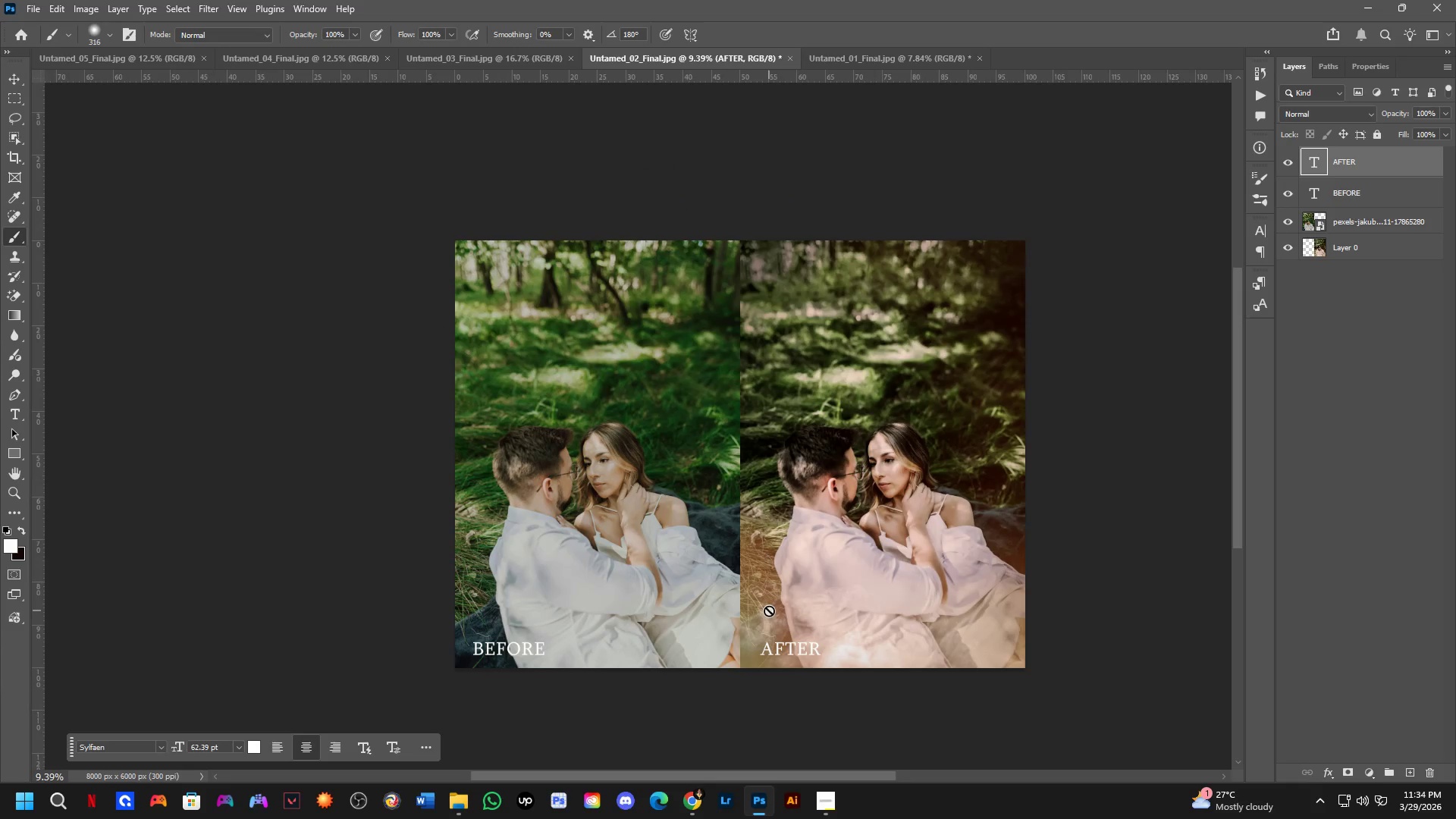 
hold_key(key=Space, duration=0.7)
 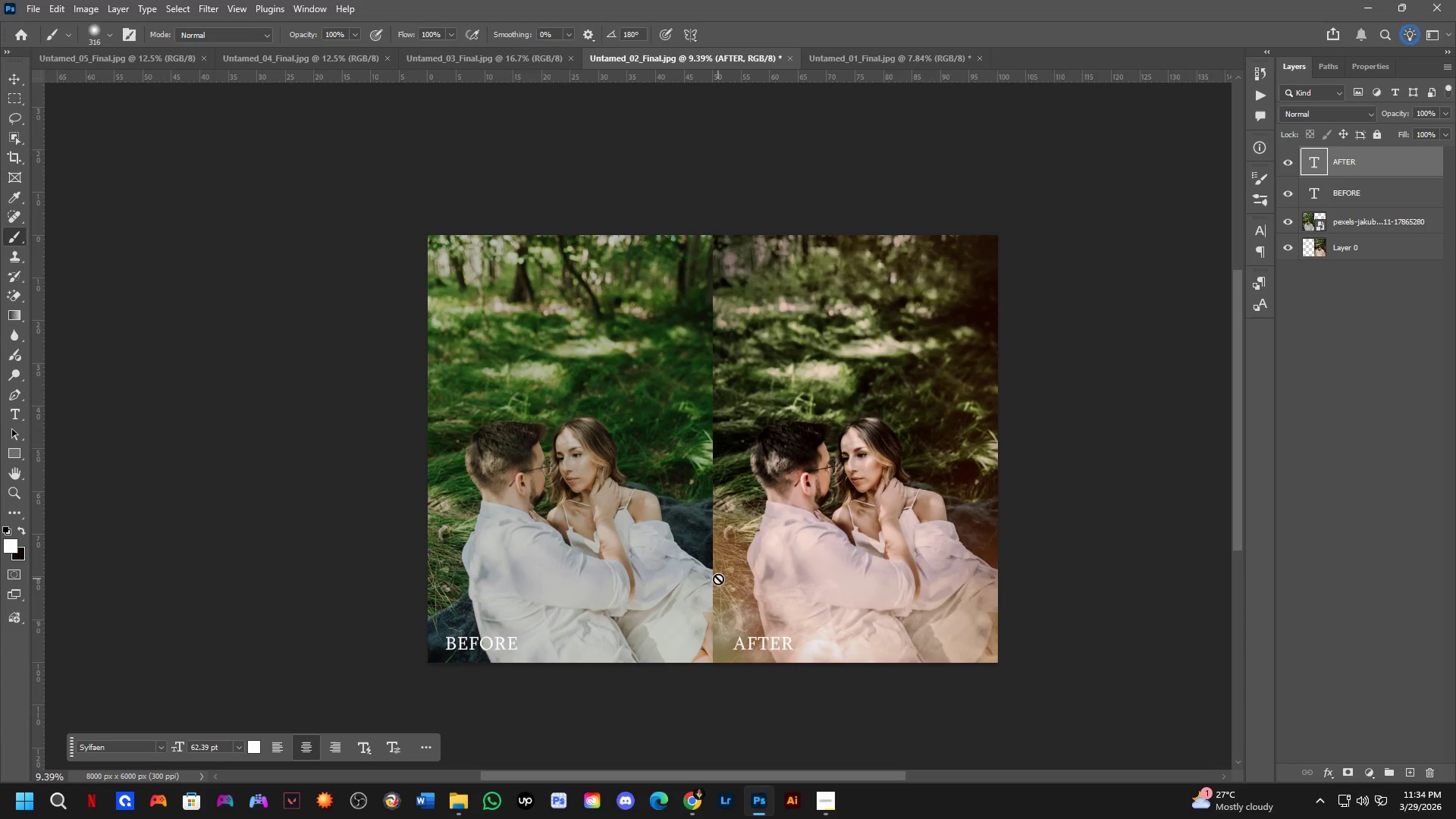 
left_click_drag(start_coordinate=[745, 584], to_coordinate=[718, 579])
 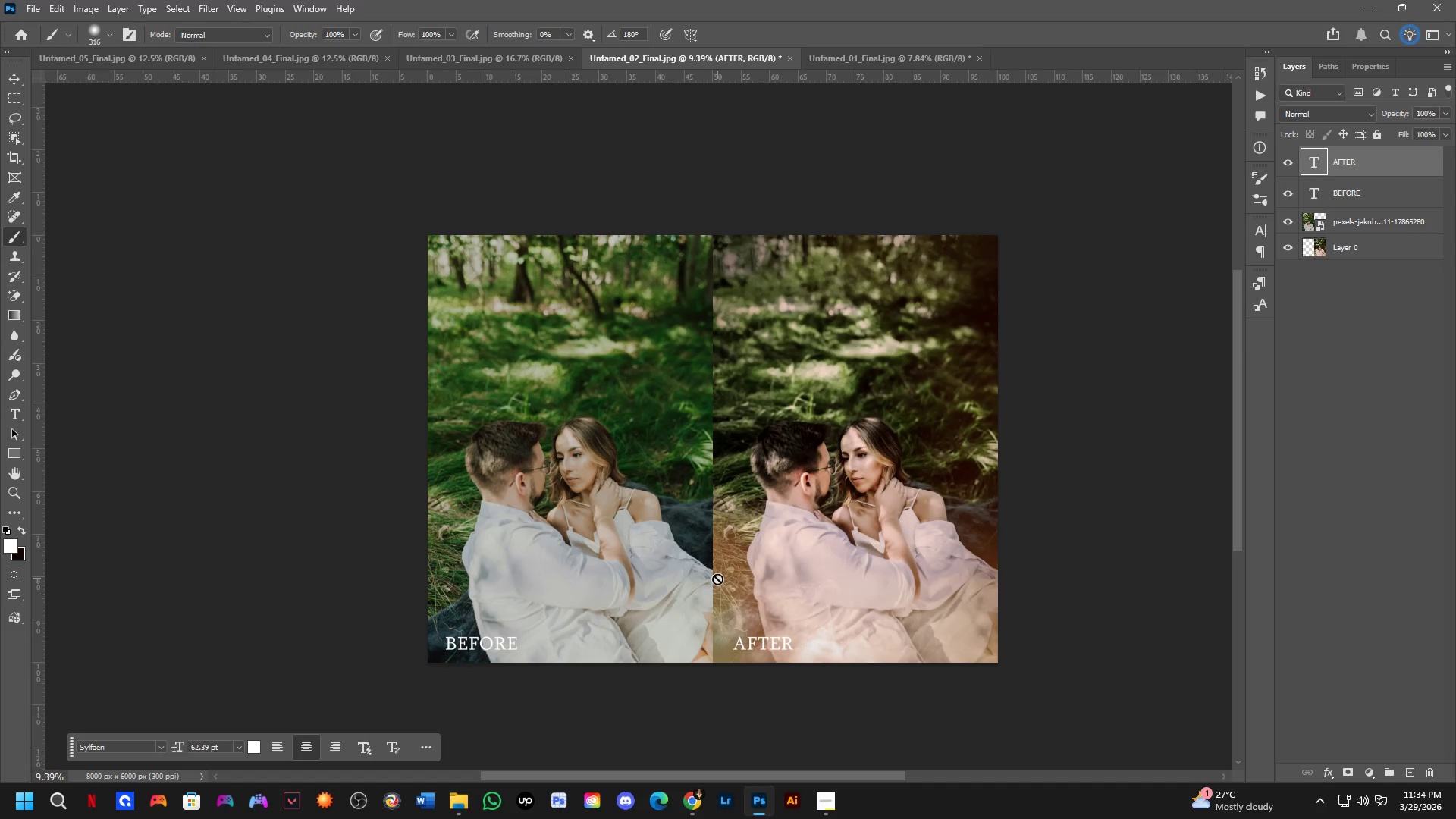 
wait(6.67)
 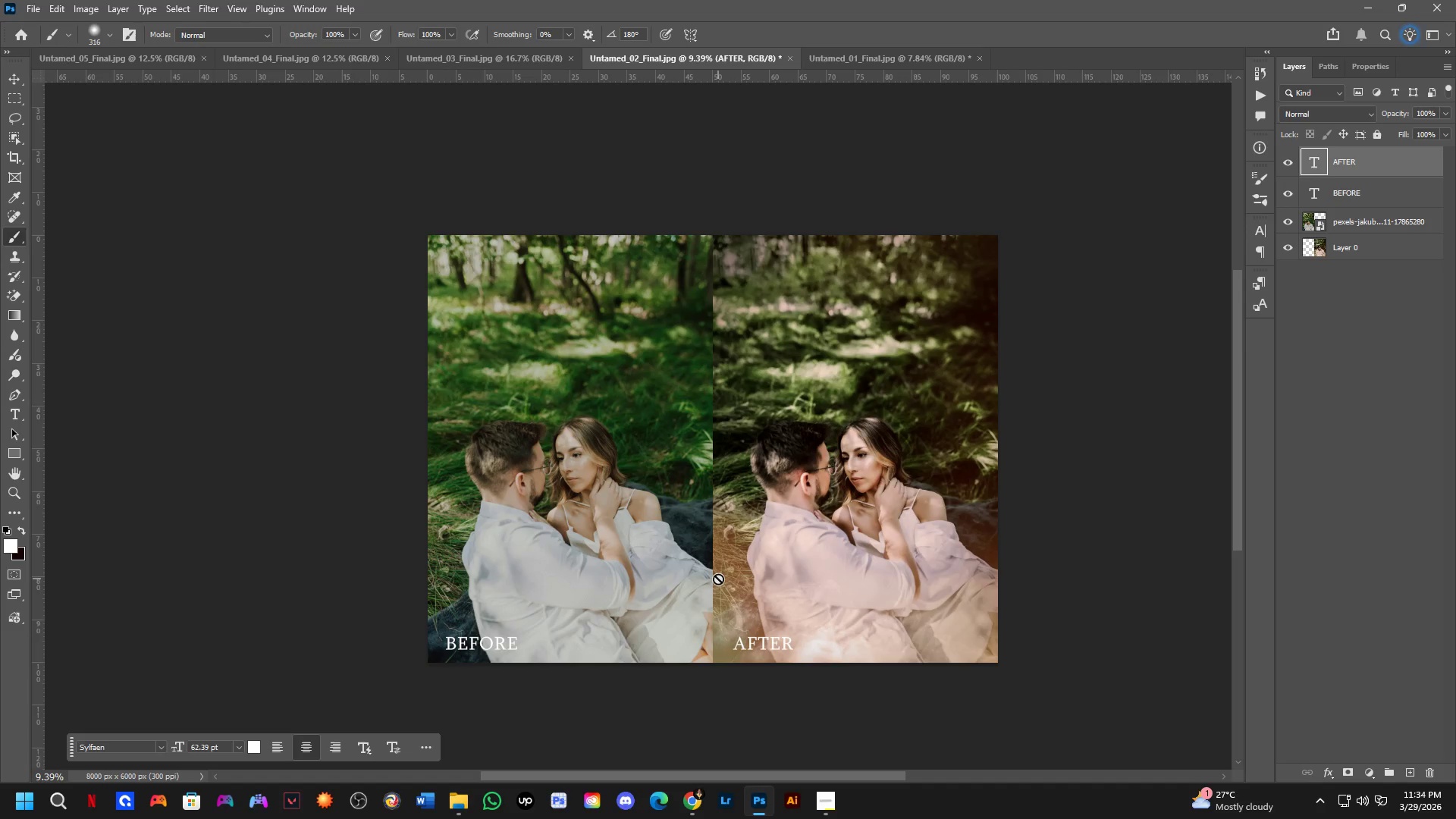 
scroll: coordinate [637, 419], scroll_direction: down, amount: 4.0
 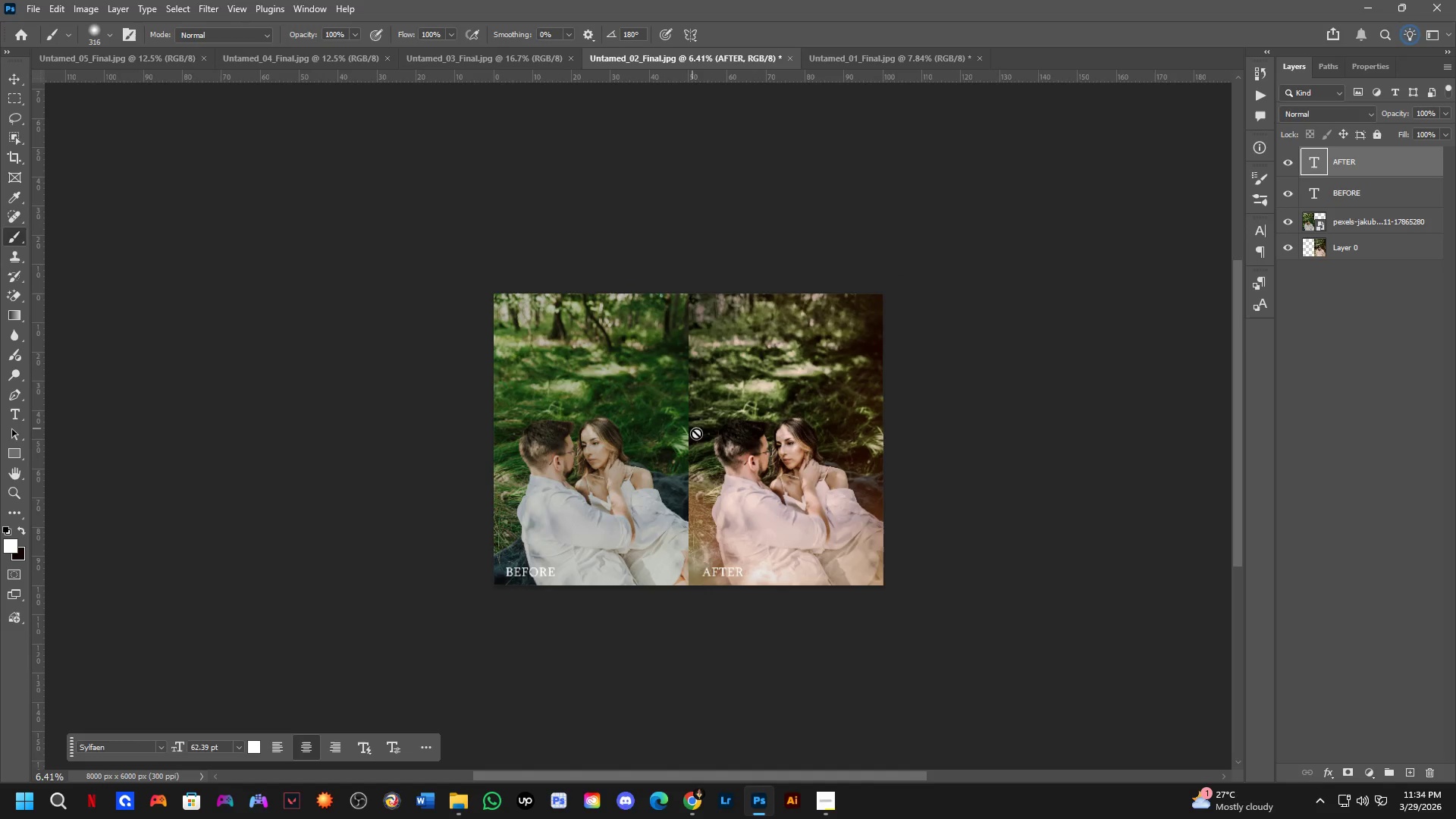 
hold_key(key=Space, duration=0.47)
 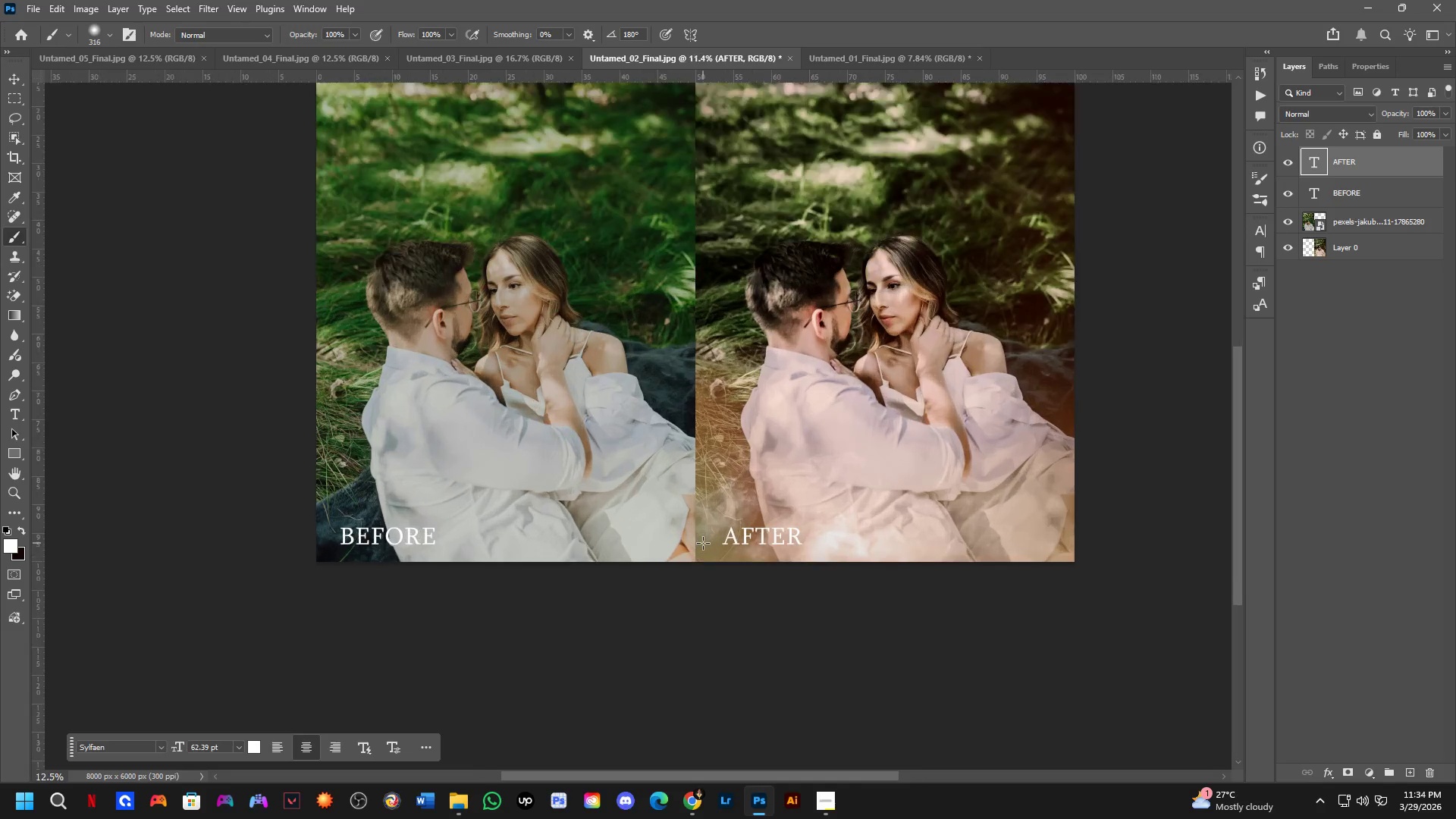 
left_click_drag(start_coordinate=[726, 495], to_coordinate=[733, 451])
 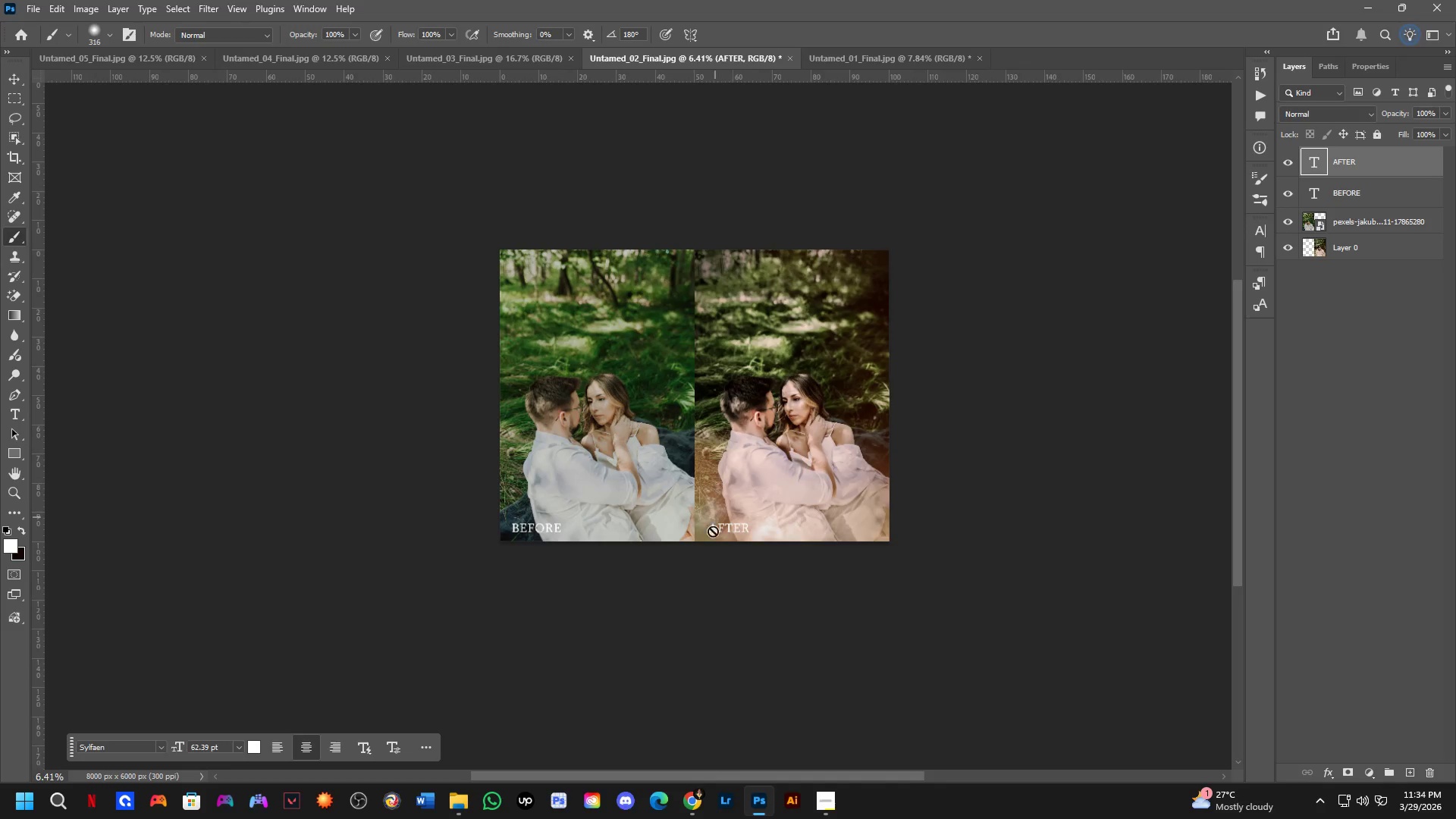 
scroll: coordinate [726, 500], scroll_direction: up, amount: 9.0
 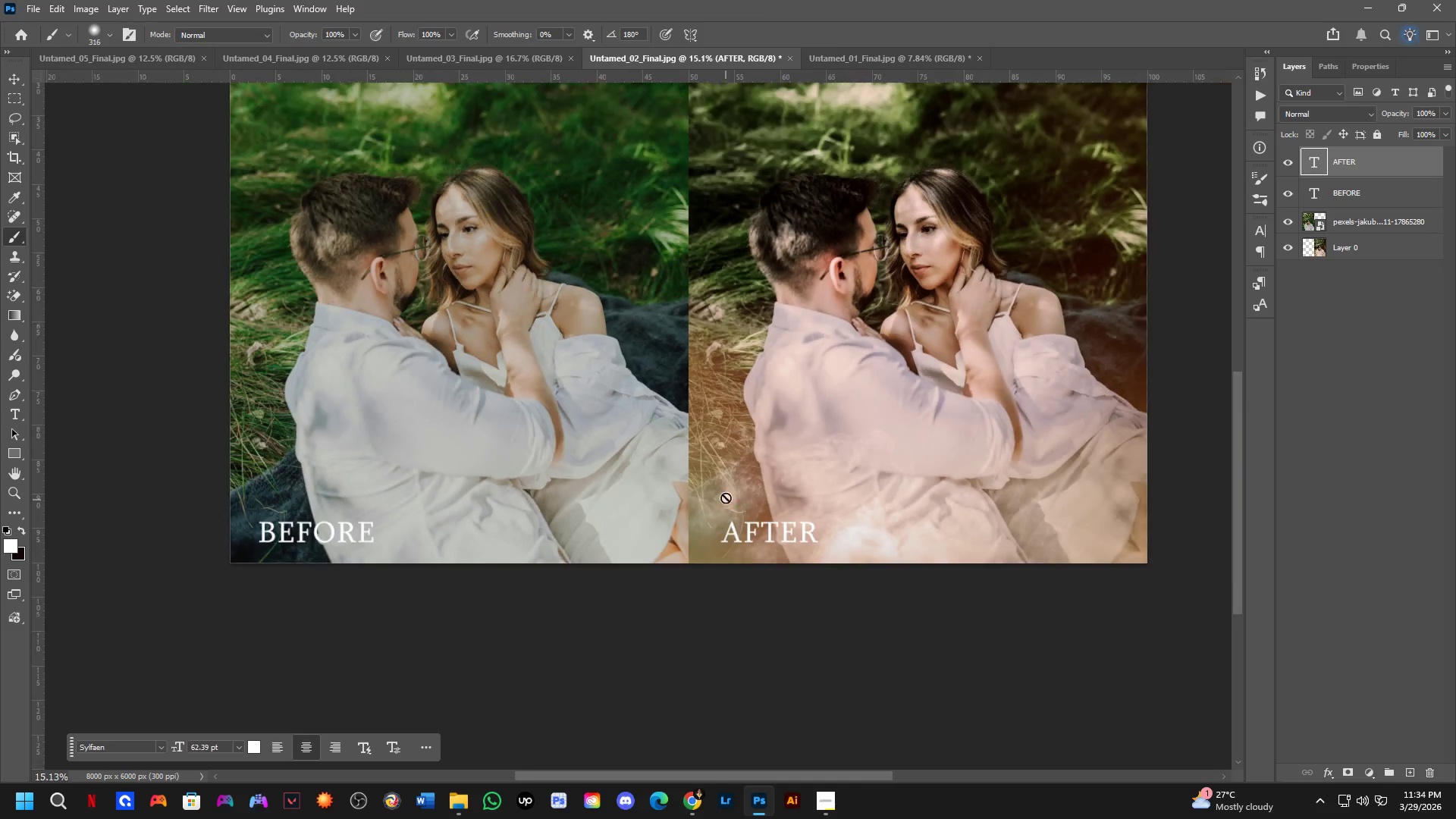 
hold_key(key=Space, duration=0.53)
 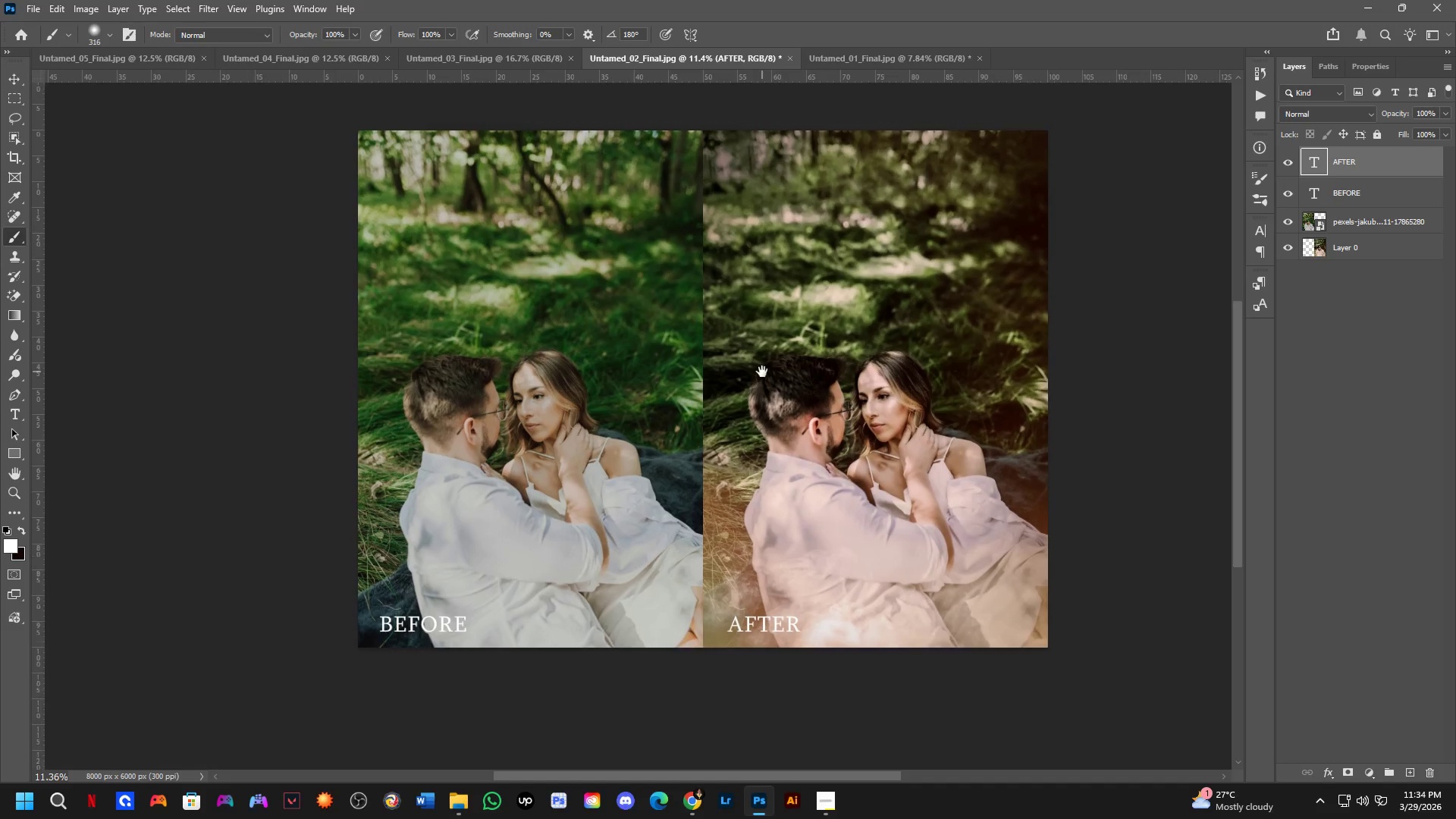 
left_click_drag(start_coordinate=[773, 340], to_coordinate=[766, 438])
 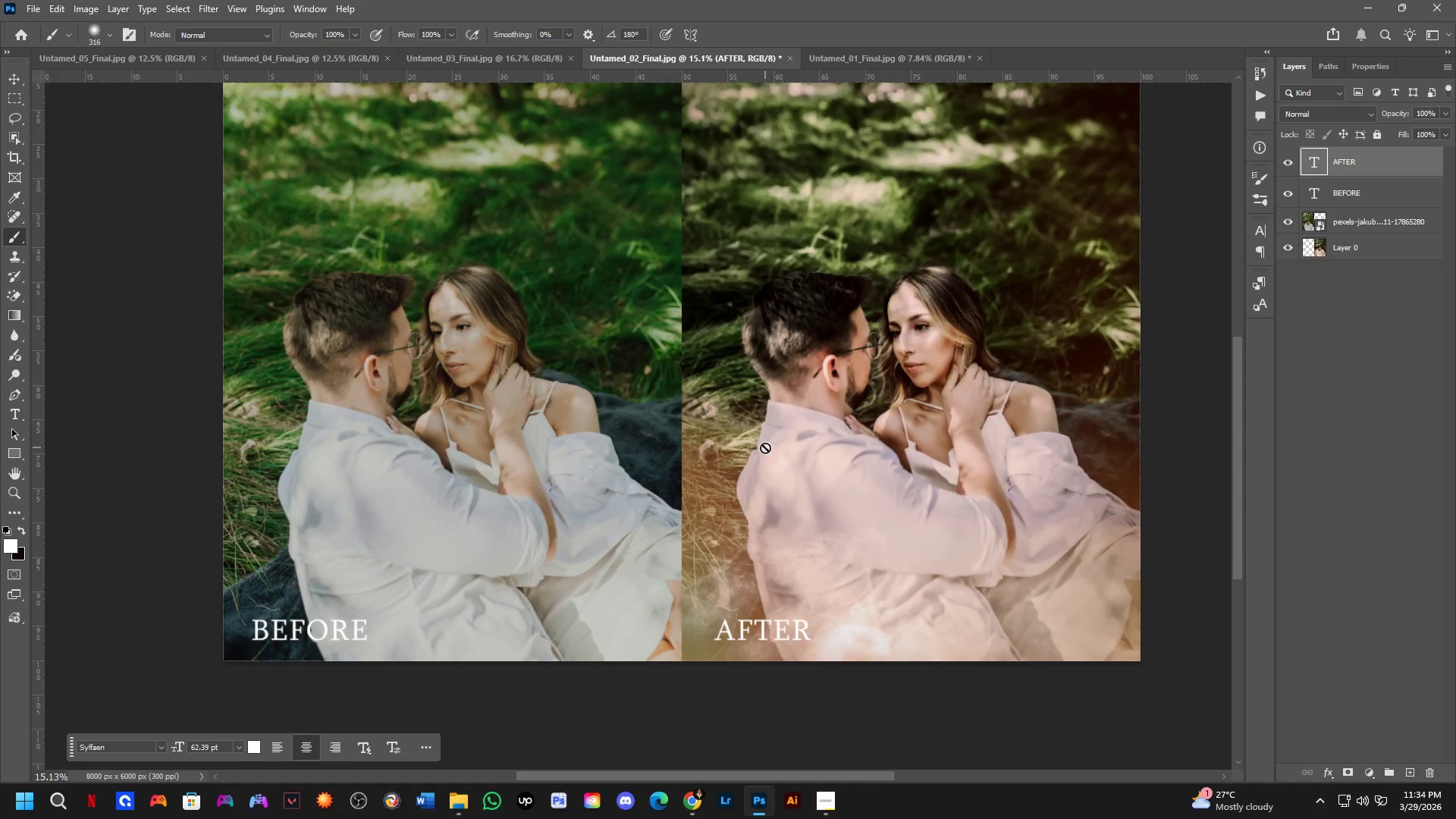 
scroll: coordinate [765, 447], scroll_direction: down, amount: 3.0
 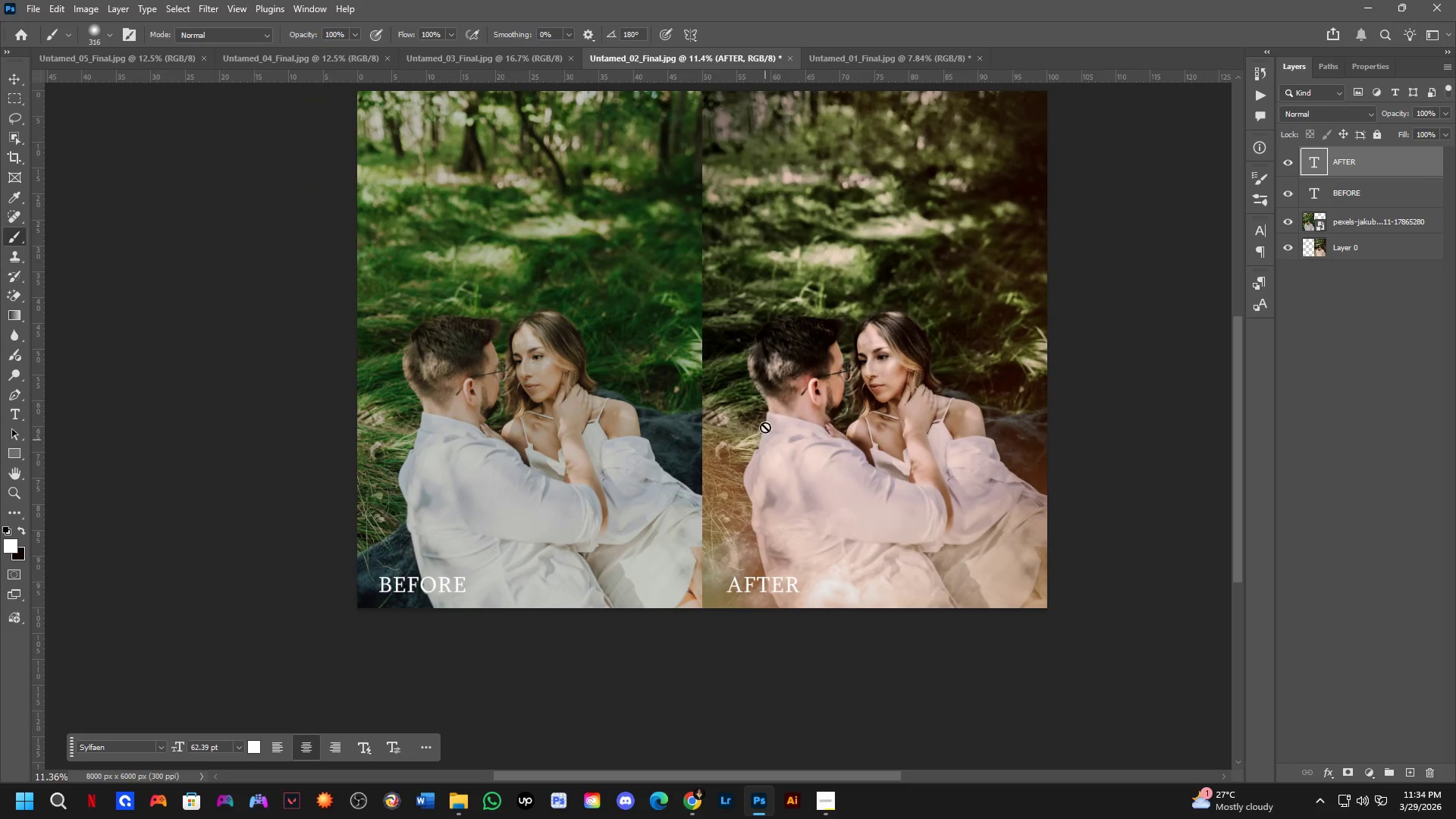 
hold_key(key=Space, duration=0.41)
 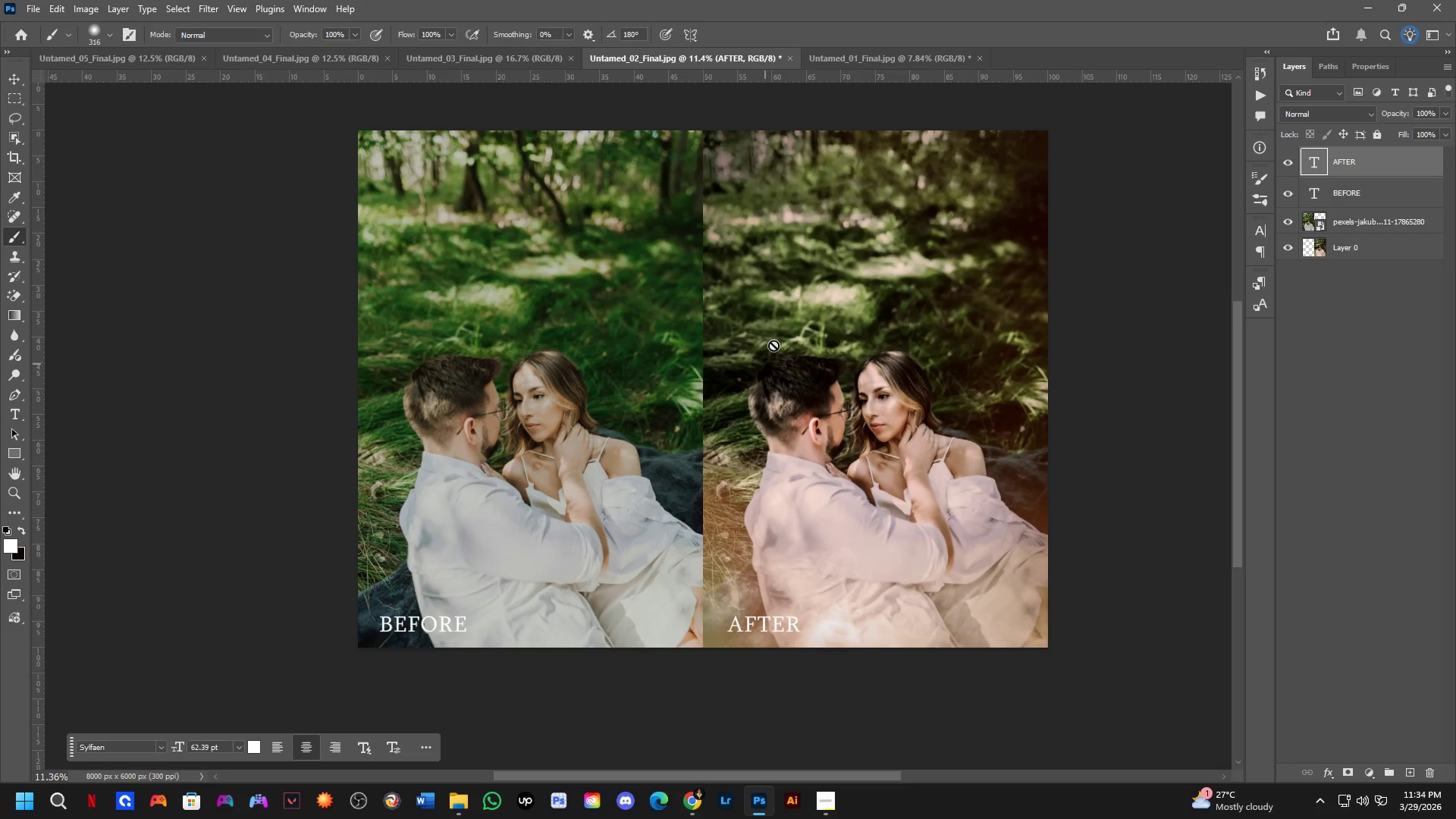 
left_click_drag(start_coordinate=[761, 332], to_coordinate=[762, 372])
 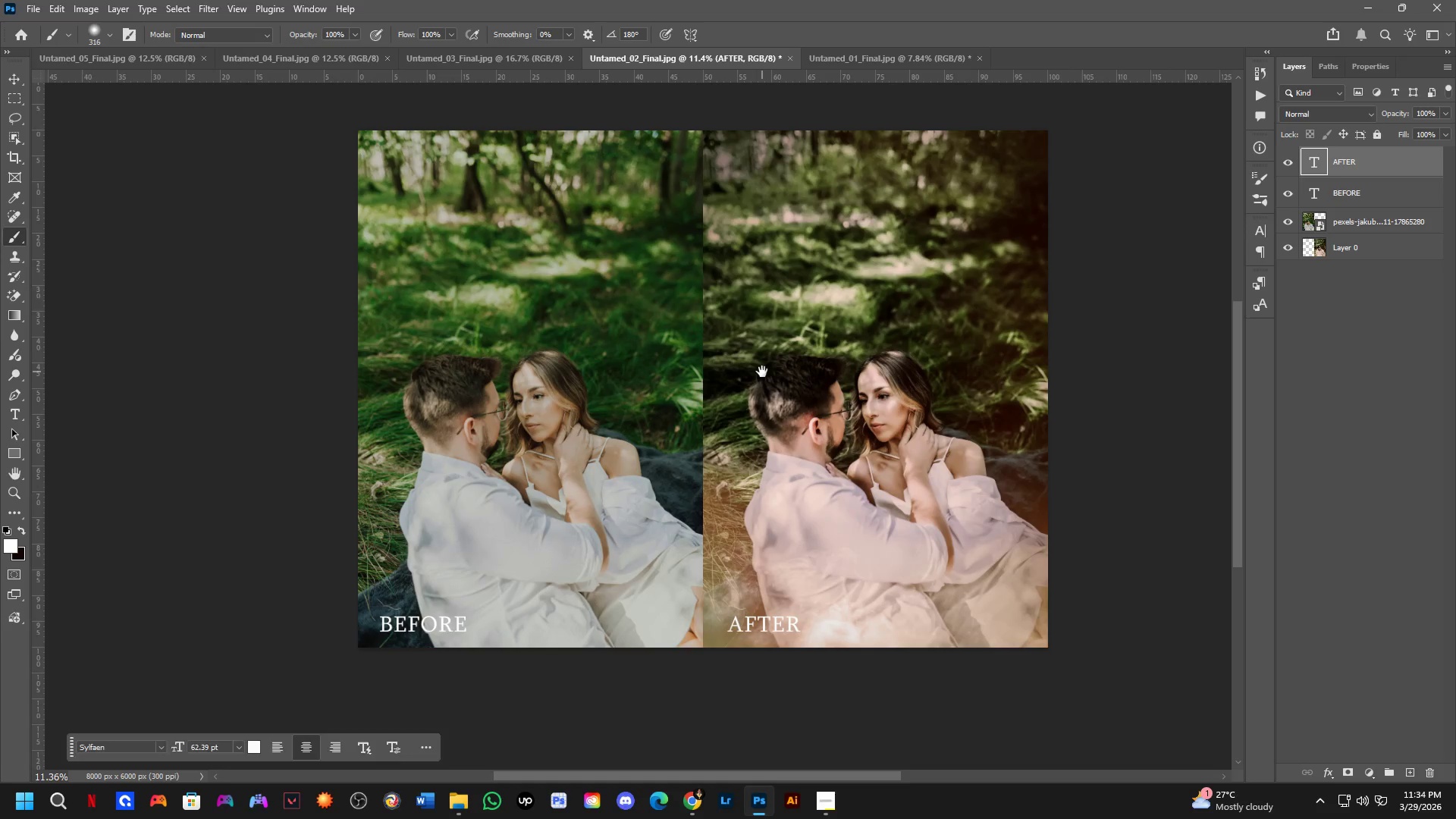 
key(Control+ControlLeft)
 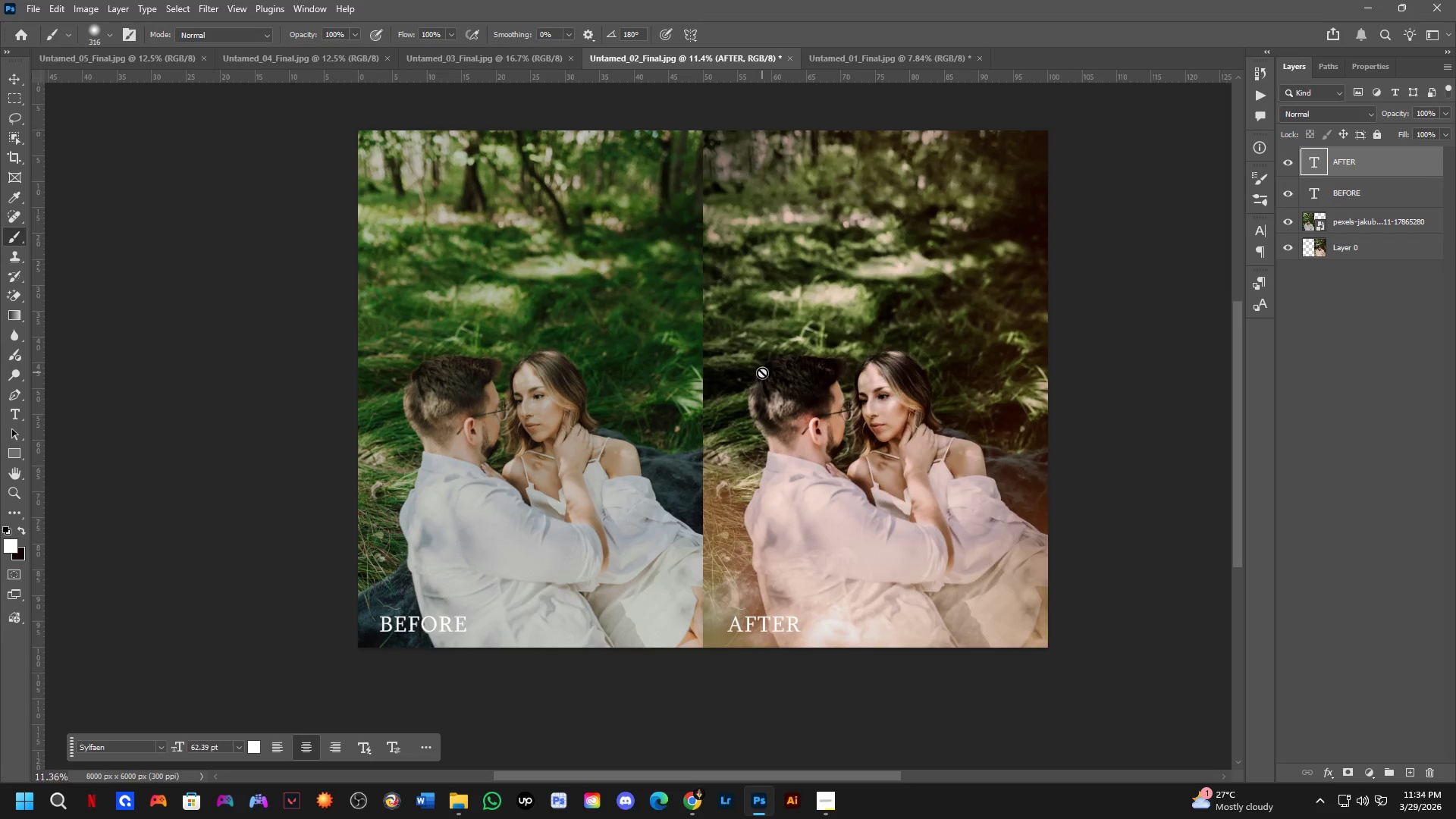 
key(Control+Shift+ShiftLeft)
 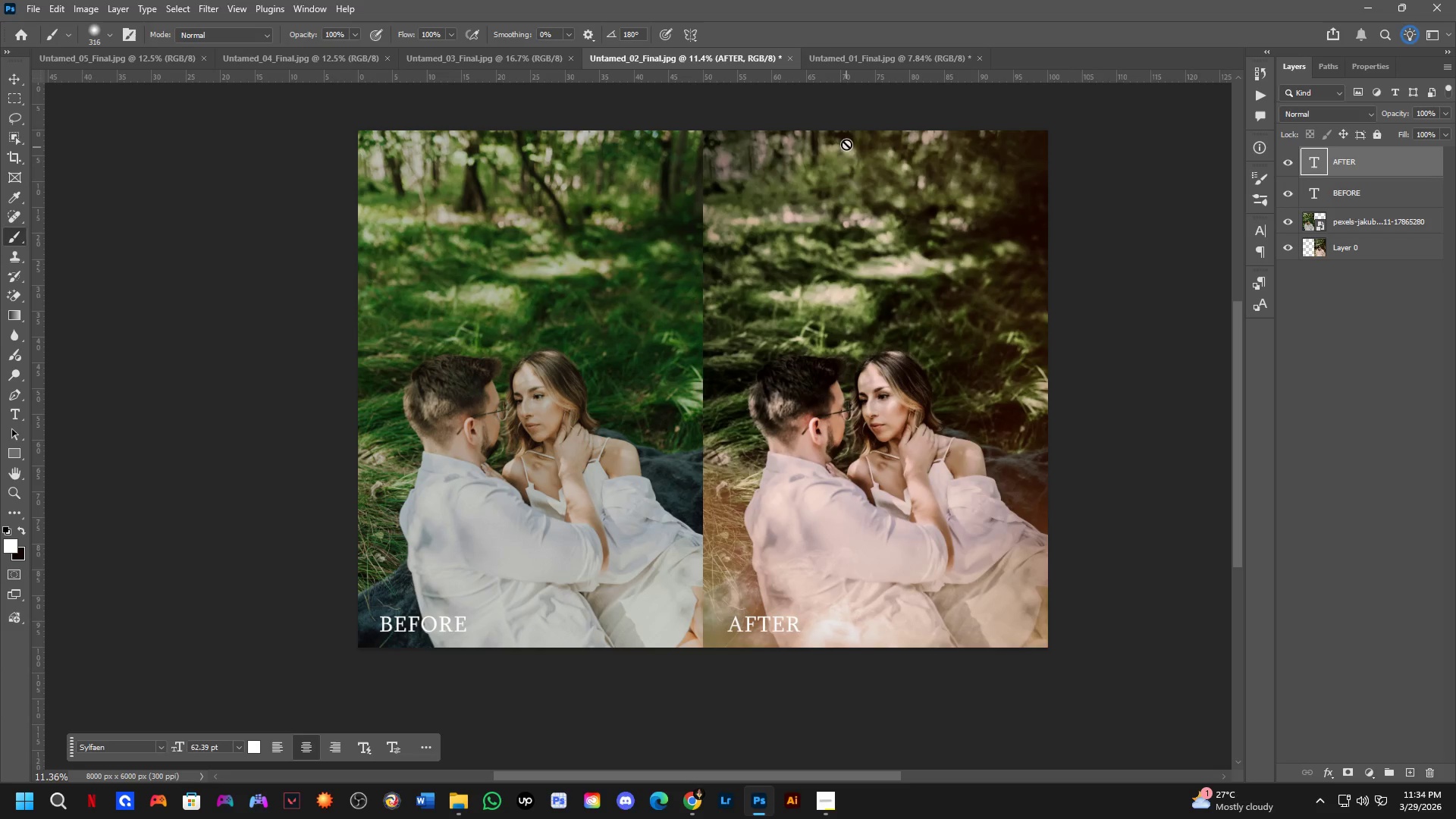 
key(Control+ControlLeft)
 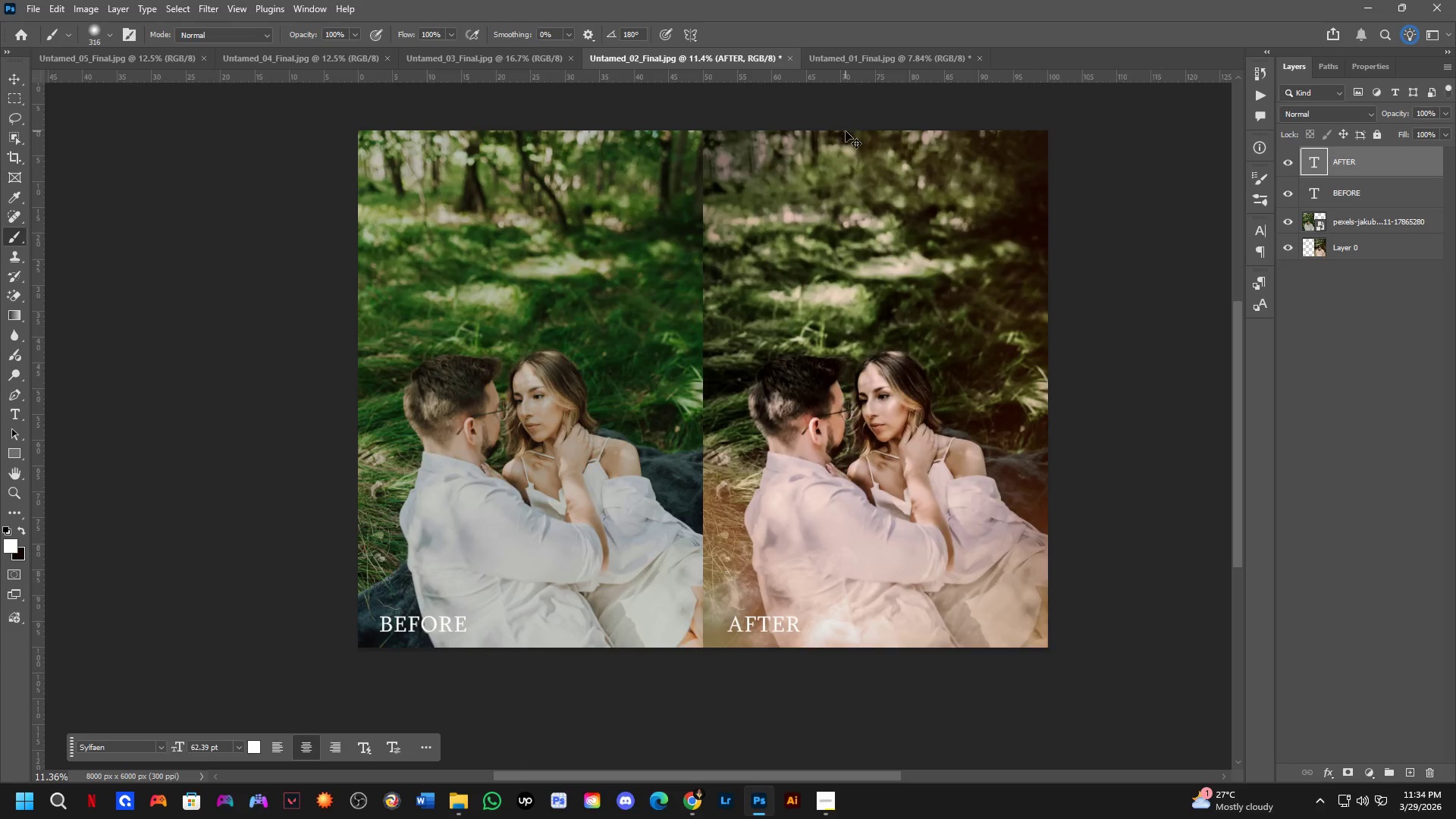 
key(Control+Tab)
 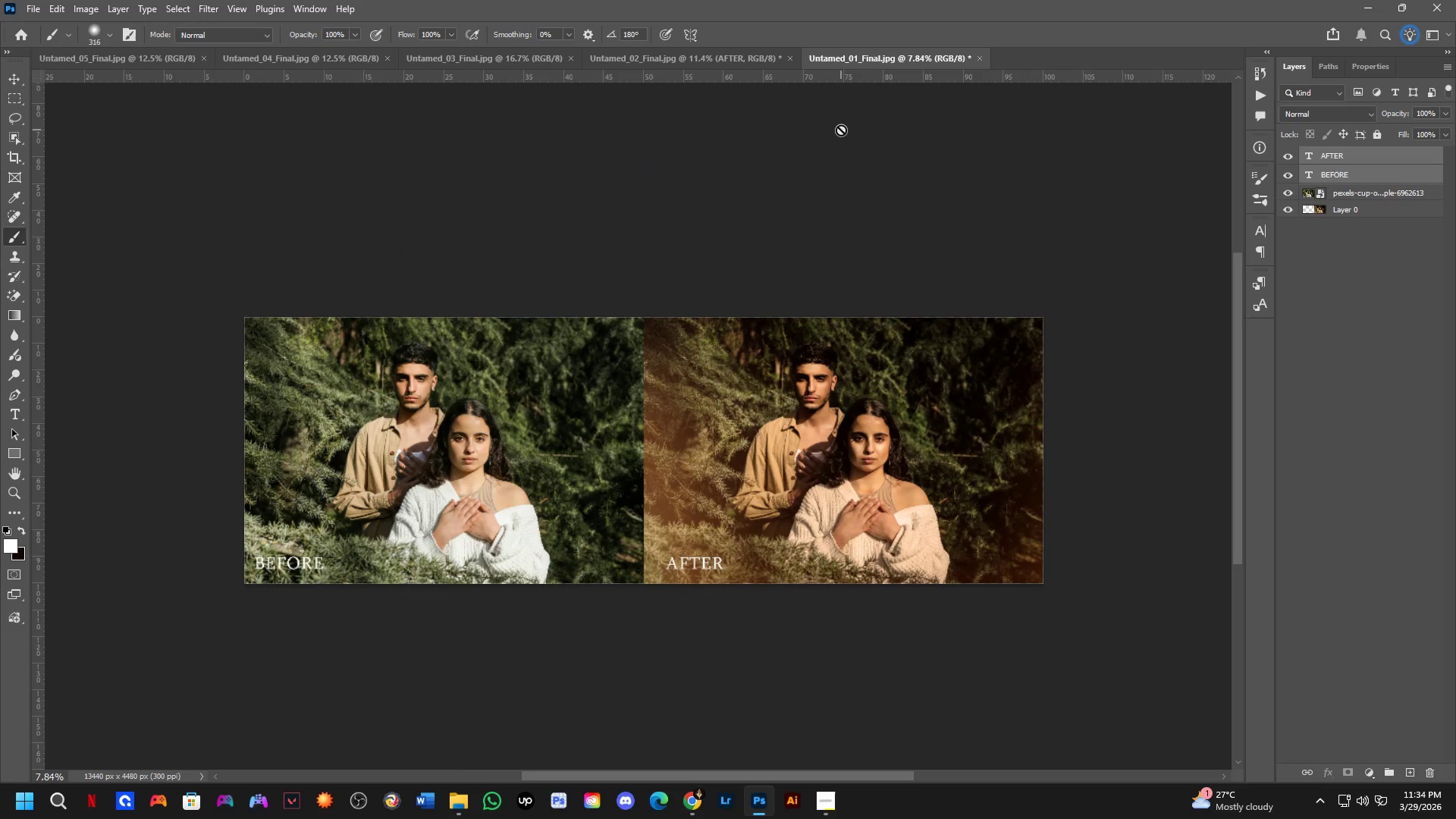 
key(Control+ControlLeft)
 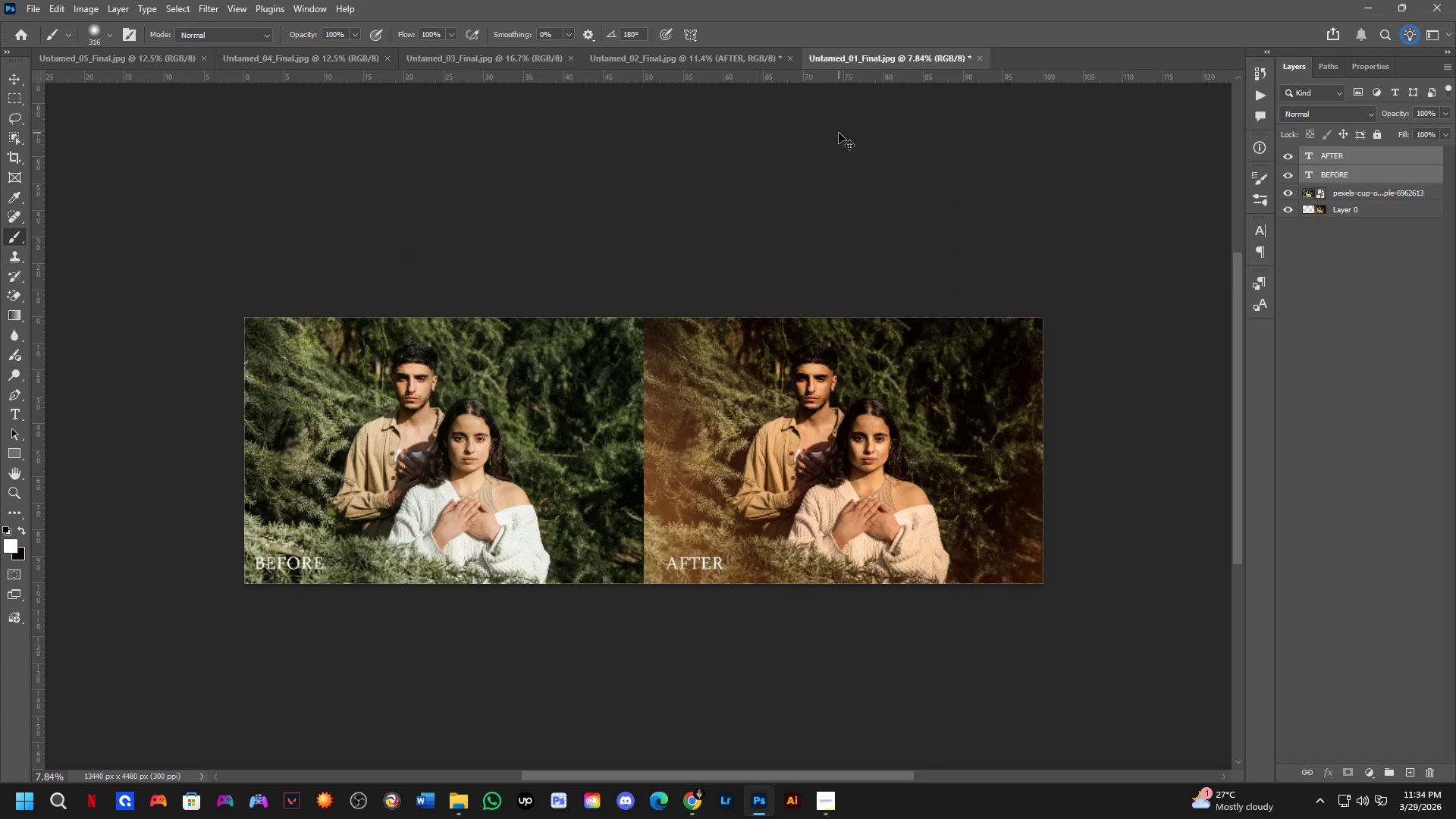 
key(Control+Tab)
 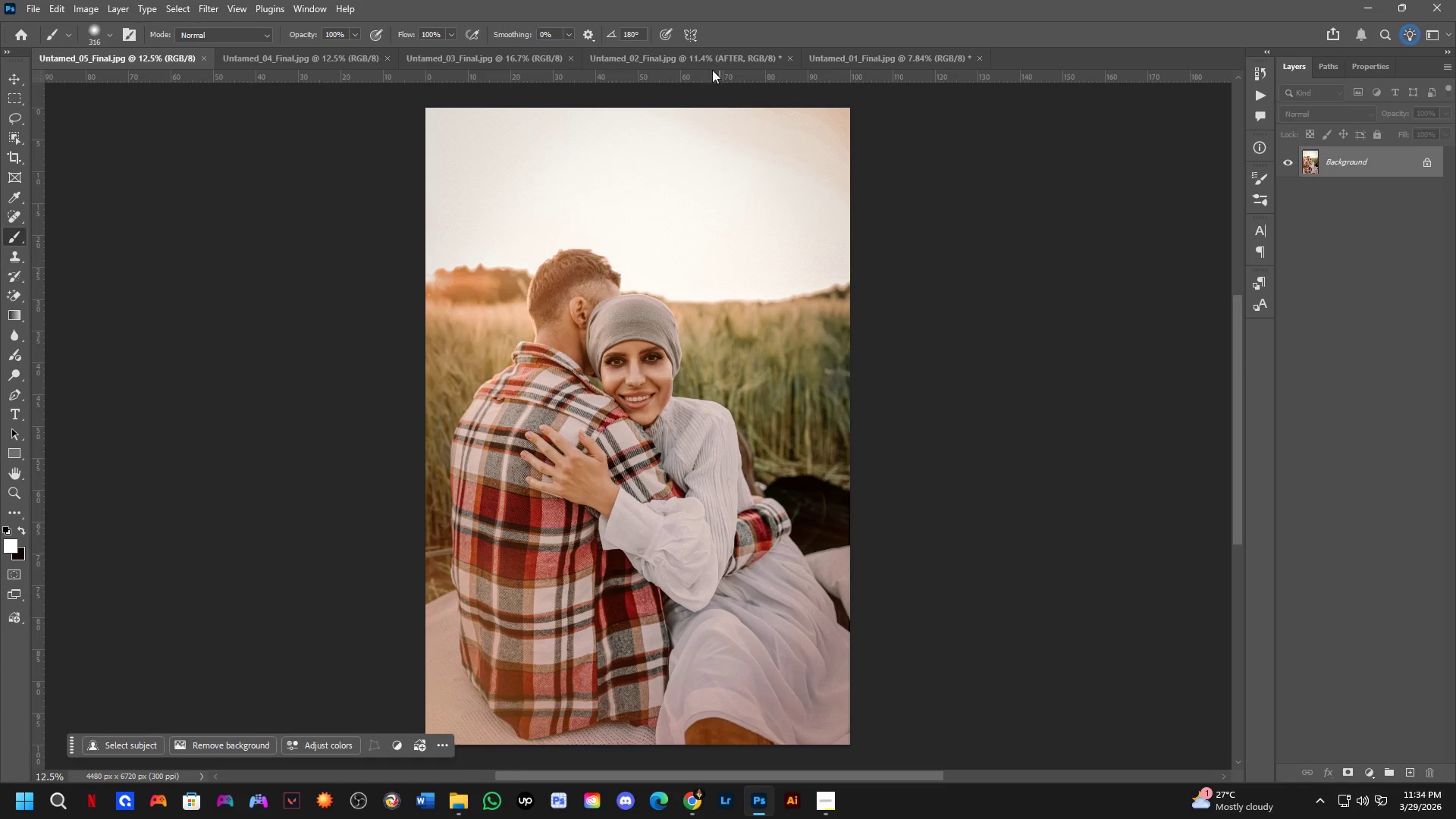 
left_click([709, 58])
 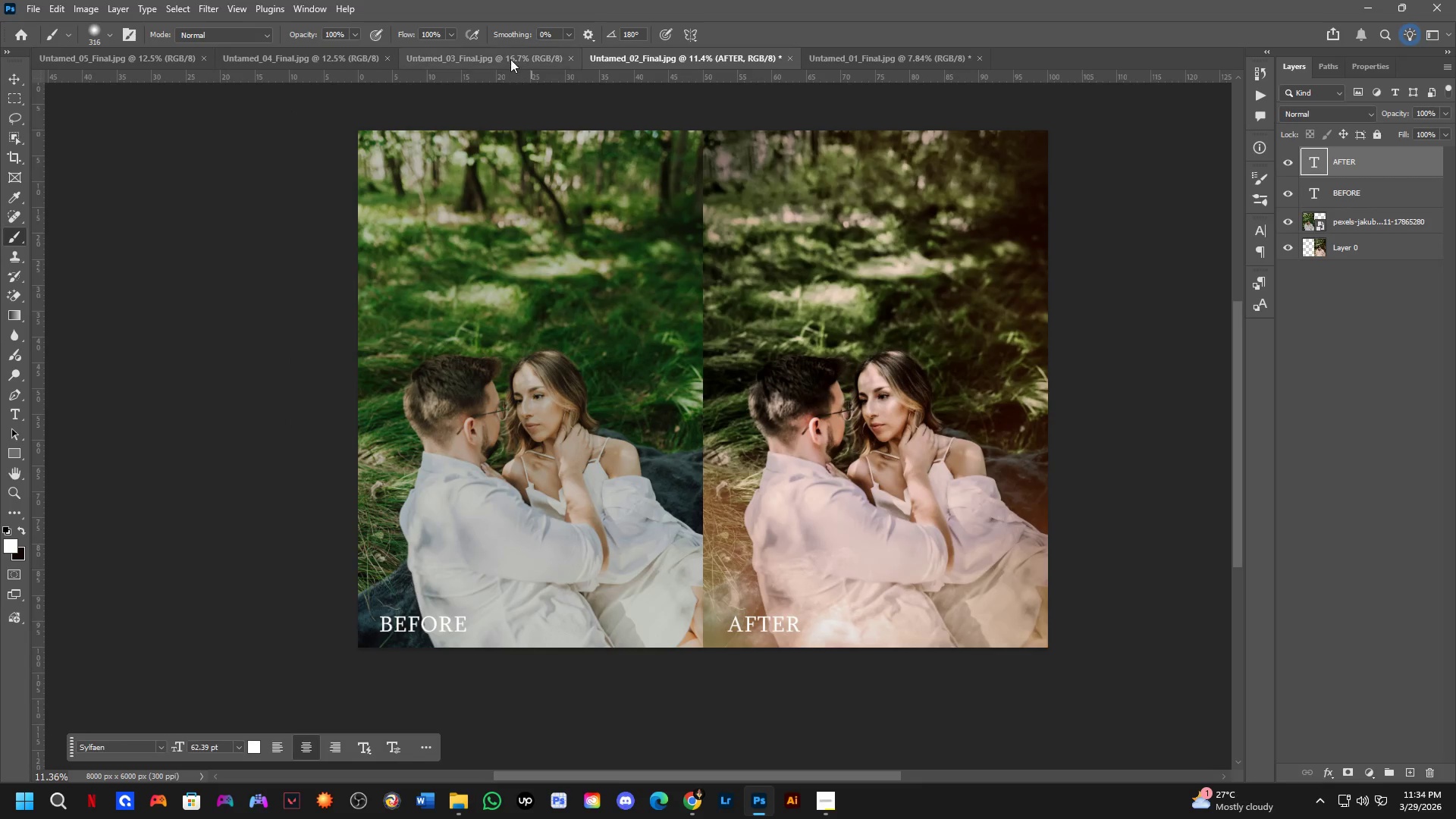 
left_click([510, 58])
 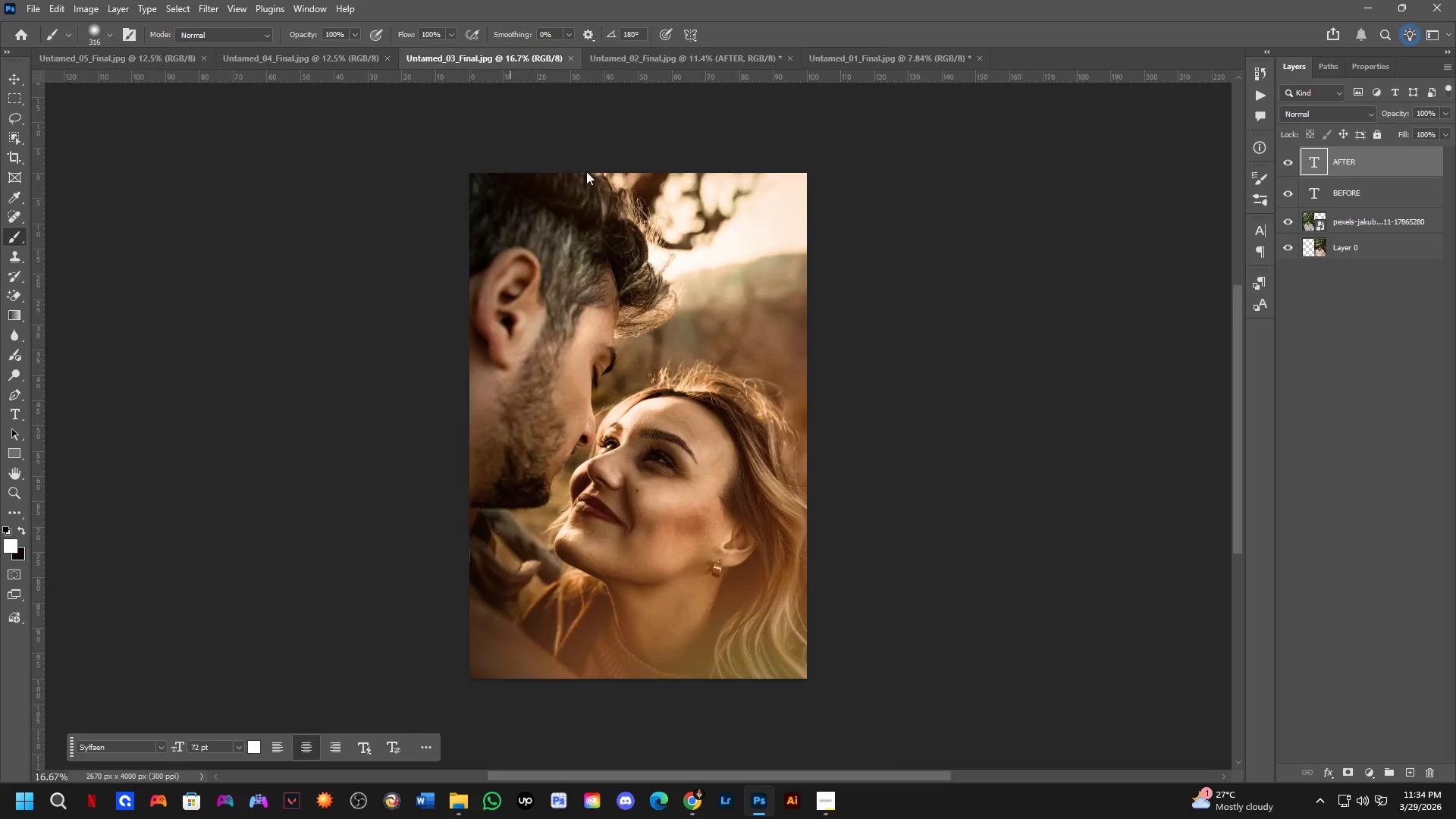 
scroll: coordinate [648, 323], scroll_direction: down, amount: 1.0
 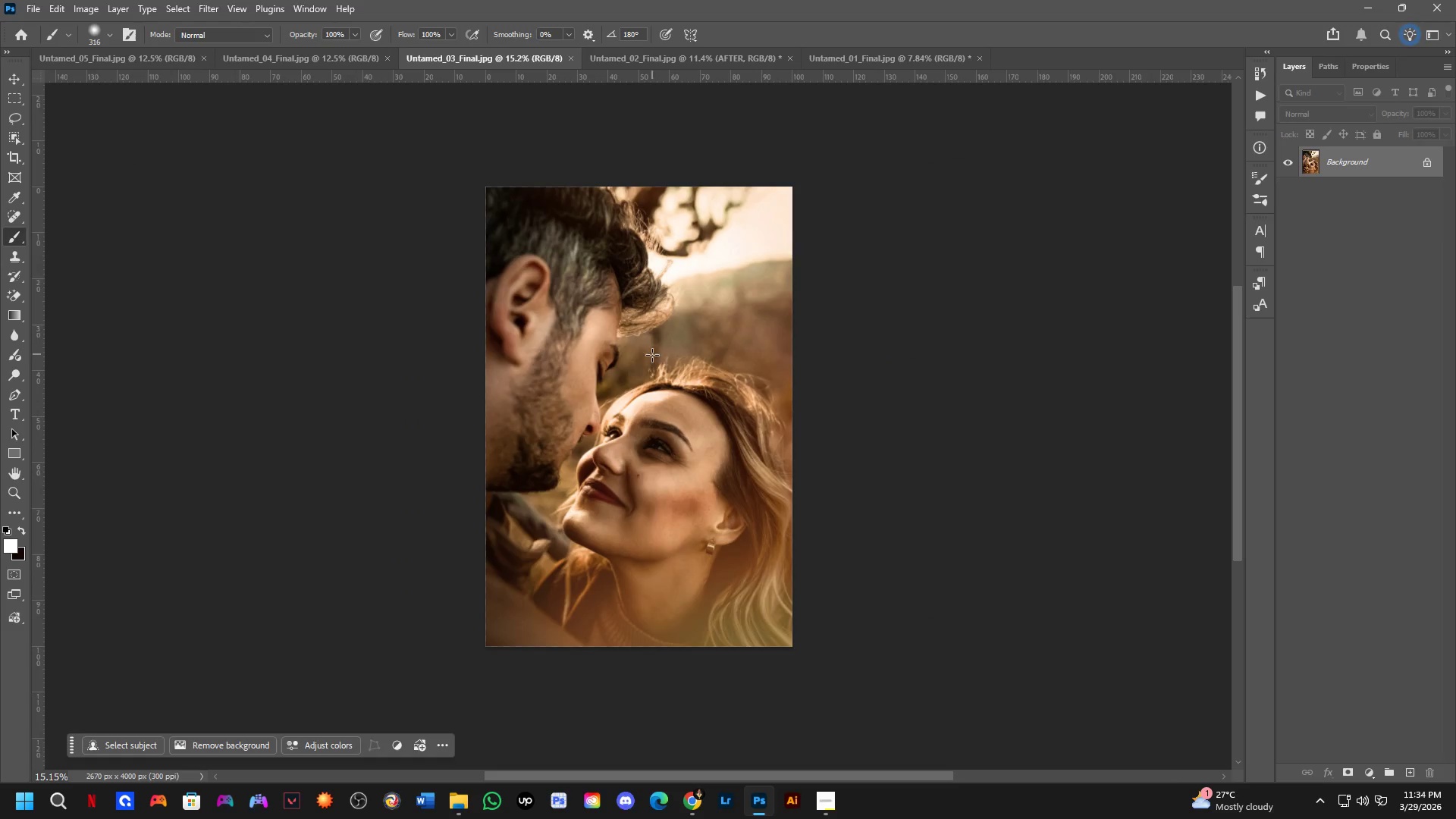 
hold_key(key=Space, duration=0.42)
 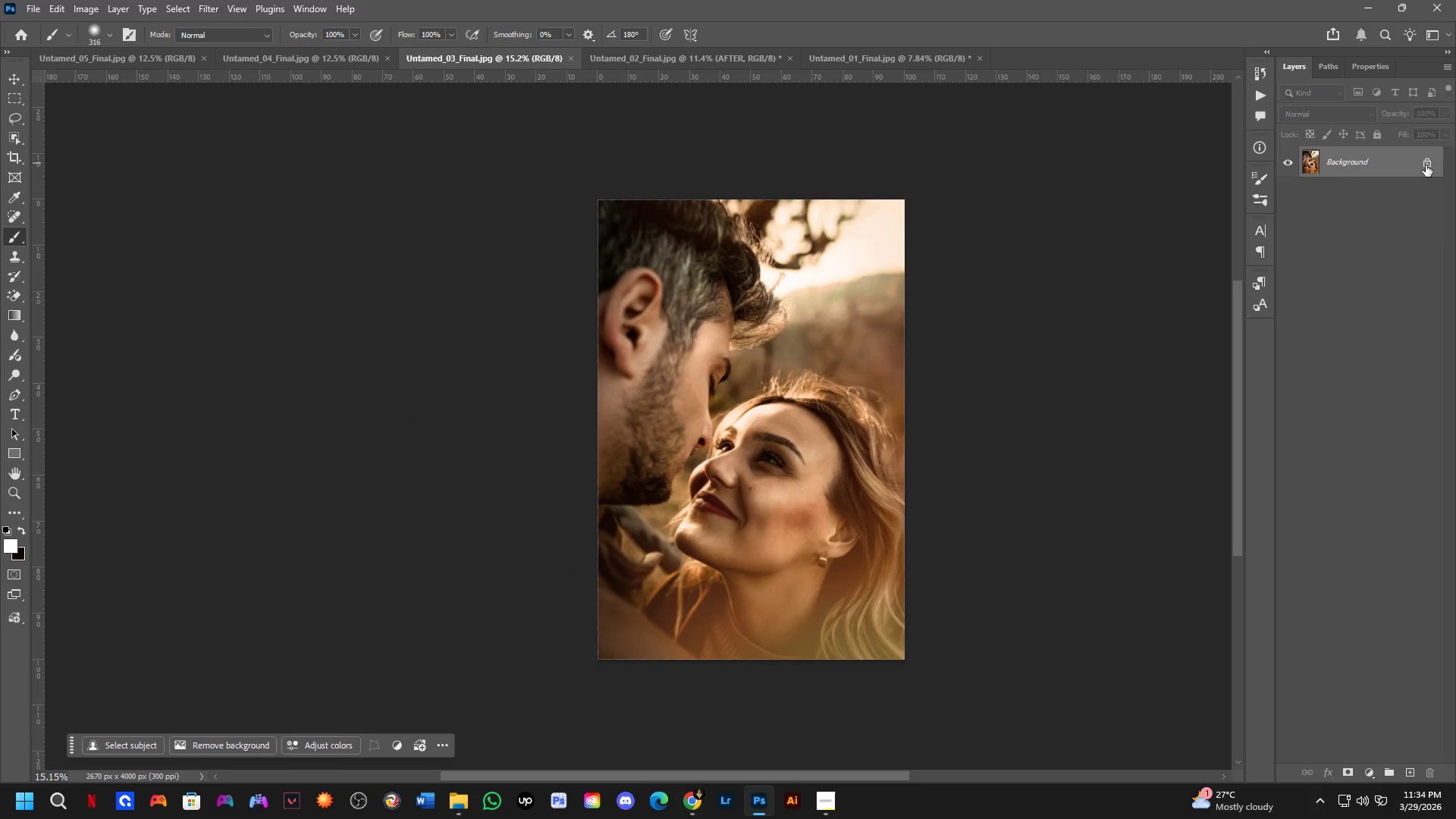 
left_click_drag(start_coordinate=[657, 369], to_coordinate=[722, 378])
 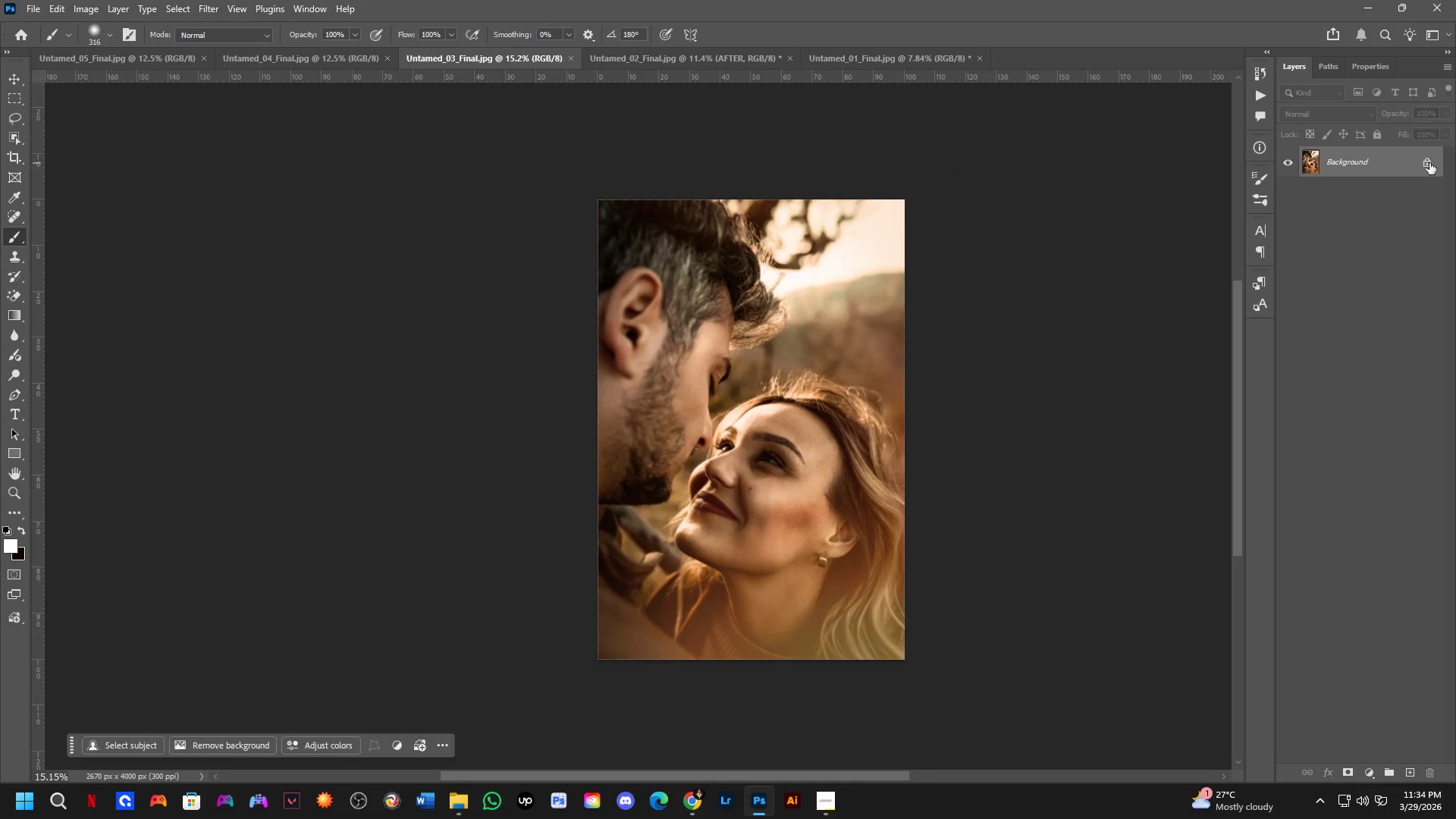 
left_click([1426, 165])
 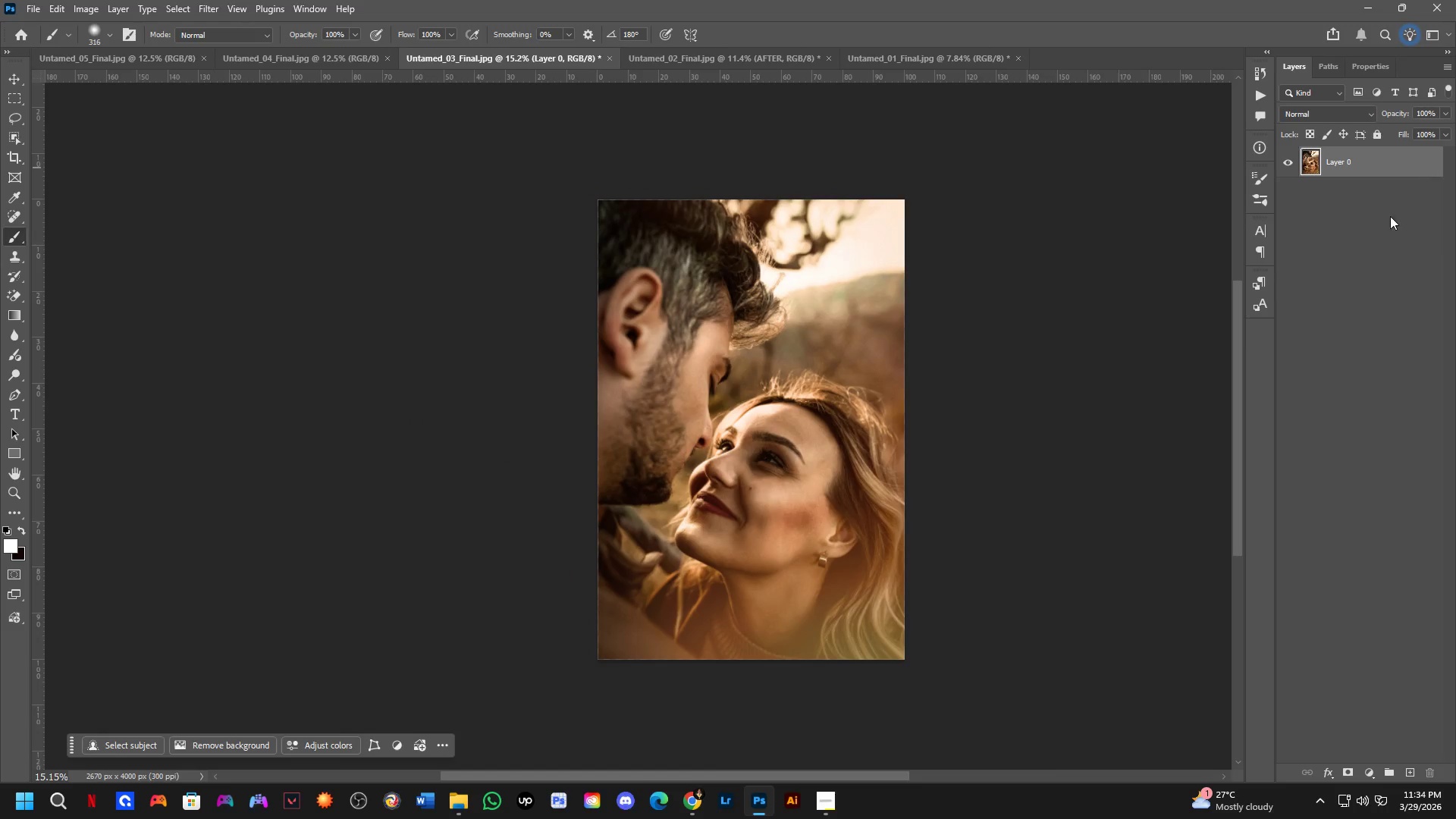 
key(Alt+Tab)
 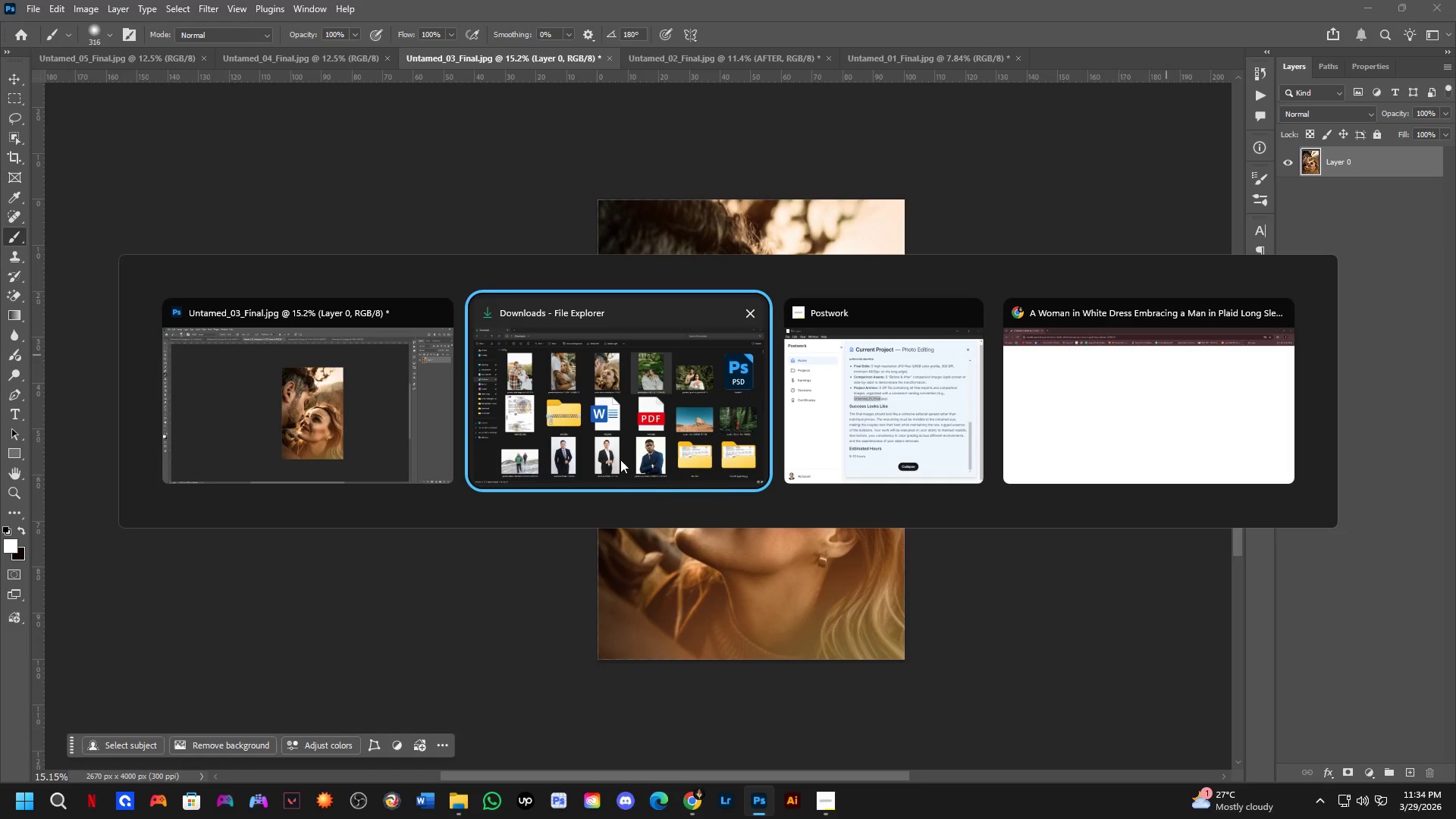 
left_click([618, 457])
 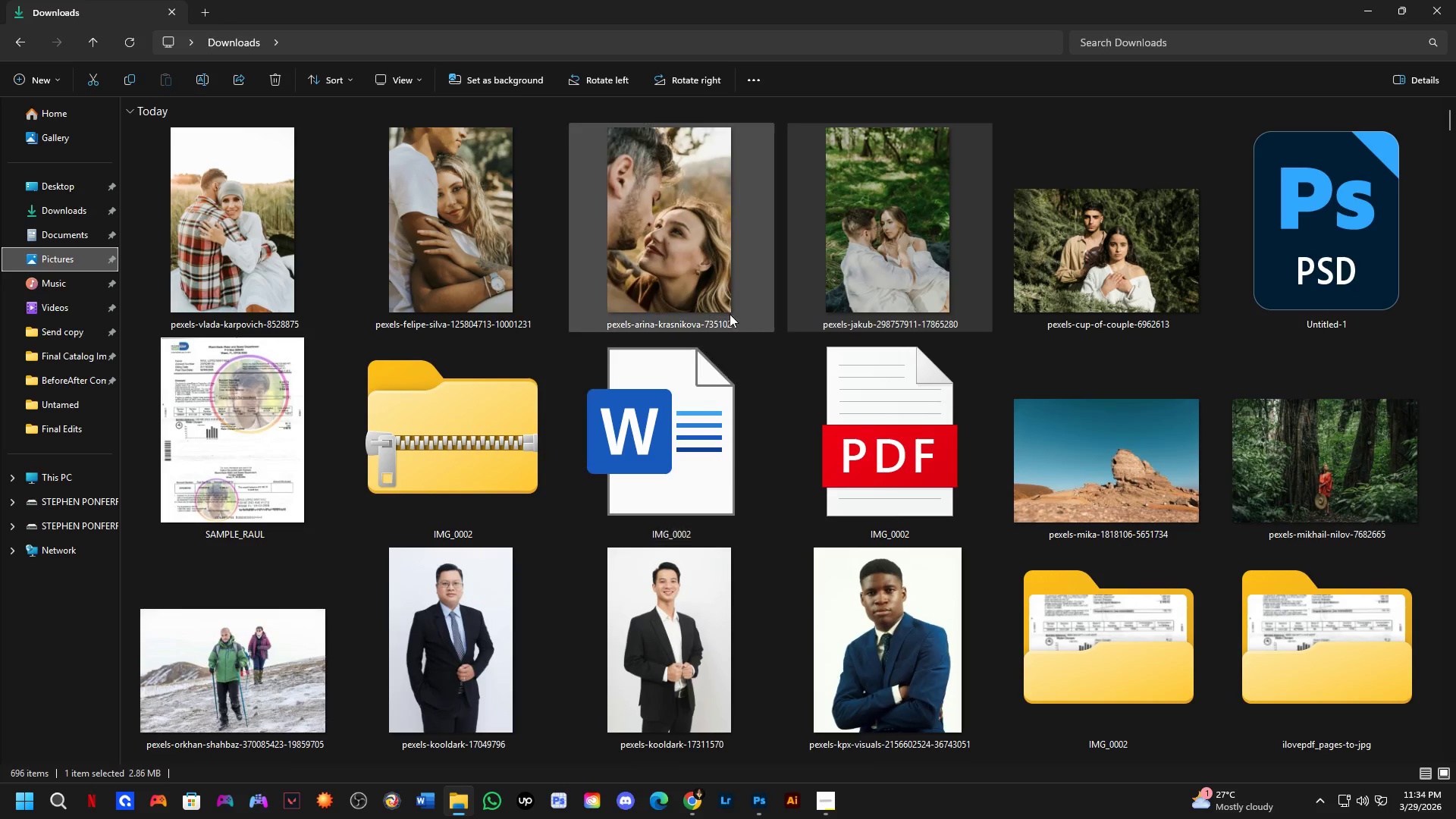 
left_click_drag(start_coordinate=[684, 221], to_coordinate=[809, 422])
 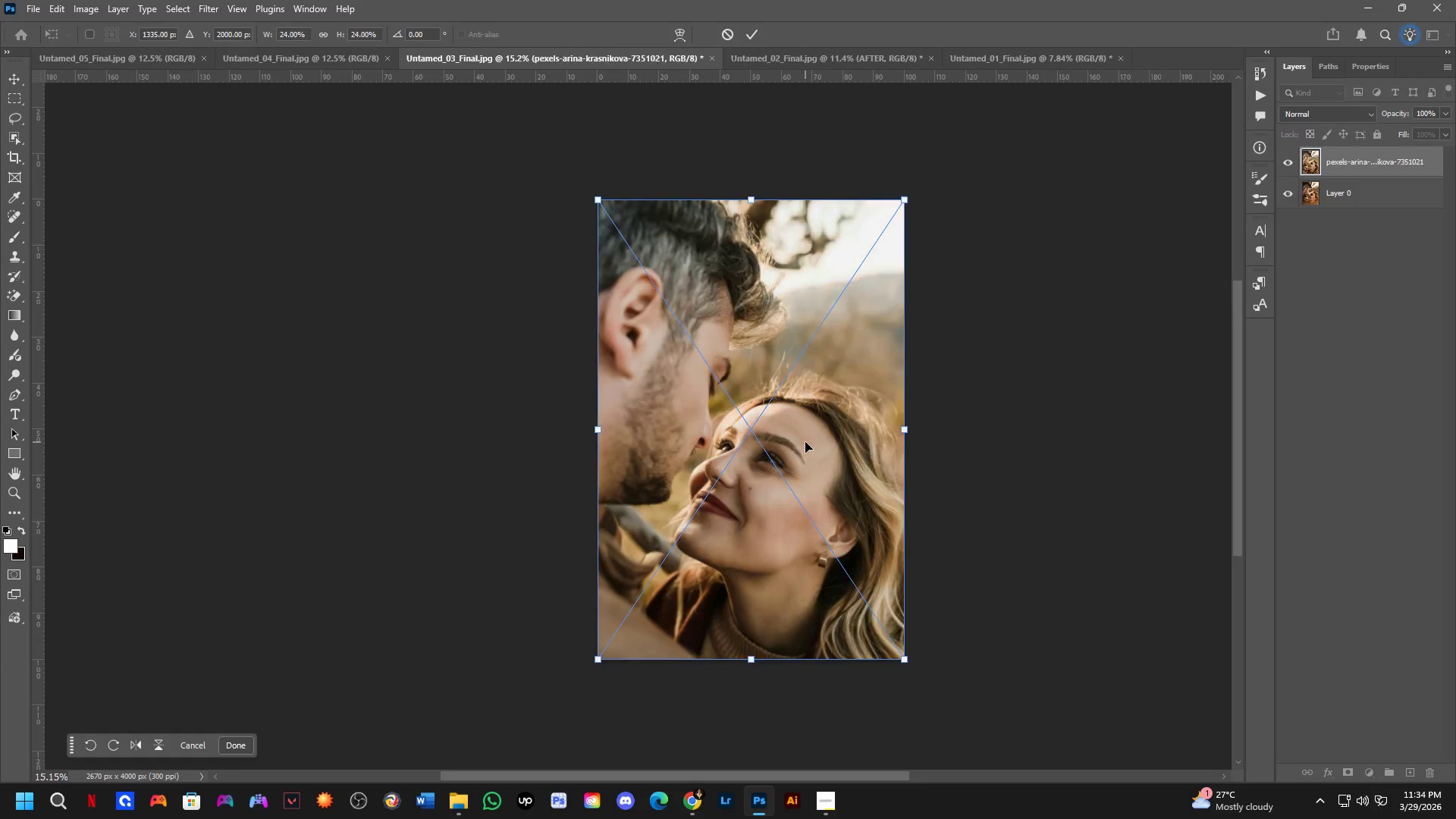 
key(Alt+AltLeft)
 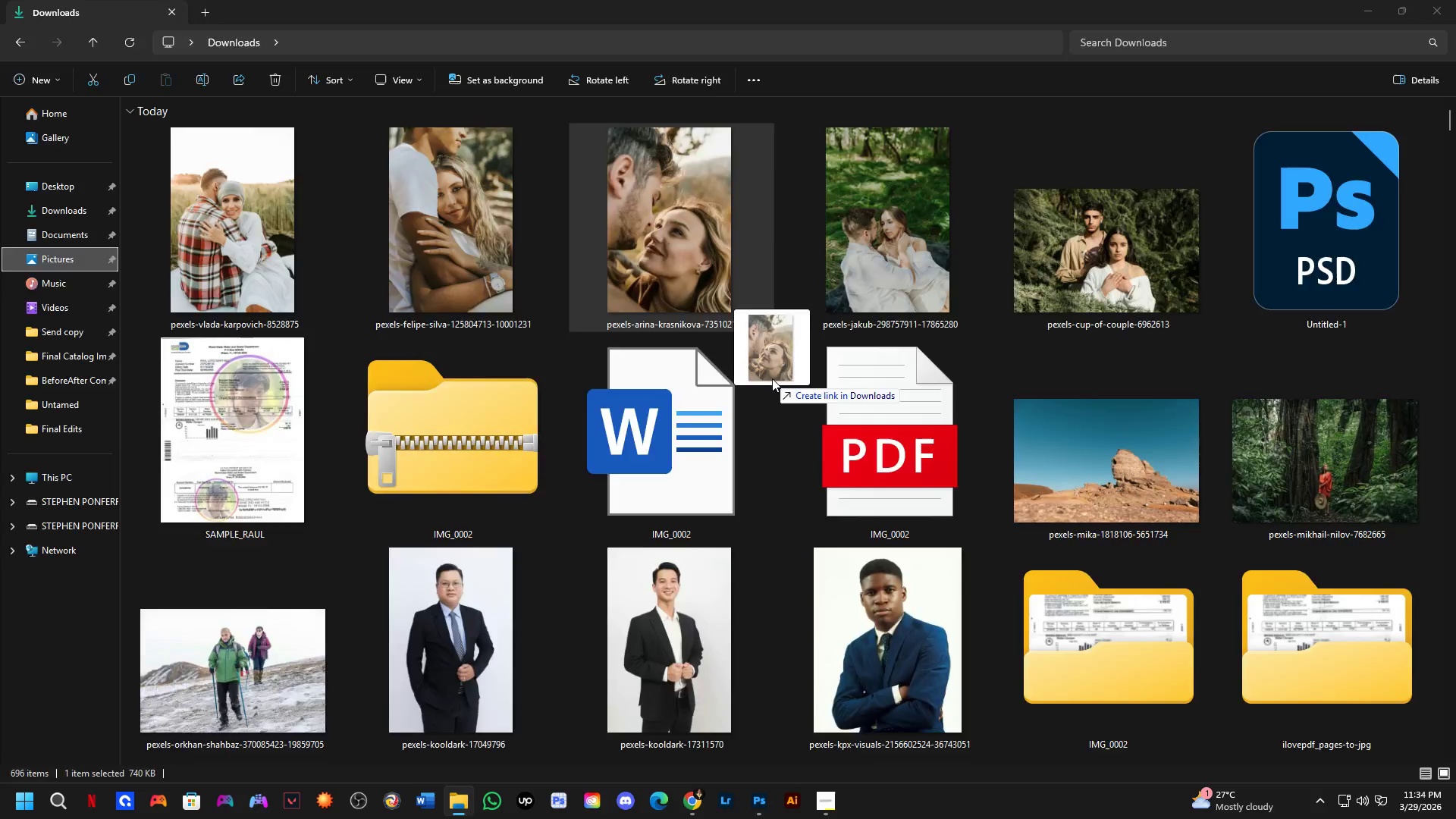 
key(Alt+Tab)
 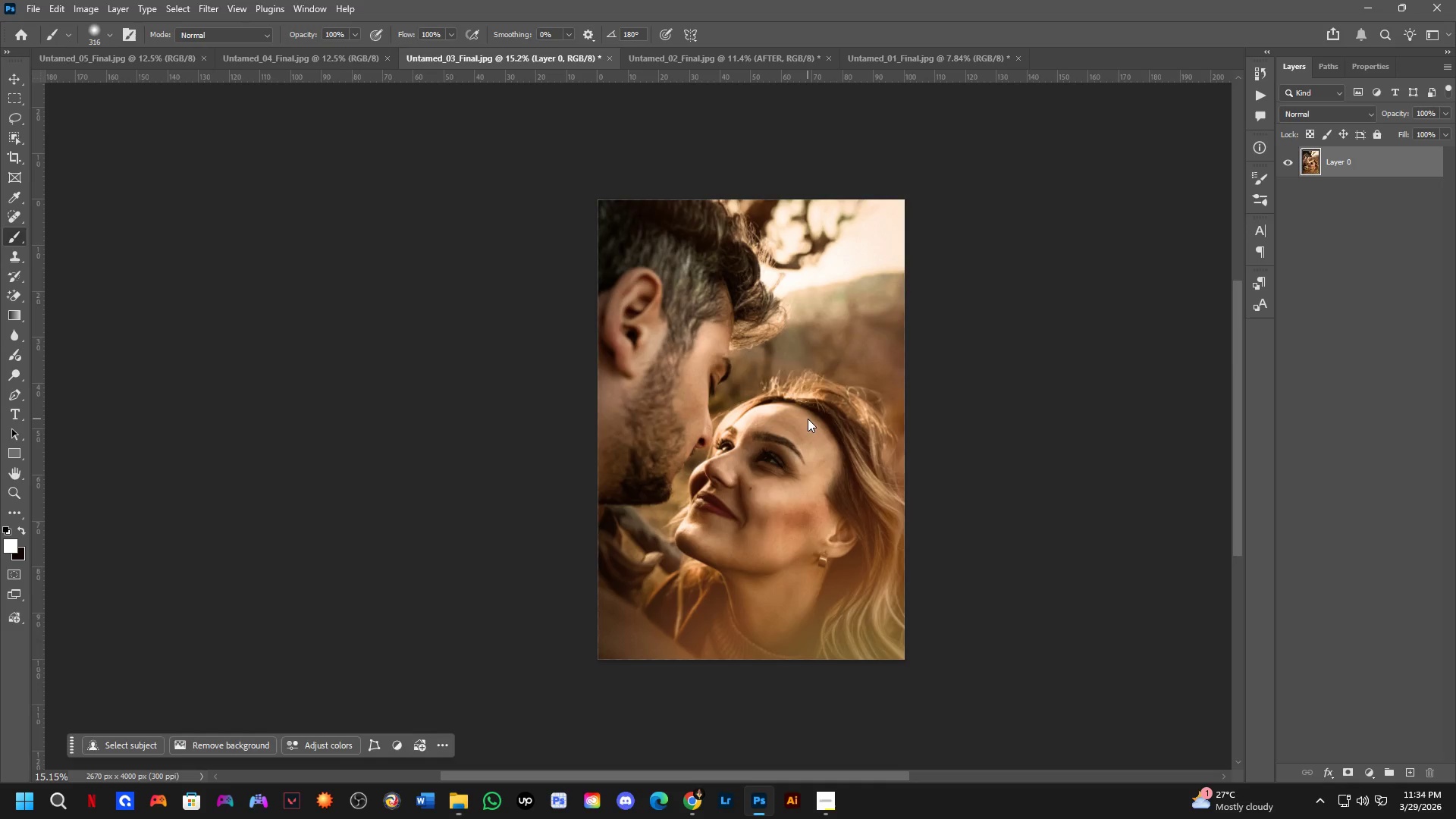 
hold_key(key=ShiftLeft, duration=0.81)
 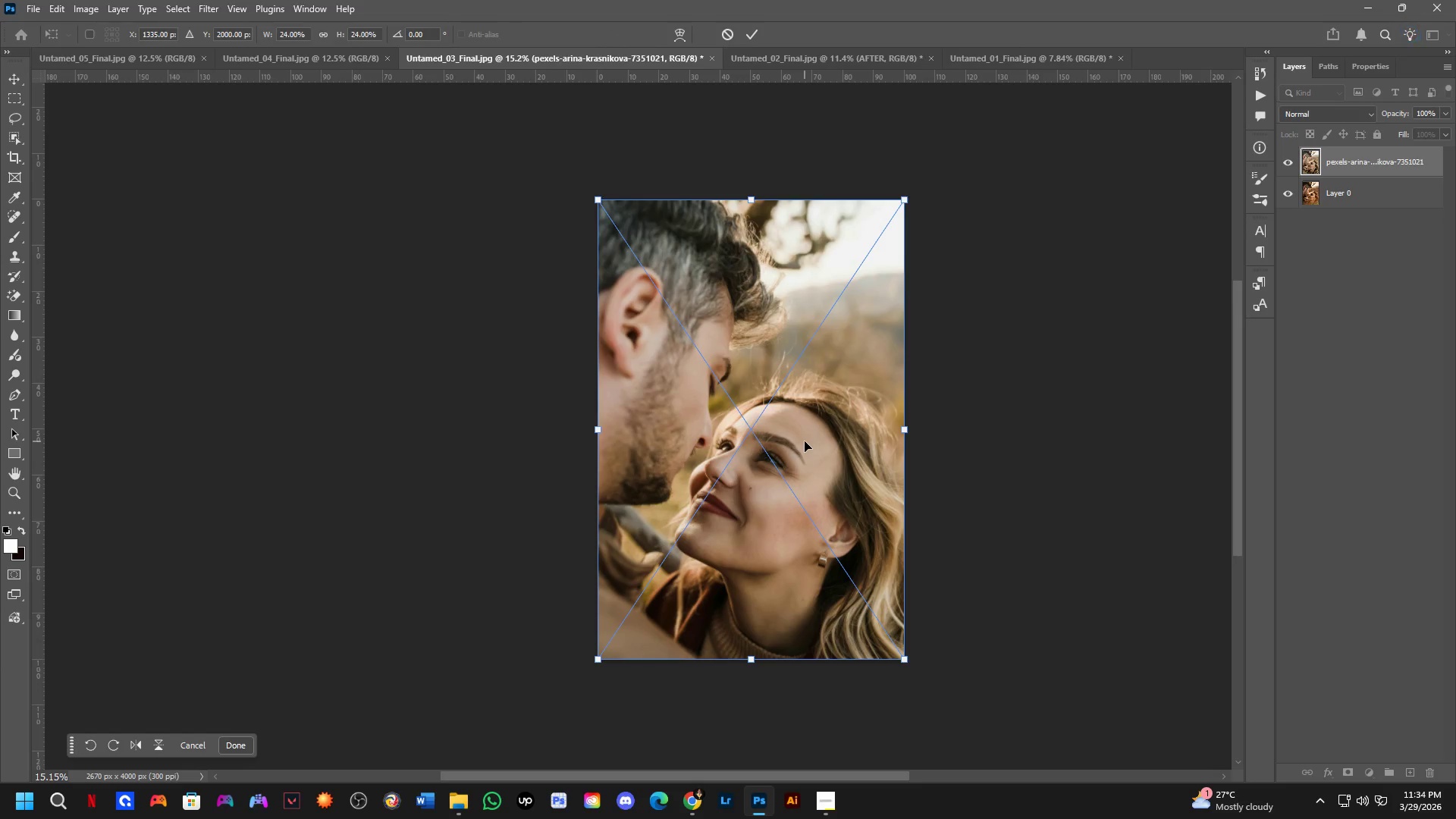 
key(Control+T)
 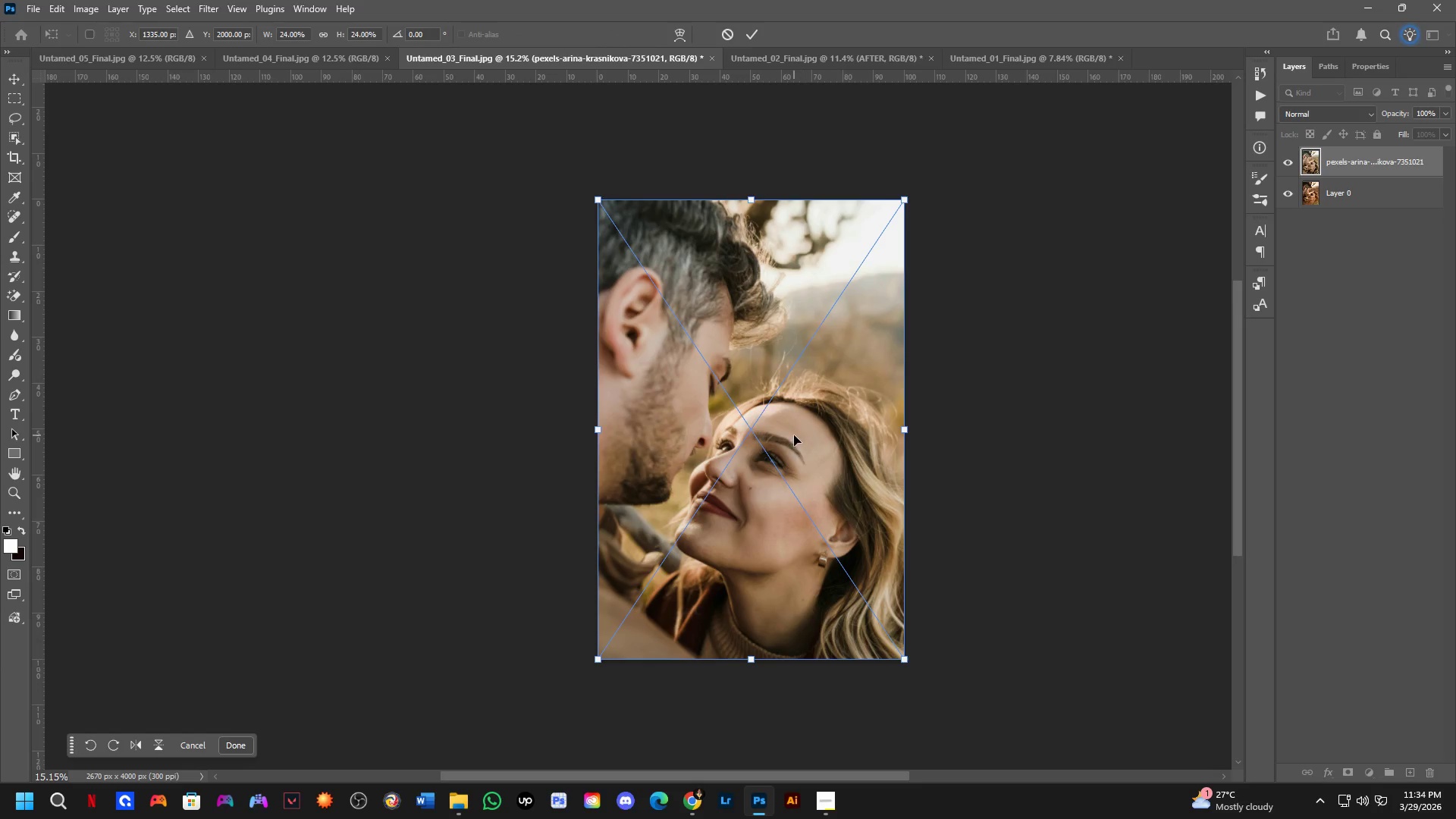 
key(NumpadEnter)
 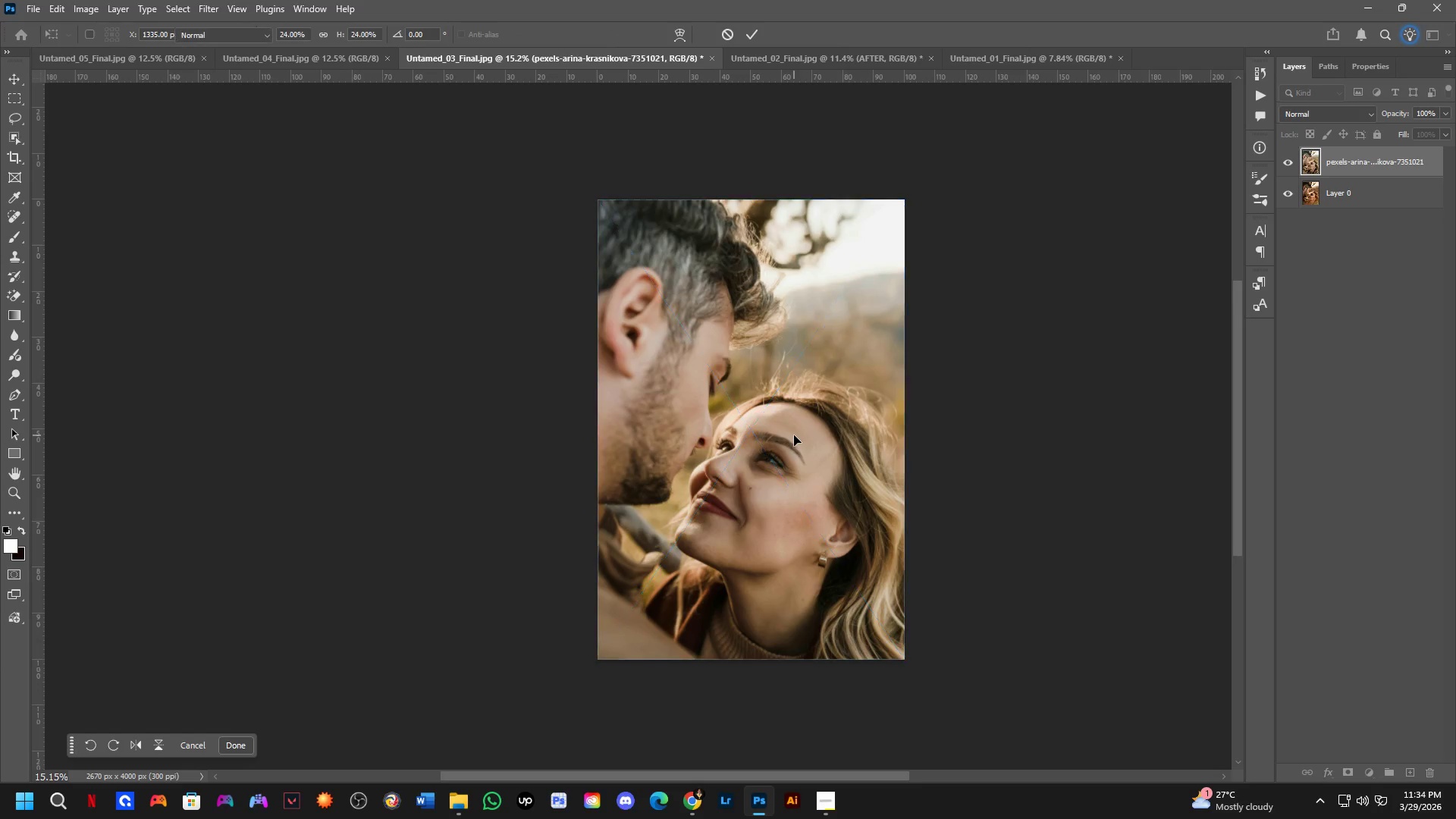 
key(Control+T)
 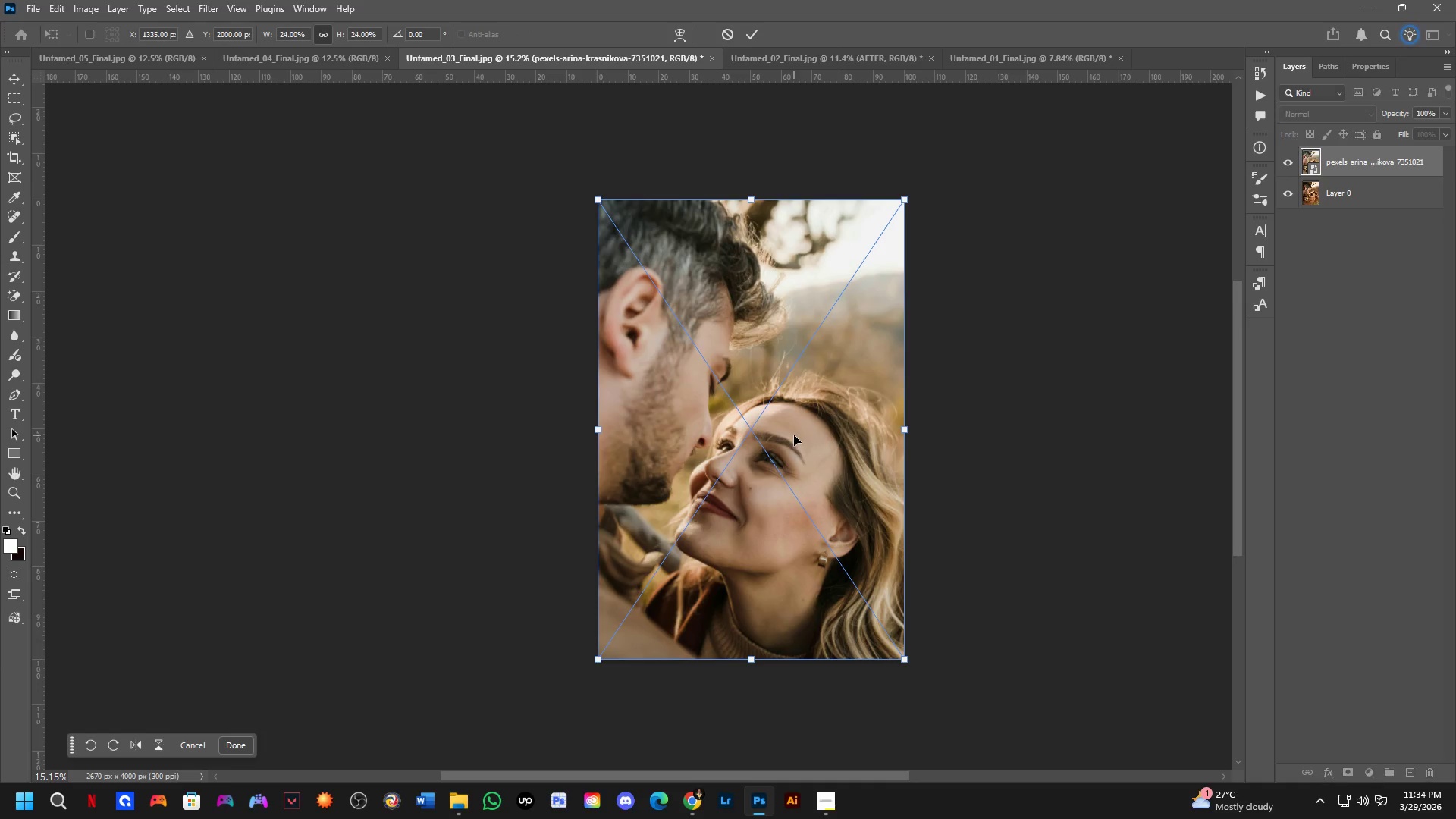 
hold_key(key=ShiftLeft, duration=1.5)
left_click_drag(start_coordinate=[794, 417], to_coordinate=[485, 438])
 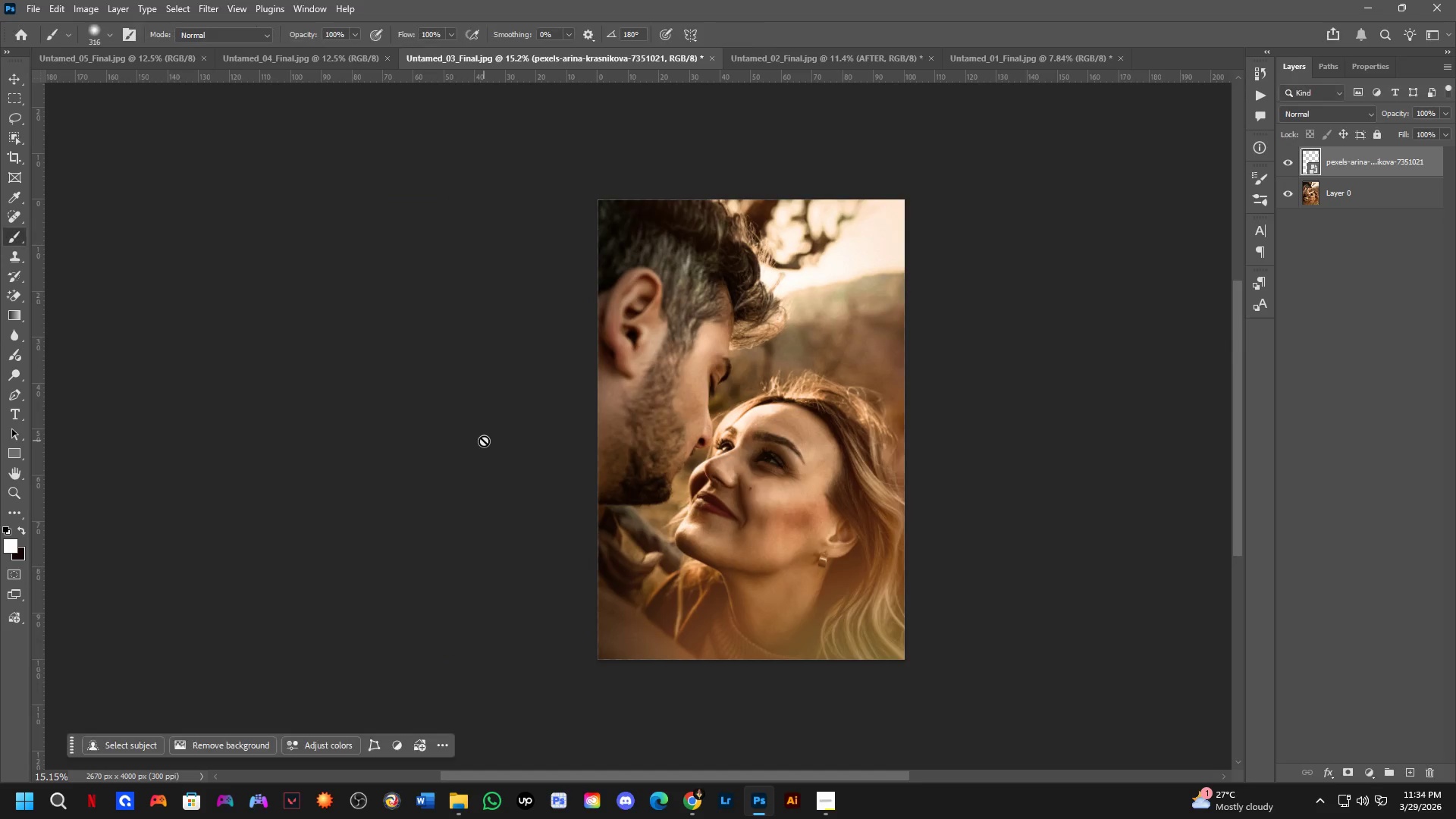 
hold_key(key=ShiftLeft, duration=0.39)
 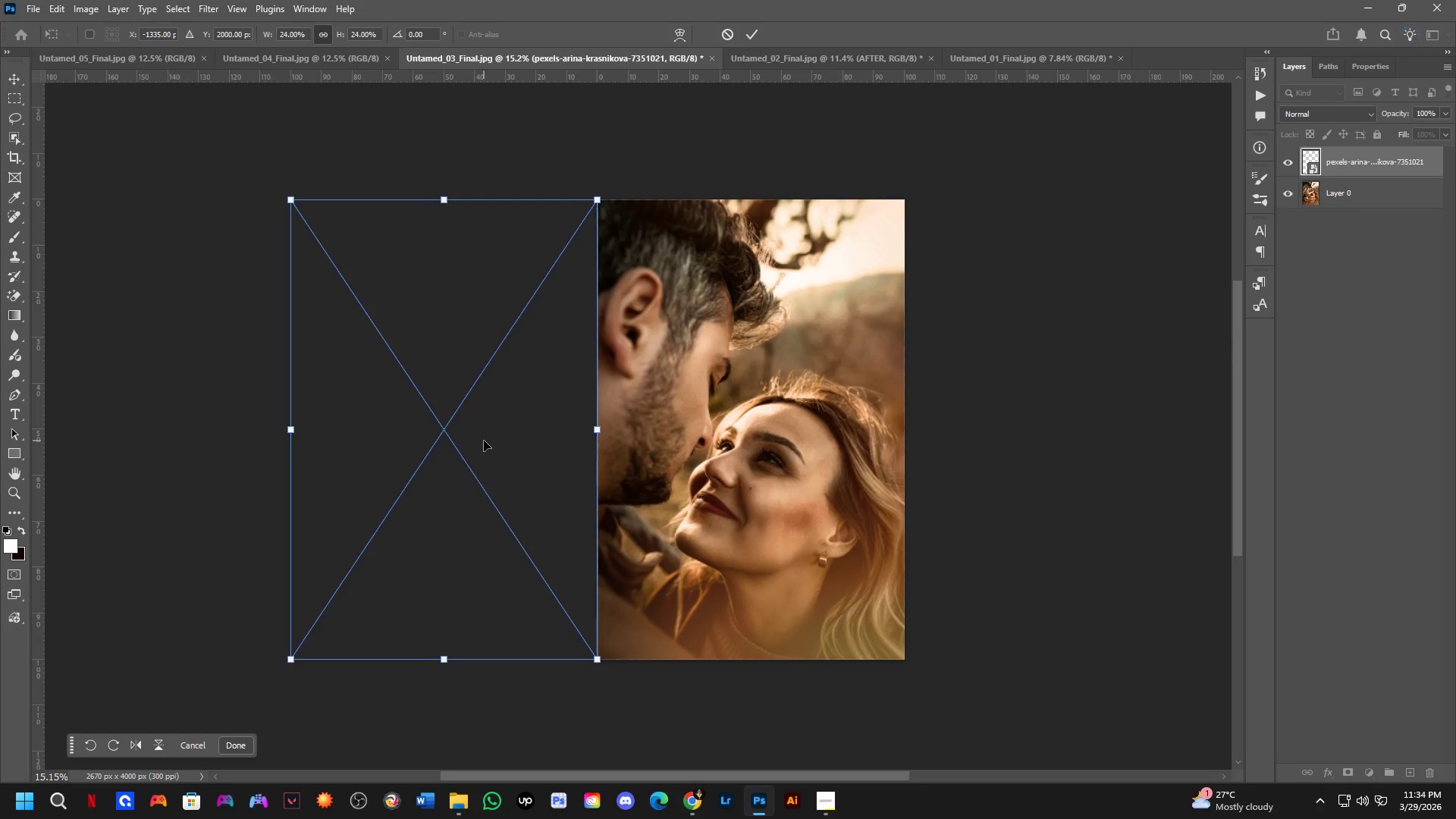 
key(NumpadEnter)
 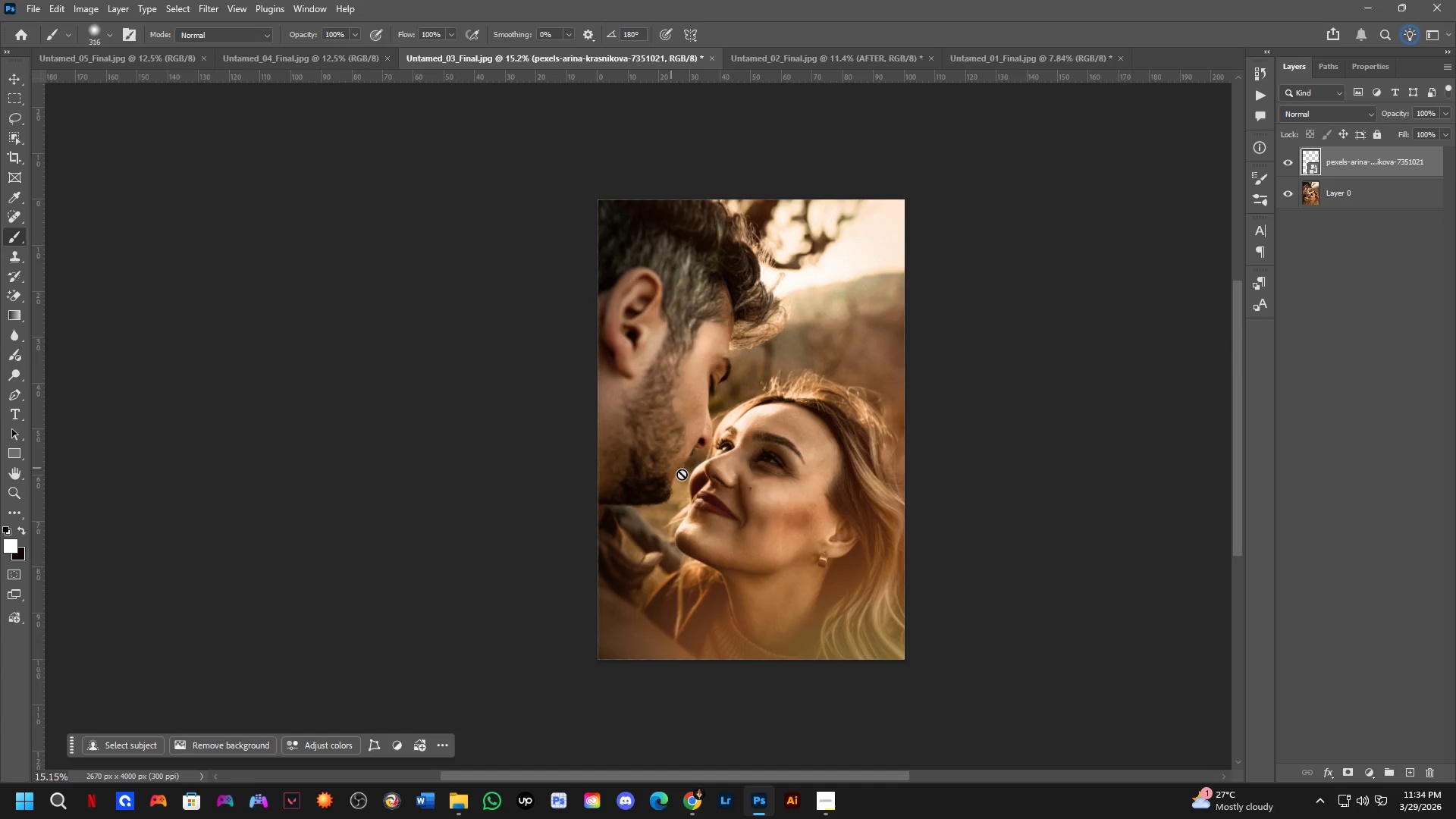 
hold_key(key=Space, duration=0.41)
 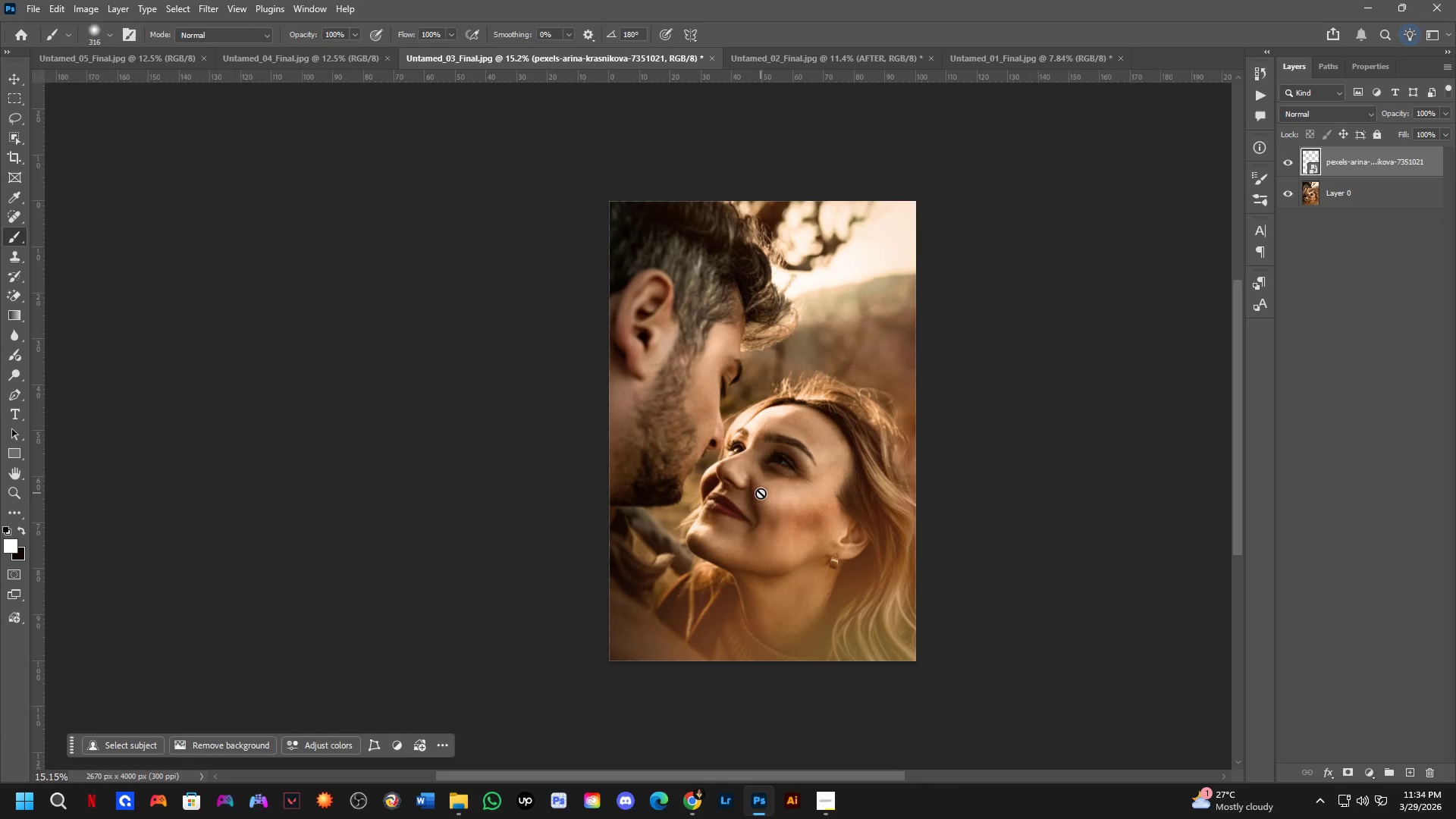 
left_click_drag(start_coordinate=[708, 498], to_coordinate=[719, 500])
 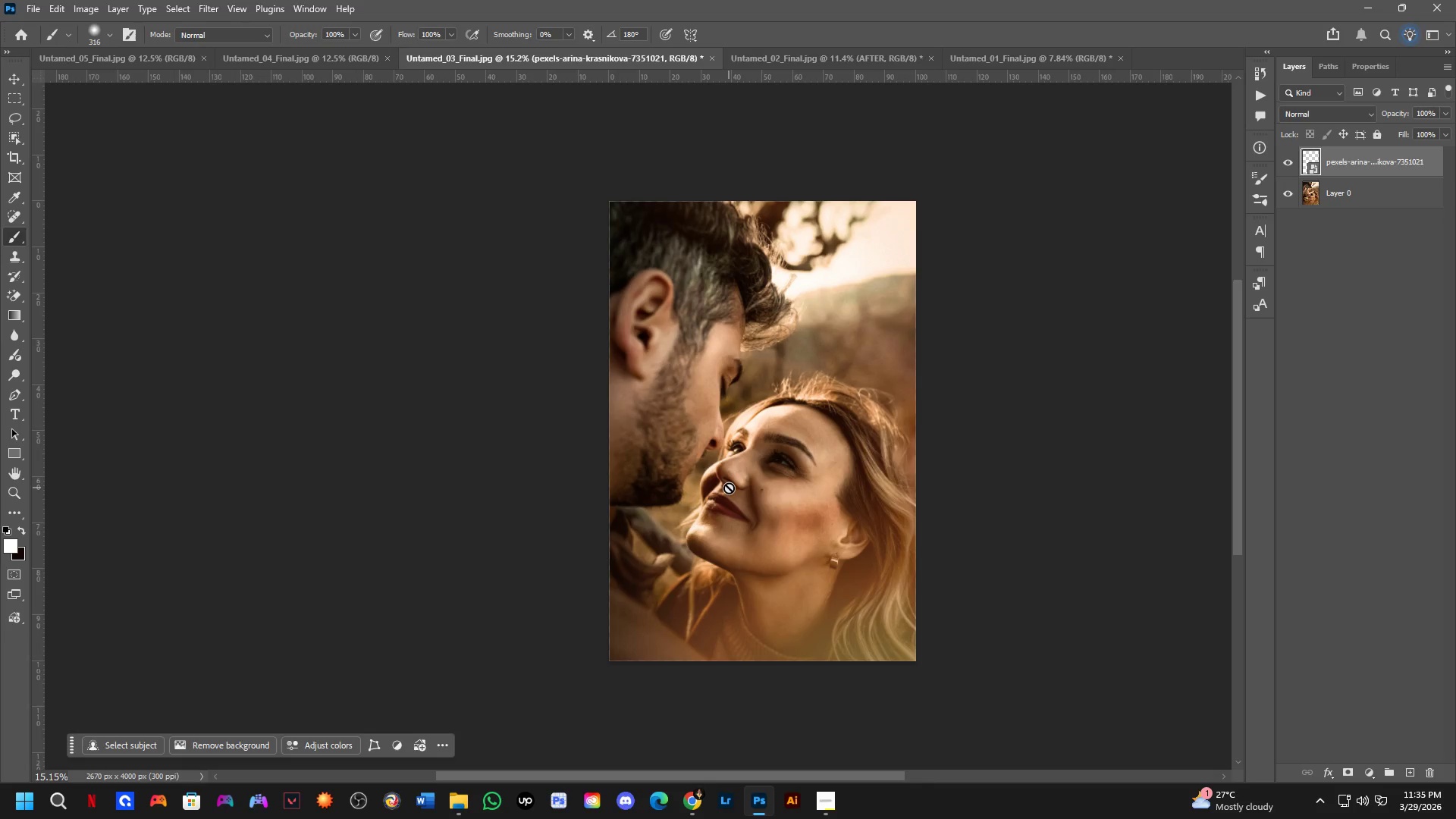 
wait(33.72)
 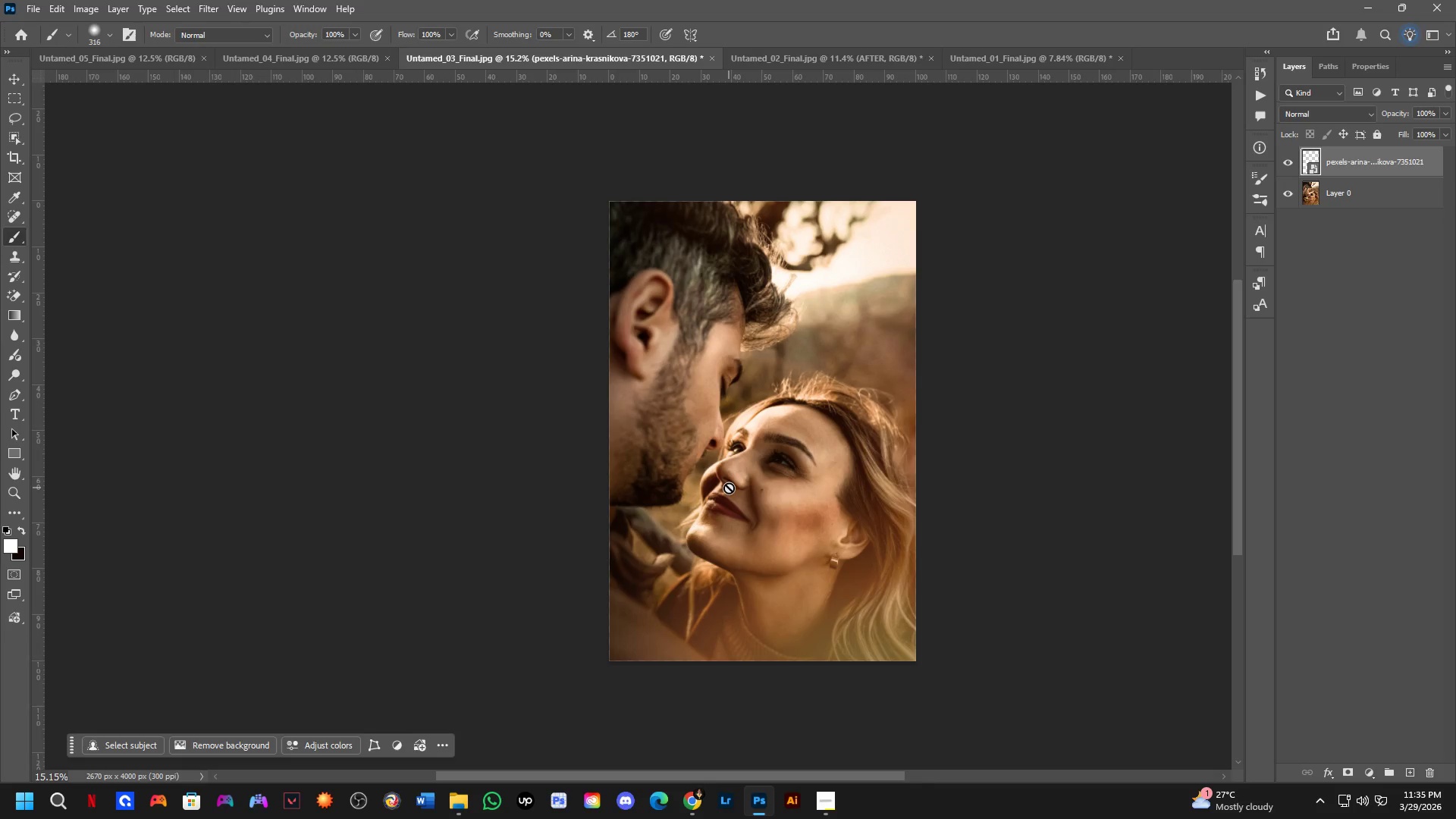 
scroll: coordinate [802, 717], scroll_direction: up, amount: 7.0
 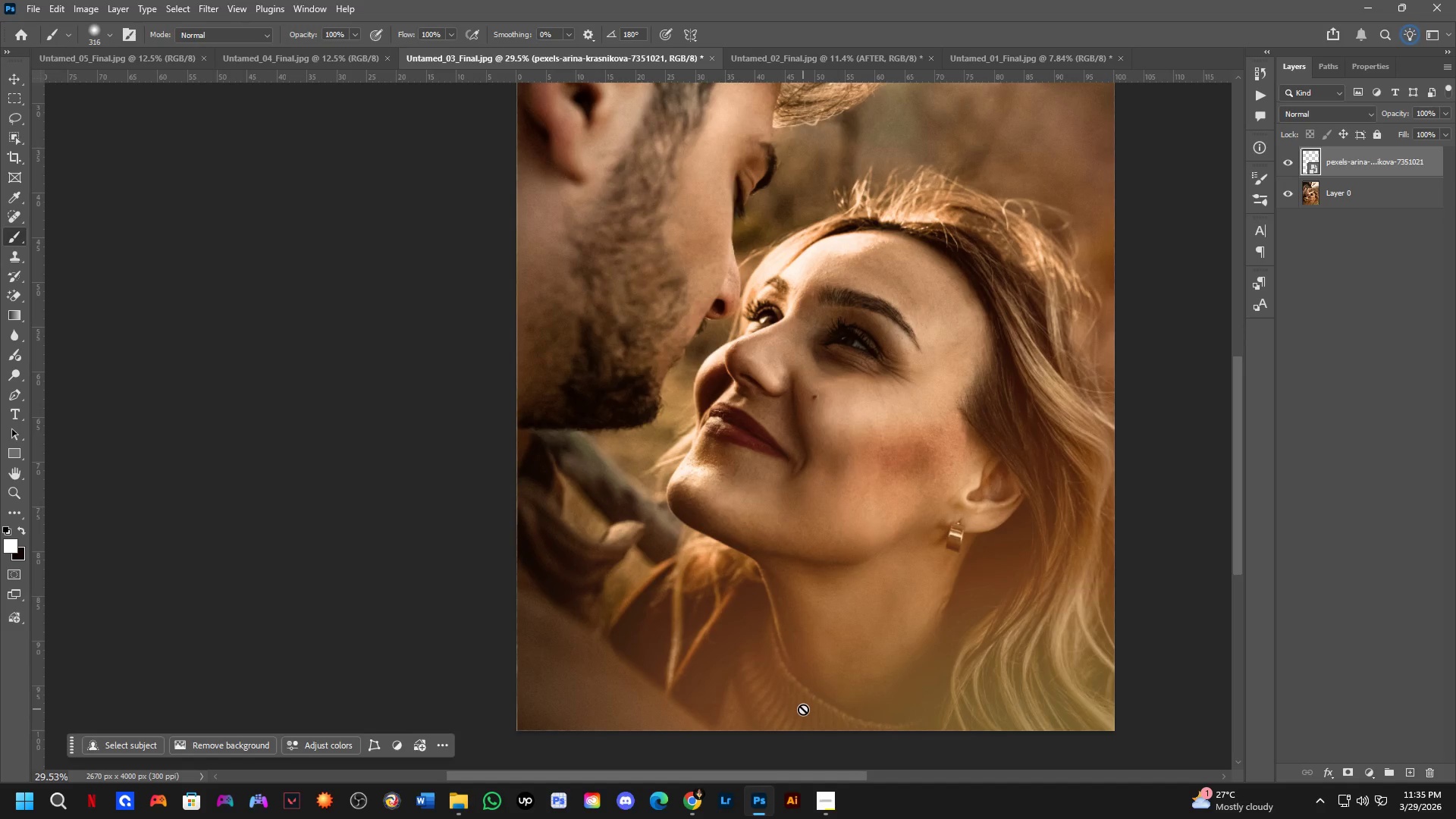 
wait(6.95)
 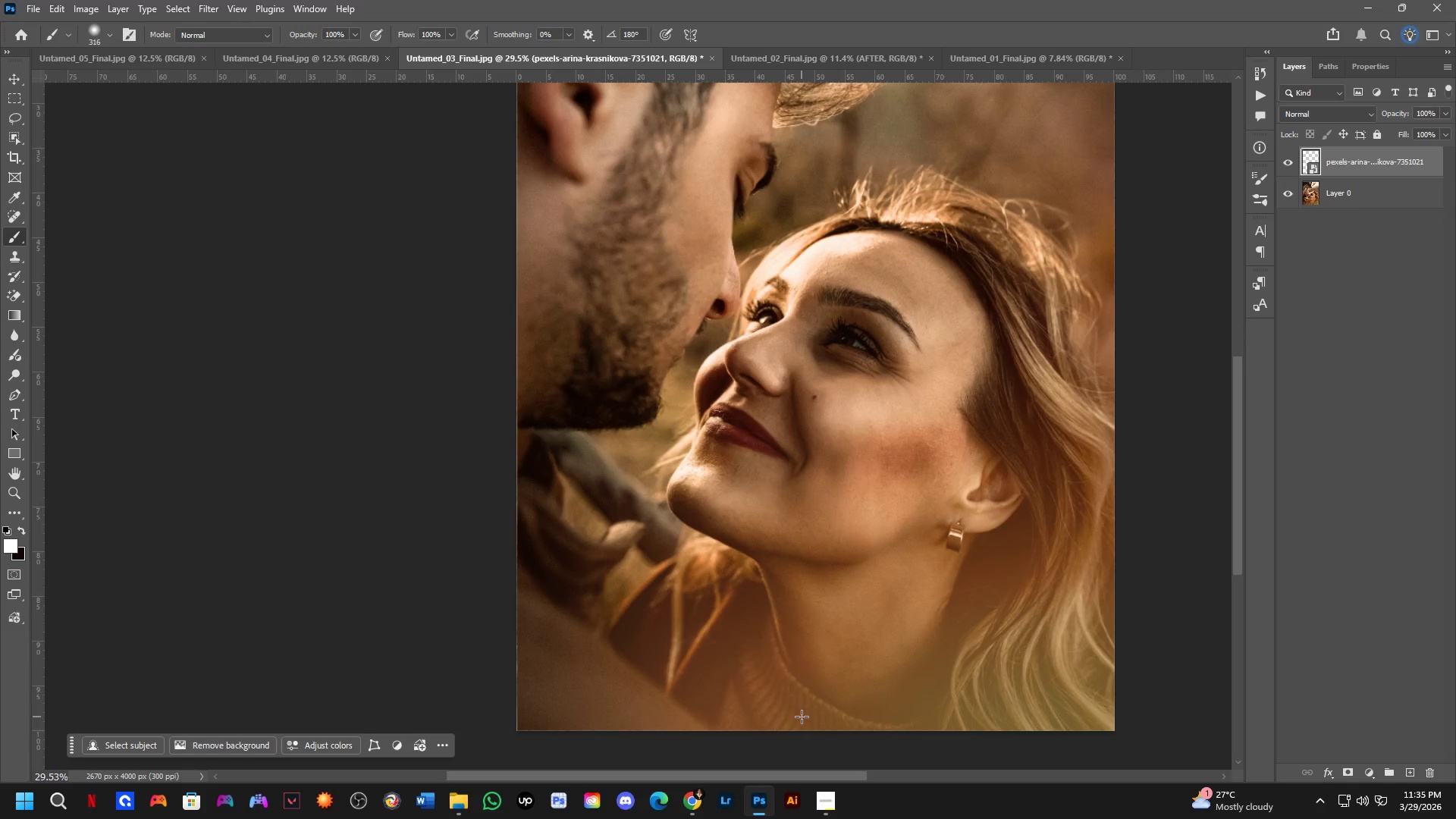 
scroll: coordinate [809, 676], scroll_direction: up, amount: 2.0
 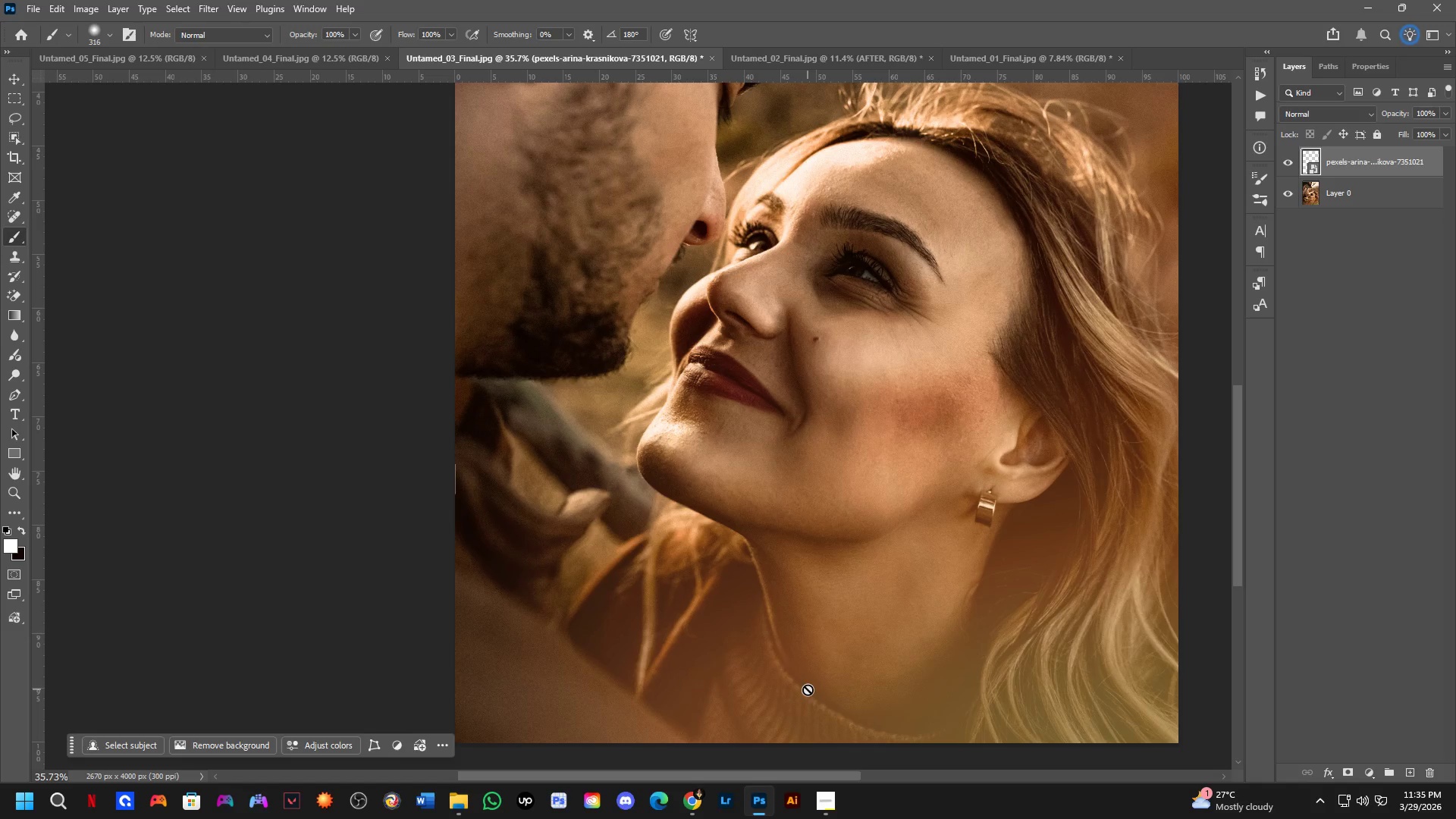 
wait(7.38)
 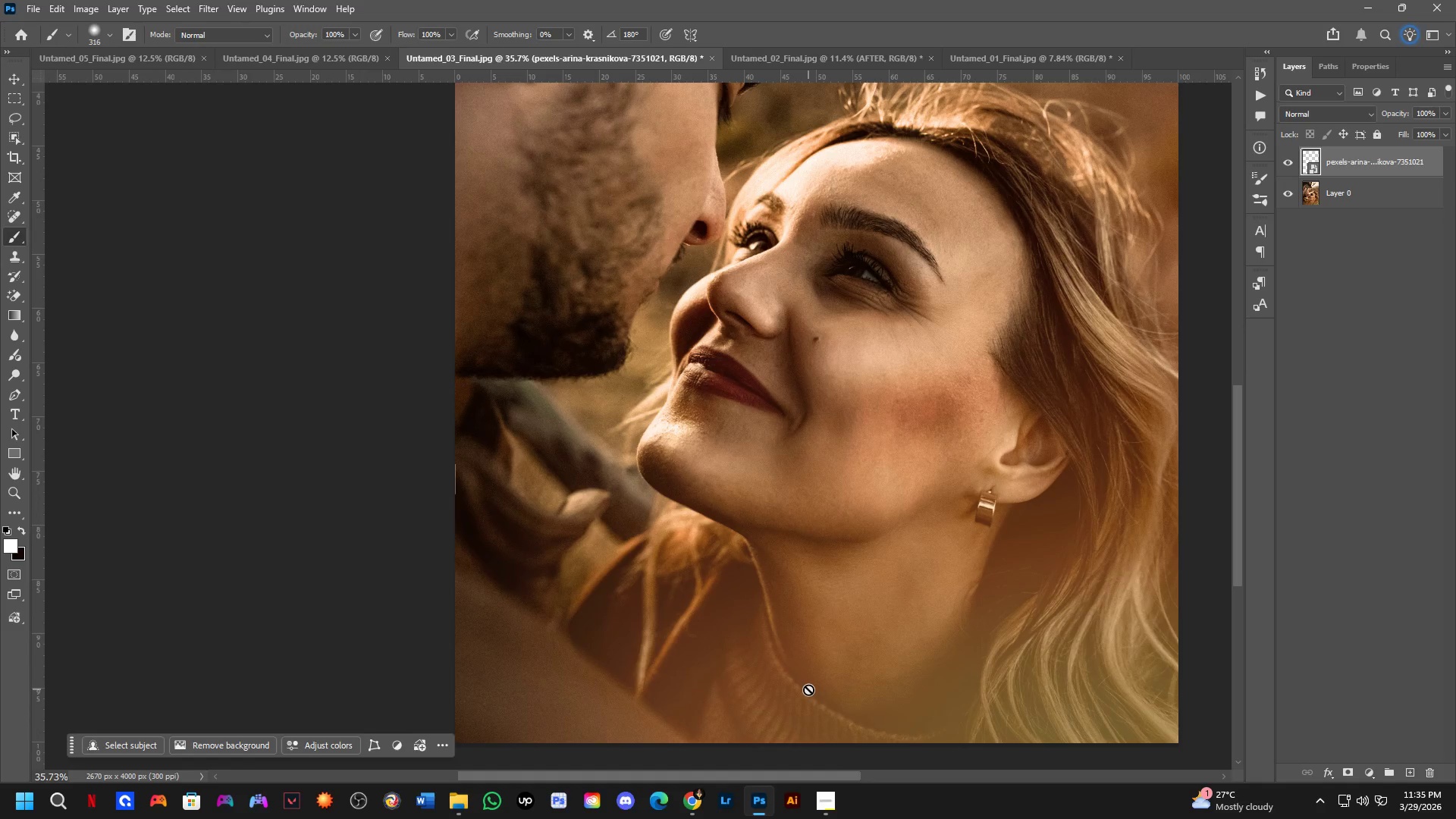 
scroll: coordinate [802, 679], scroll_direction: down, amount: 5.0
 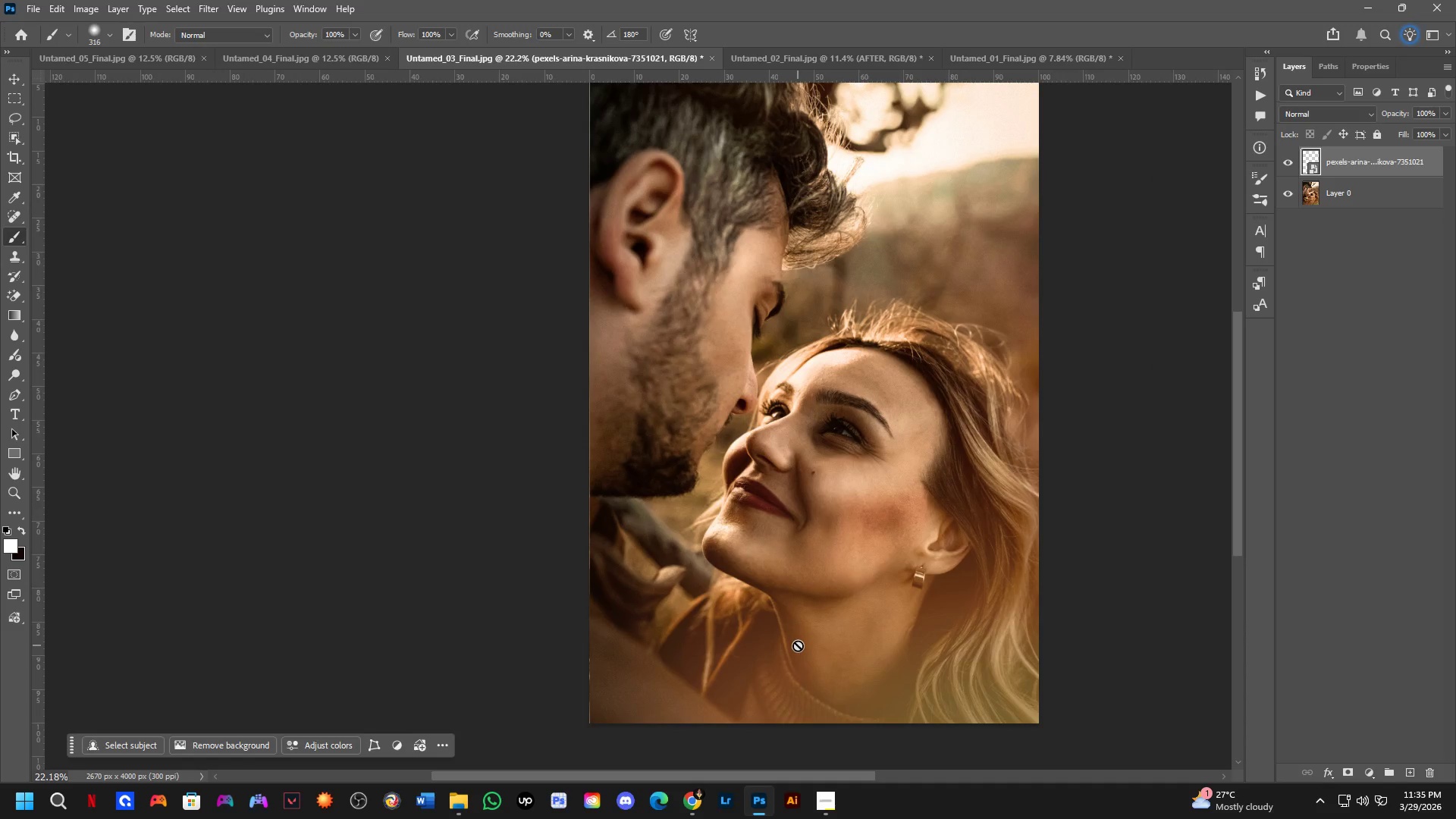 
wait(5.11)
 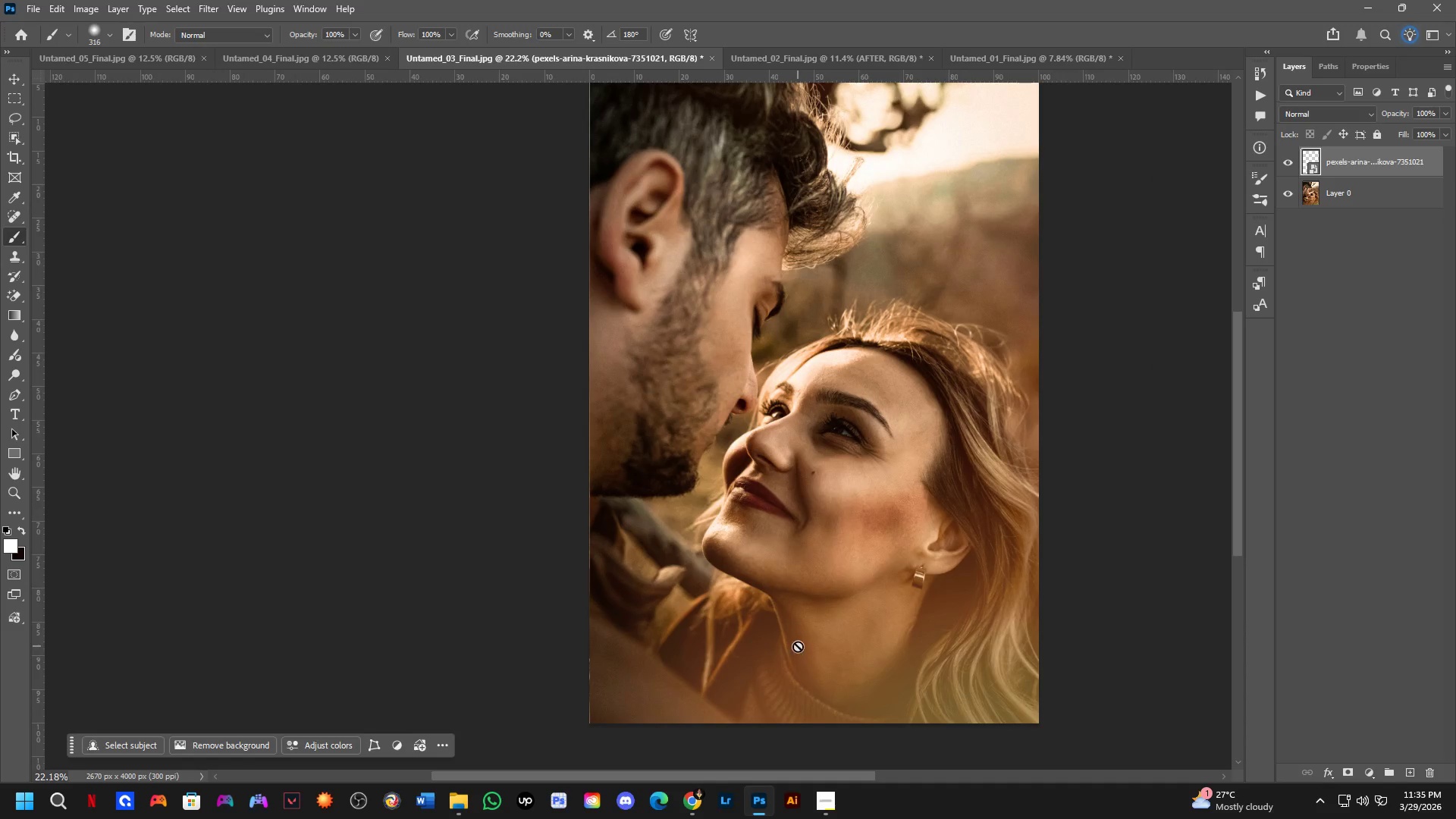 
scroll: coordinate [798, 645], scroll_direction: down, amount: 1.0
 